 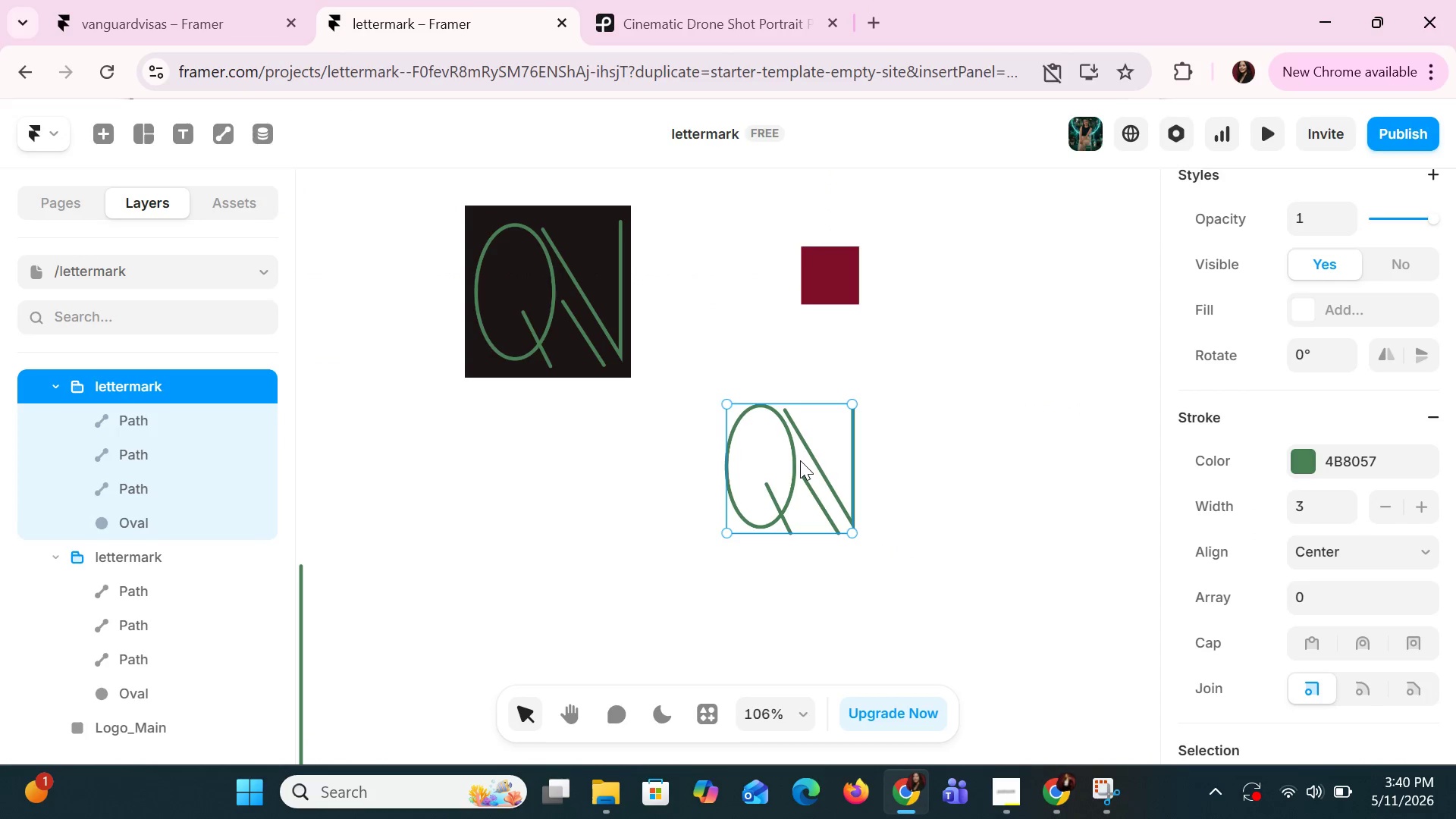 
scroll: coordinate [1371, 421], scroll_direction: up, amount: 5.0
 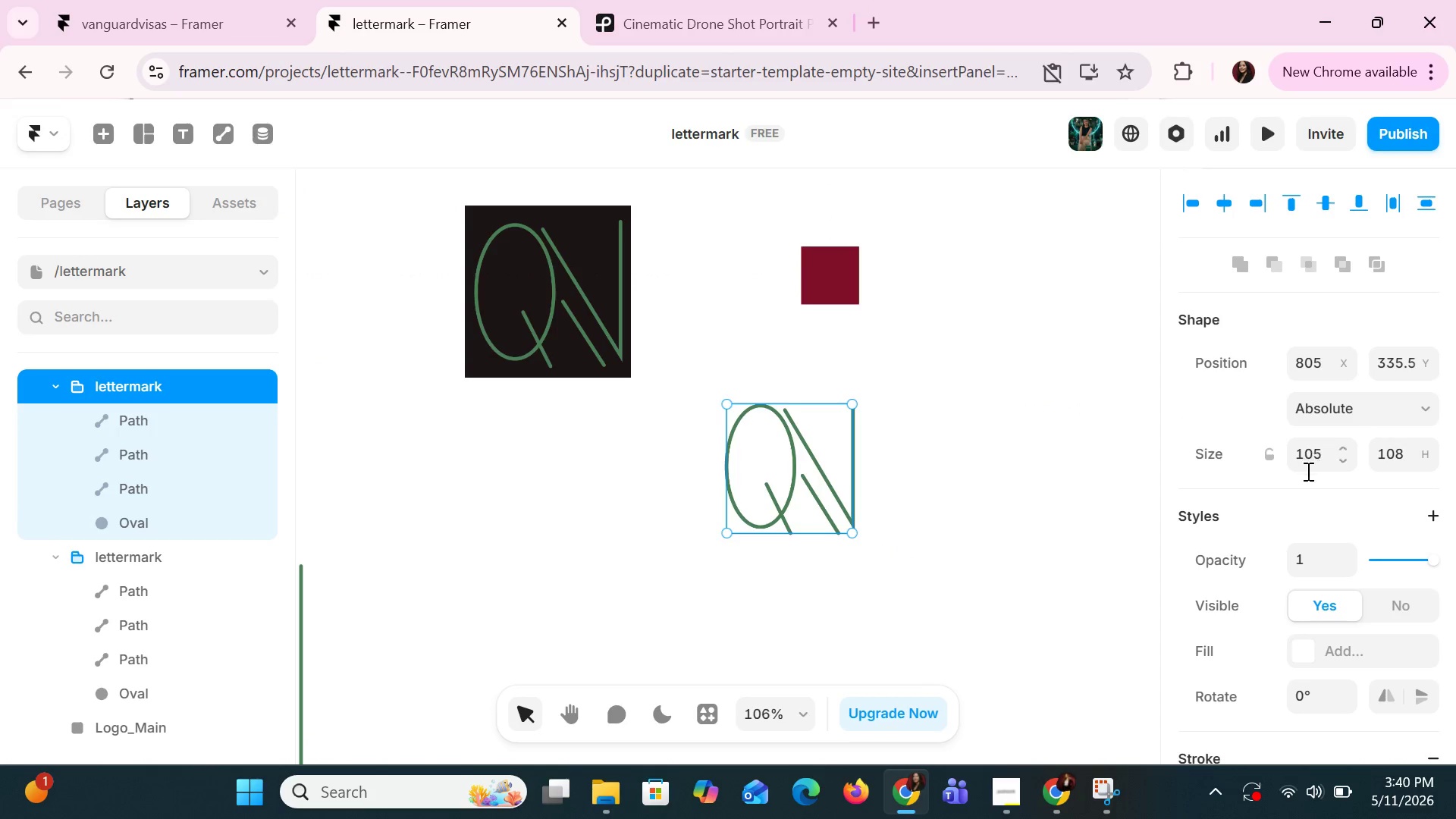 
left_click([1317, 461])
 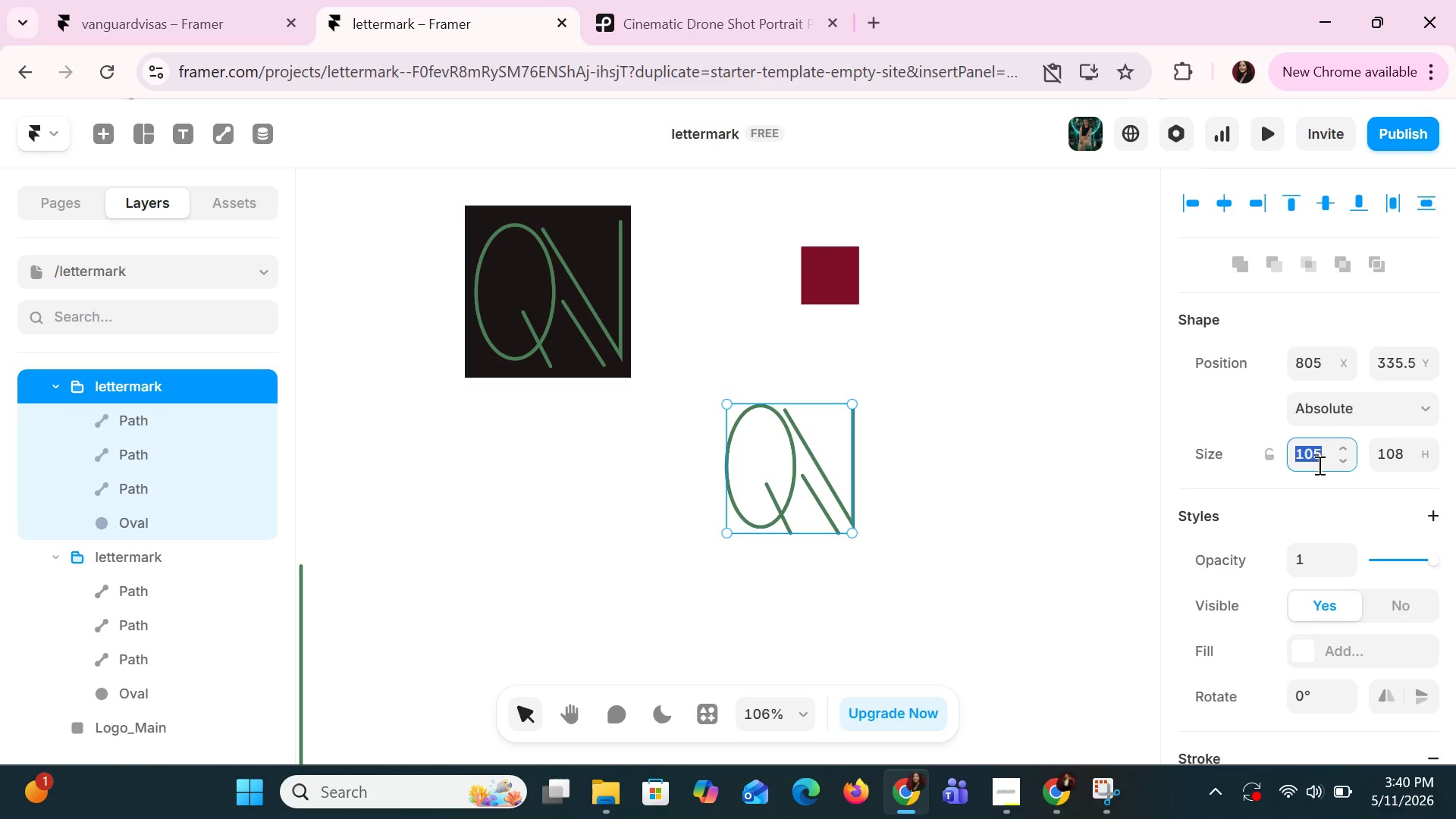 
key(4)
 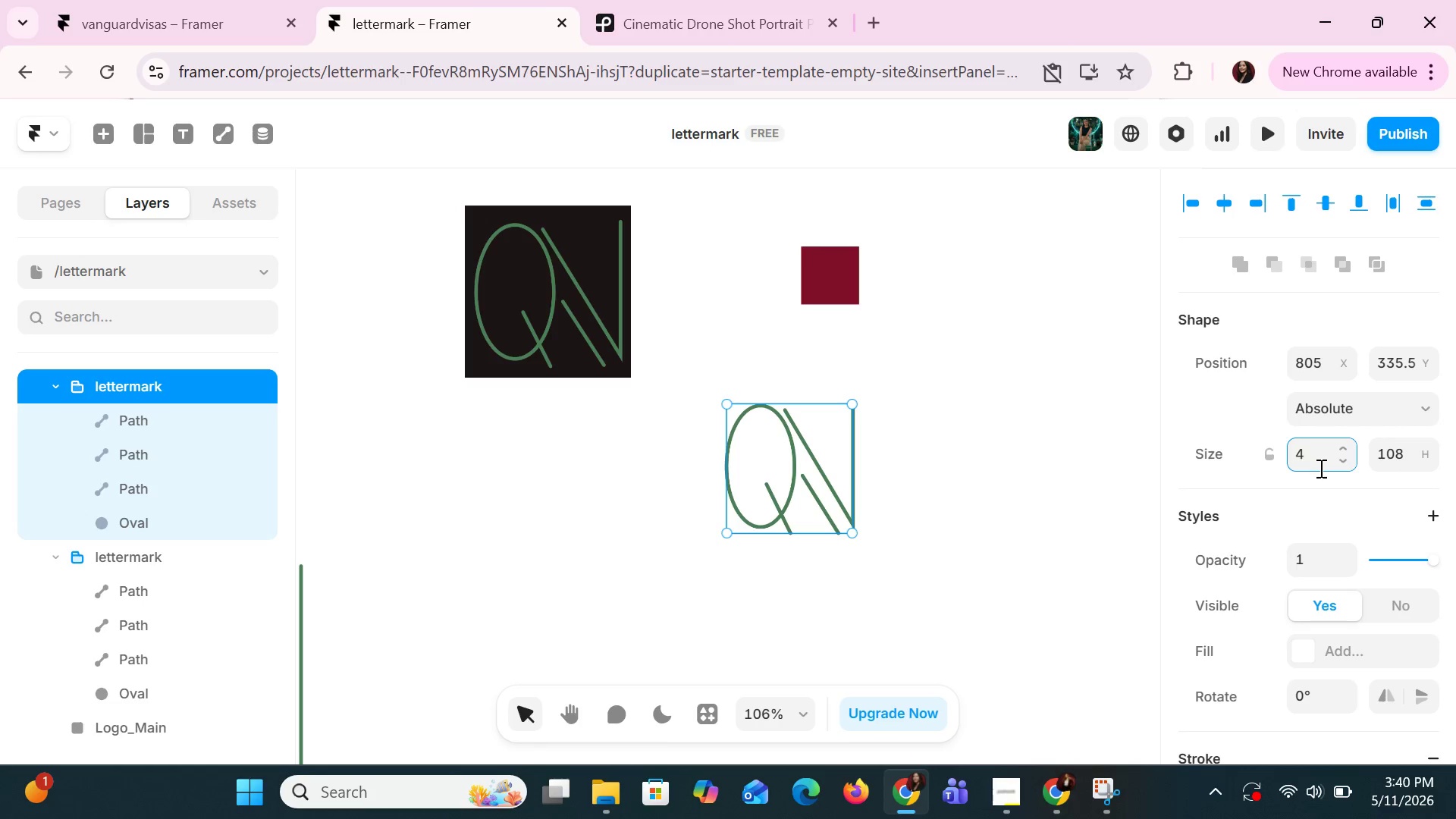 
hold_key(key=8, duration=0.38)
 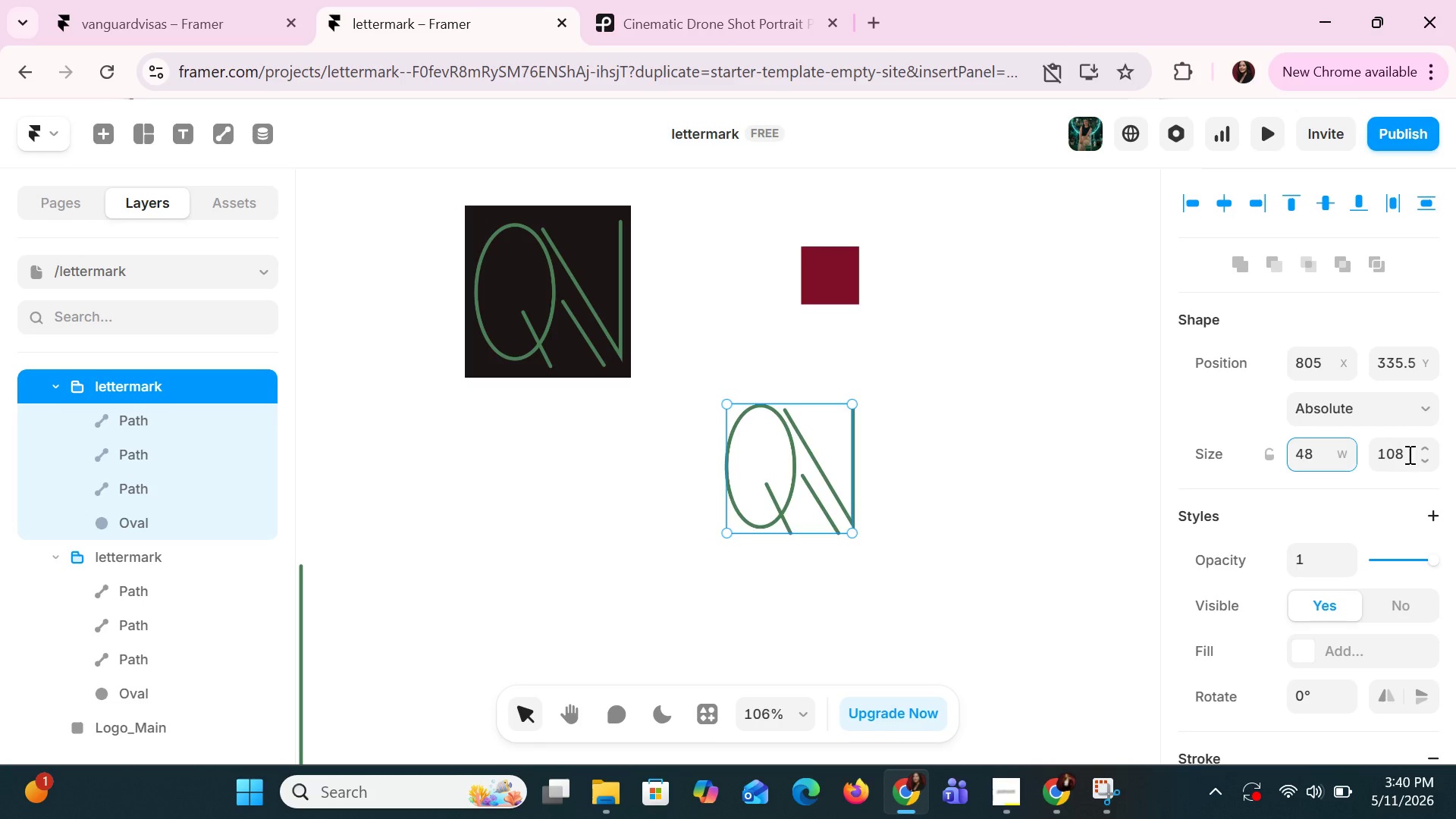 
left_click([1408, 454])
 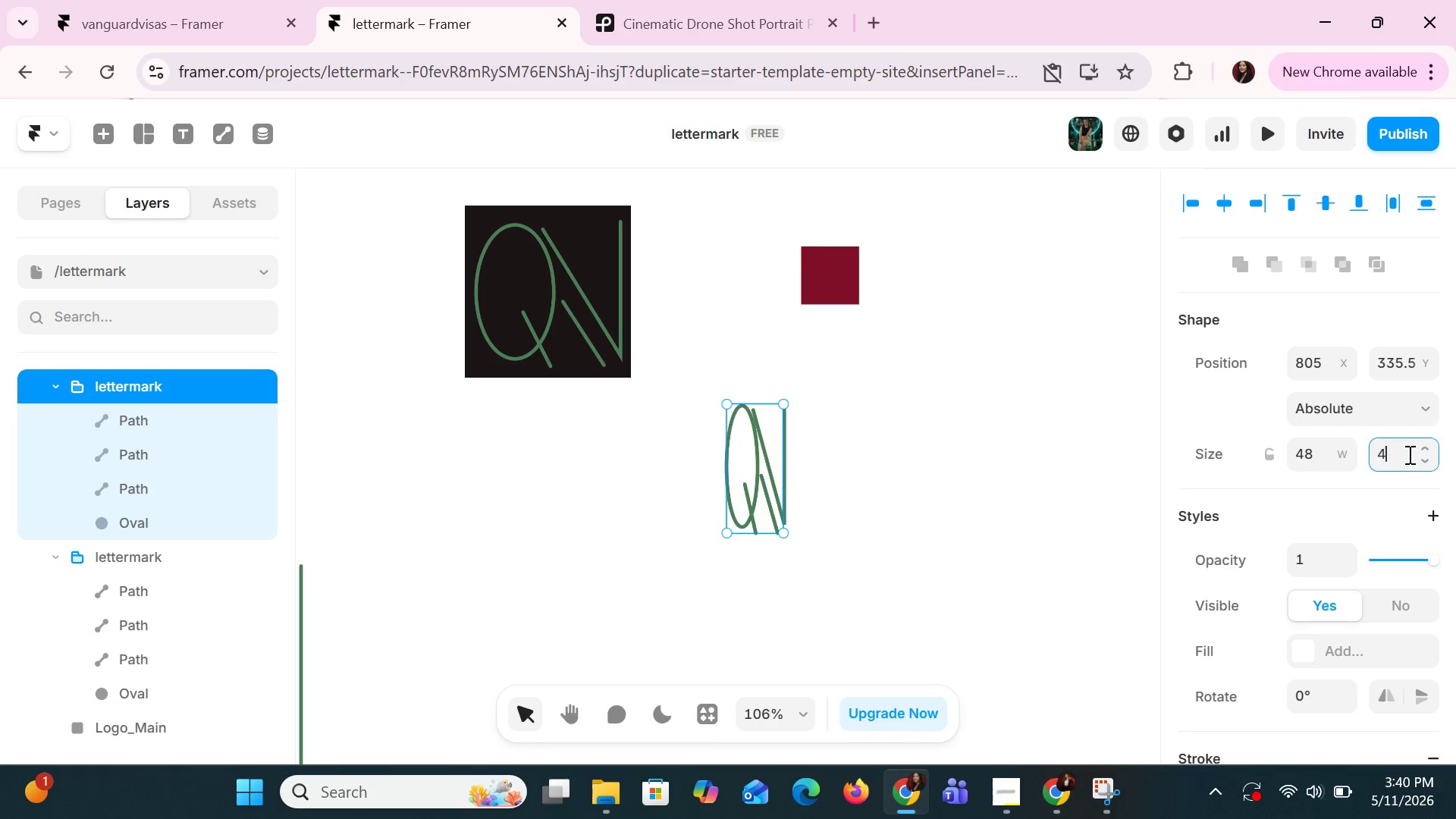 
type(48)
 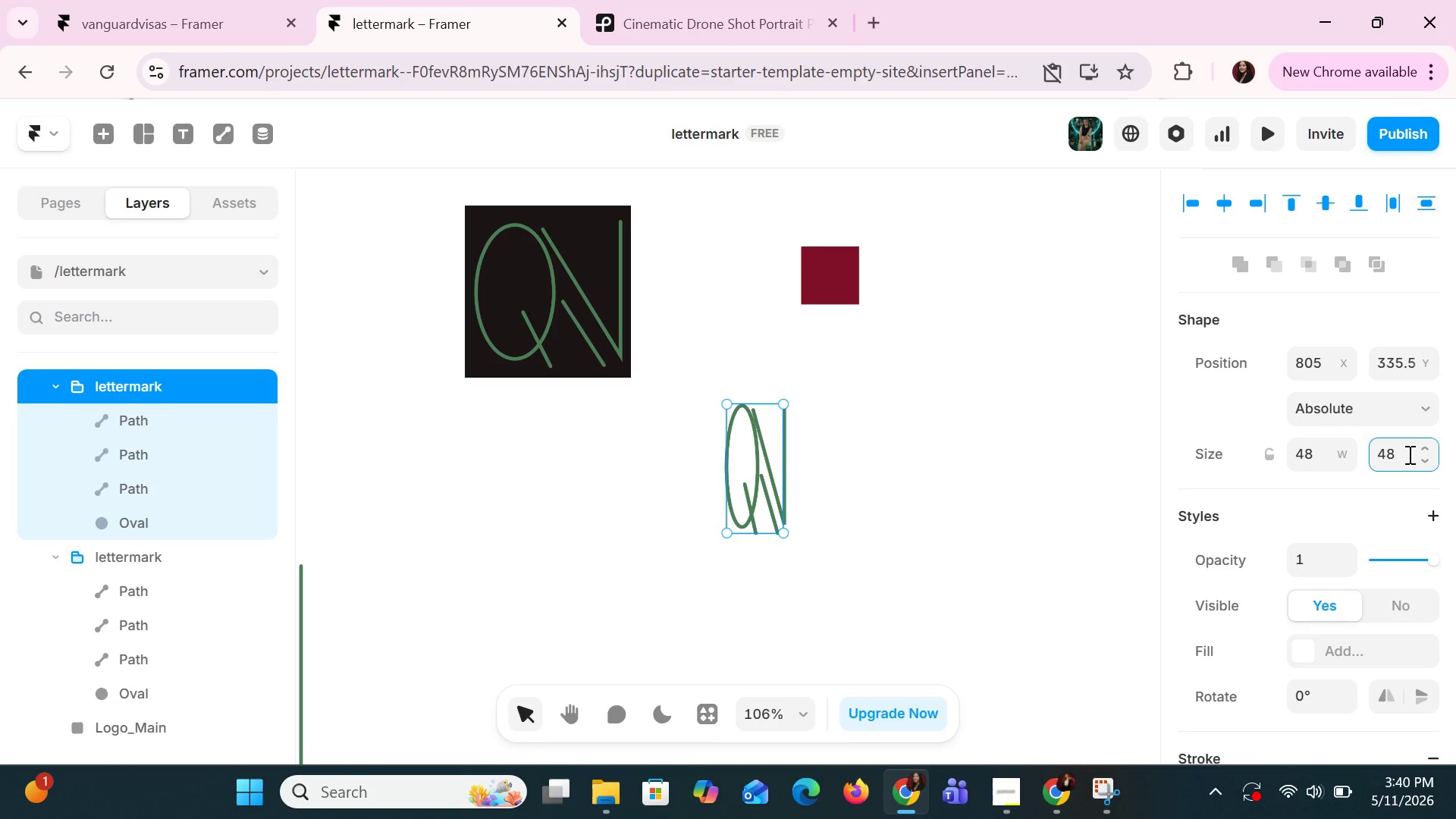 
key(Enter)
 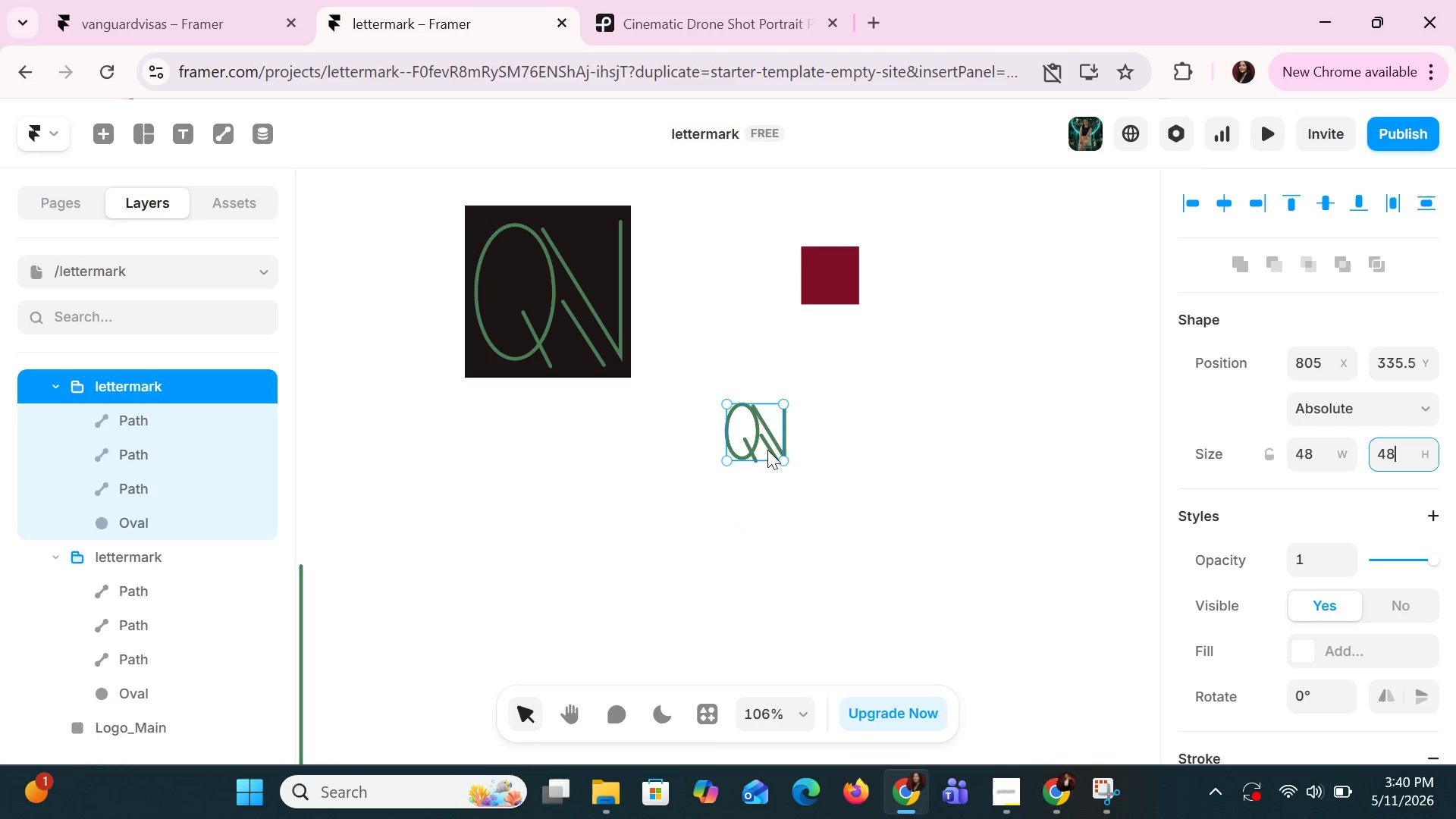 
left_click_drag(start_coordinate=[763, 444], to_coordinate=[837, 342])
 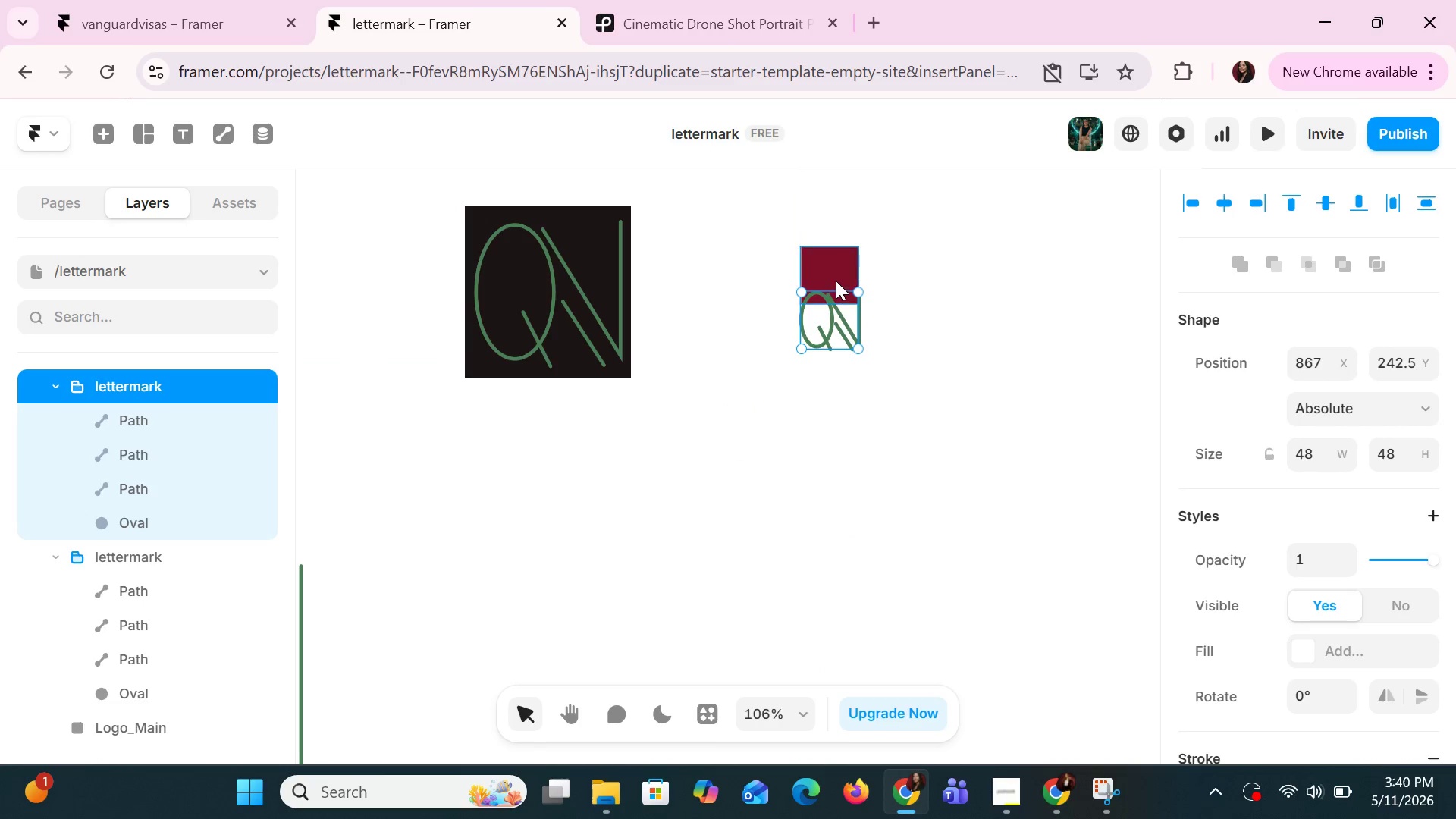 
left_click([836, 281])
 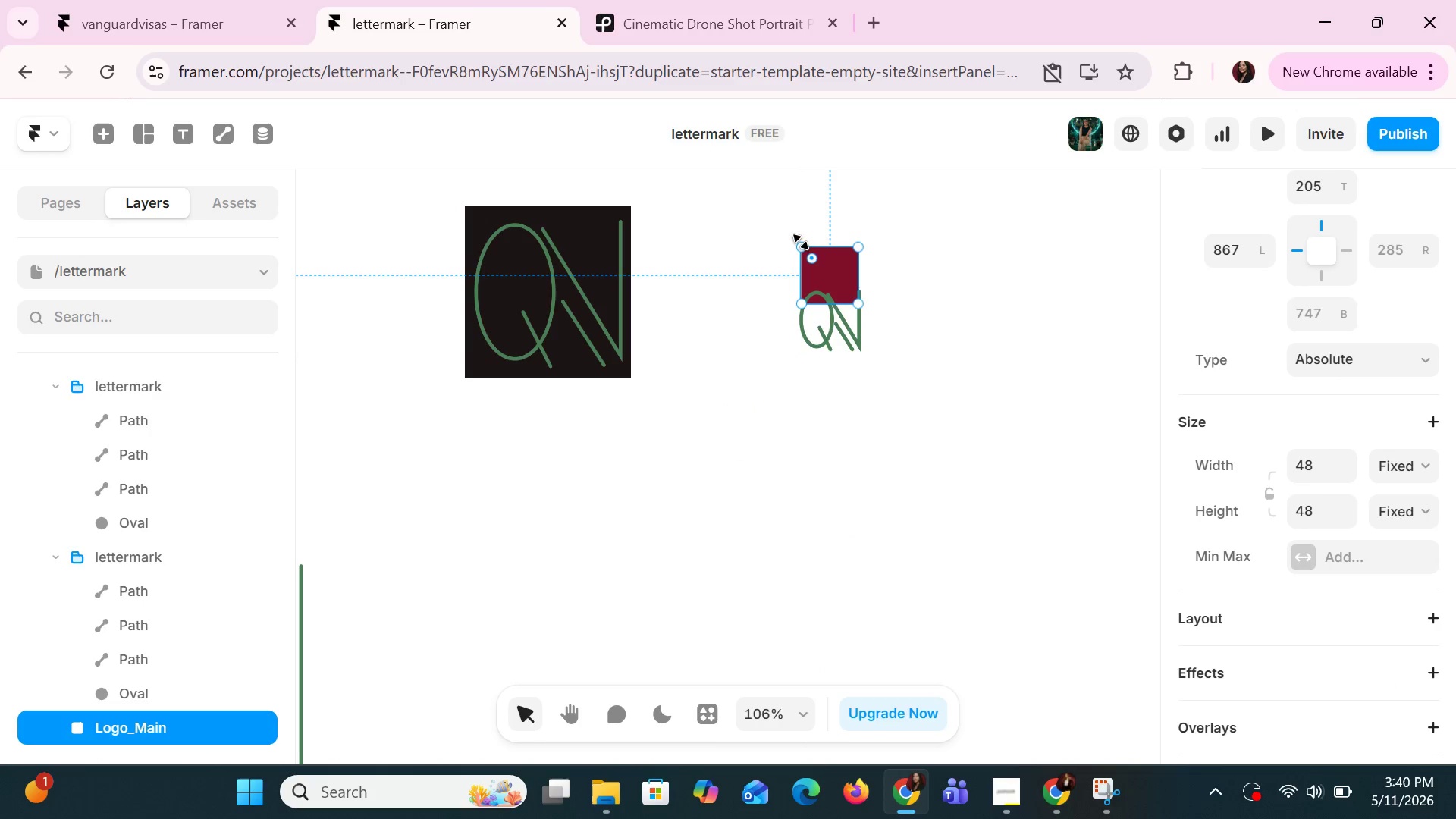 
left_click_drag(start_coordinate=[801, 246], to_coordinate=[788, 244])
 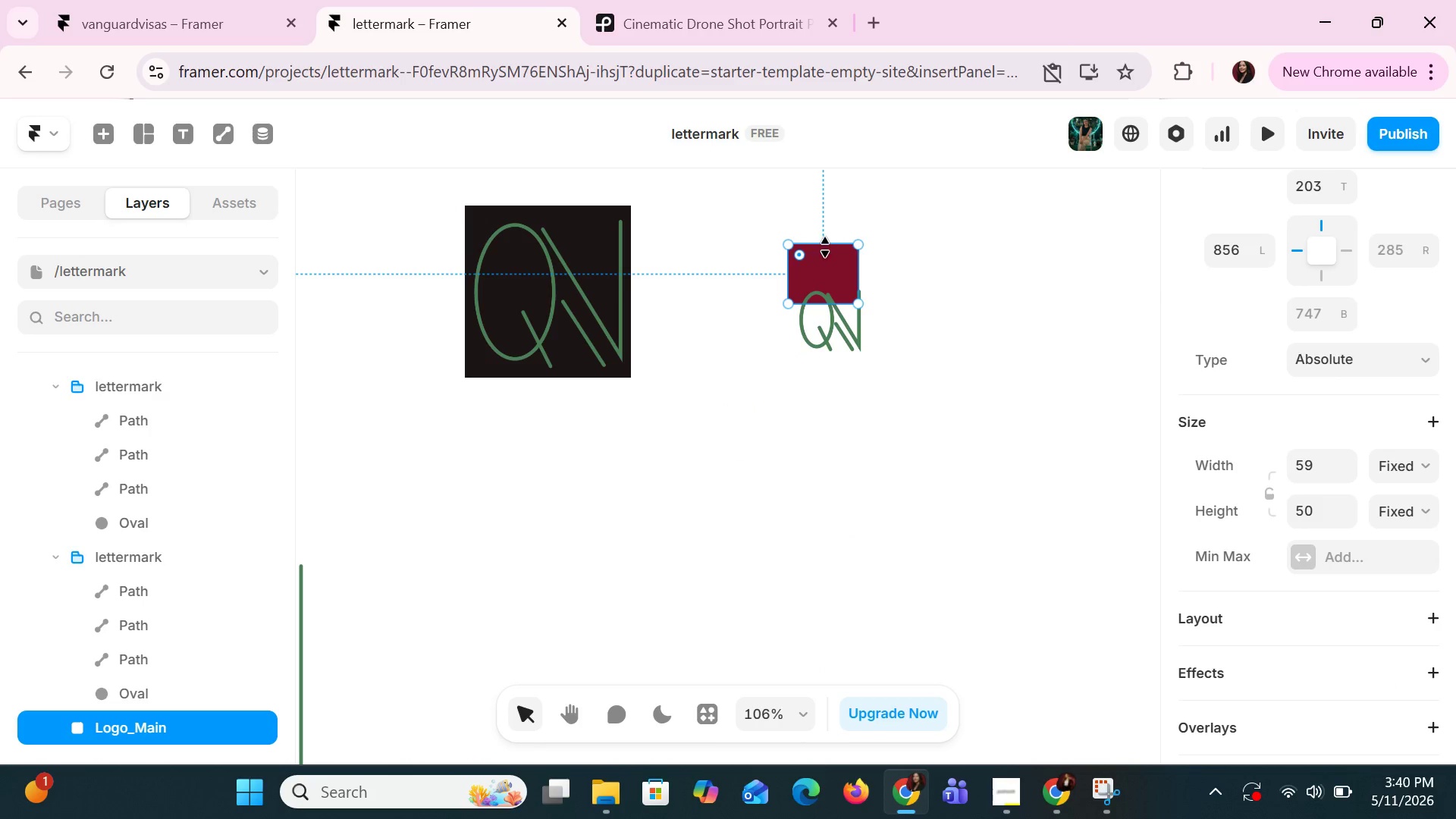 
left_click_drag(start_coordinate=[825, 247], to_coordinate=[822, 235])
 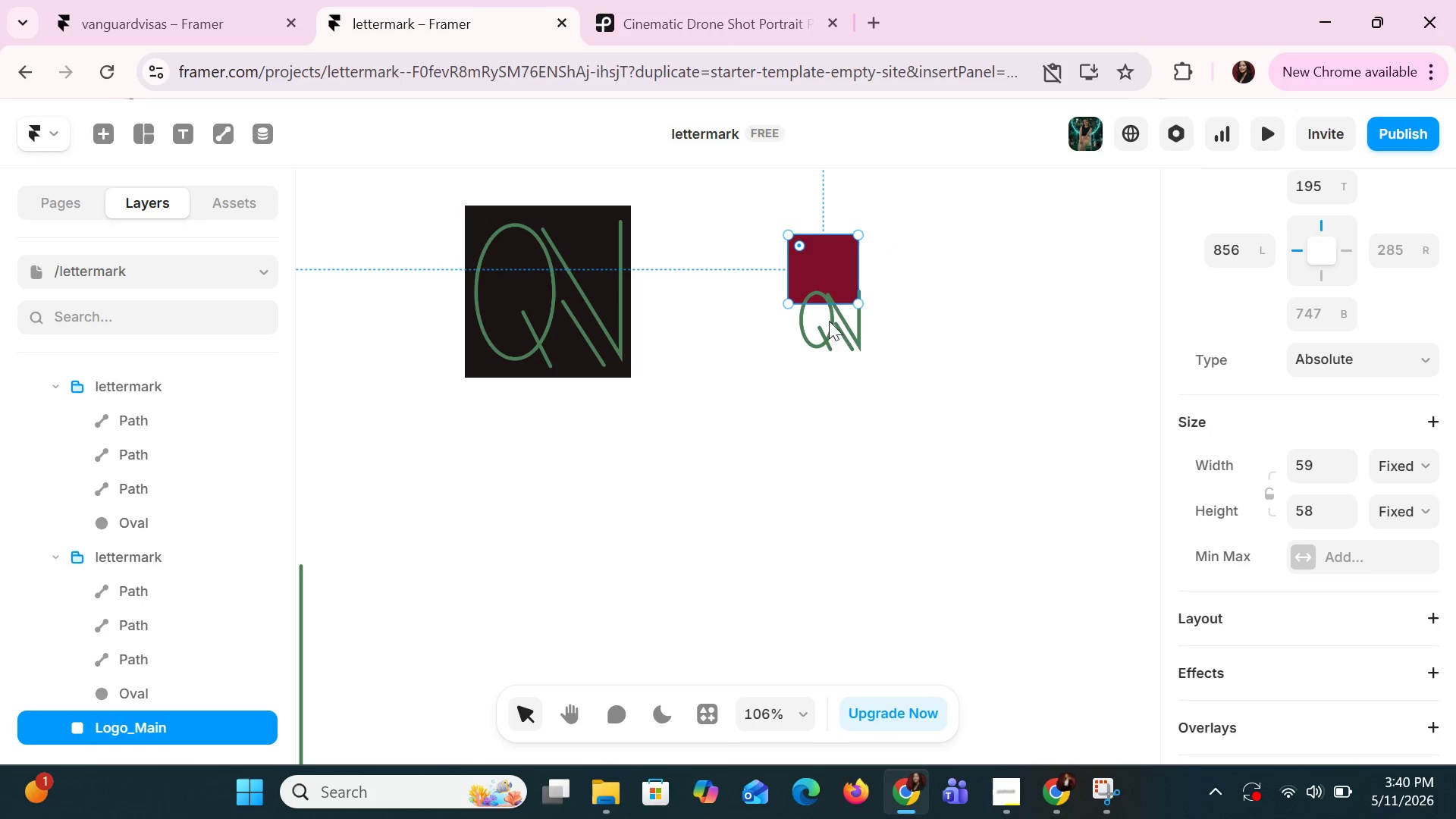 
left_click_drag(start_coordinate=[830, 327], to_coordinate=[823, 277])
 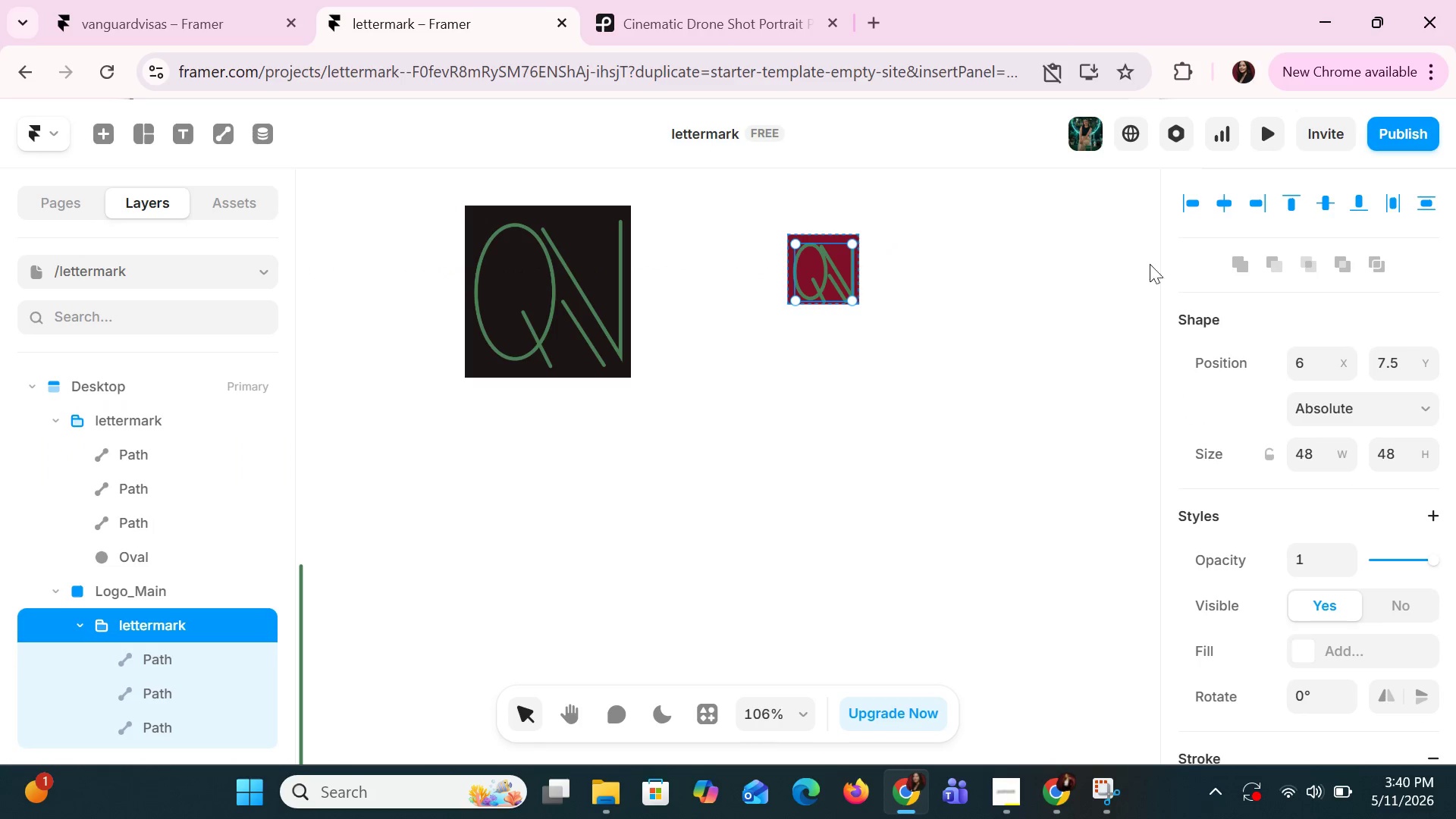 
left_click([1225, 207])
 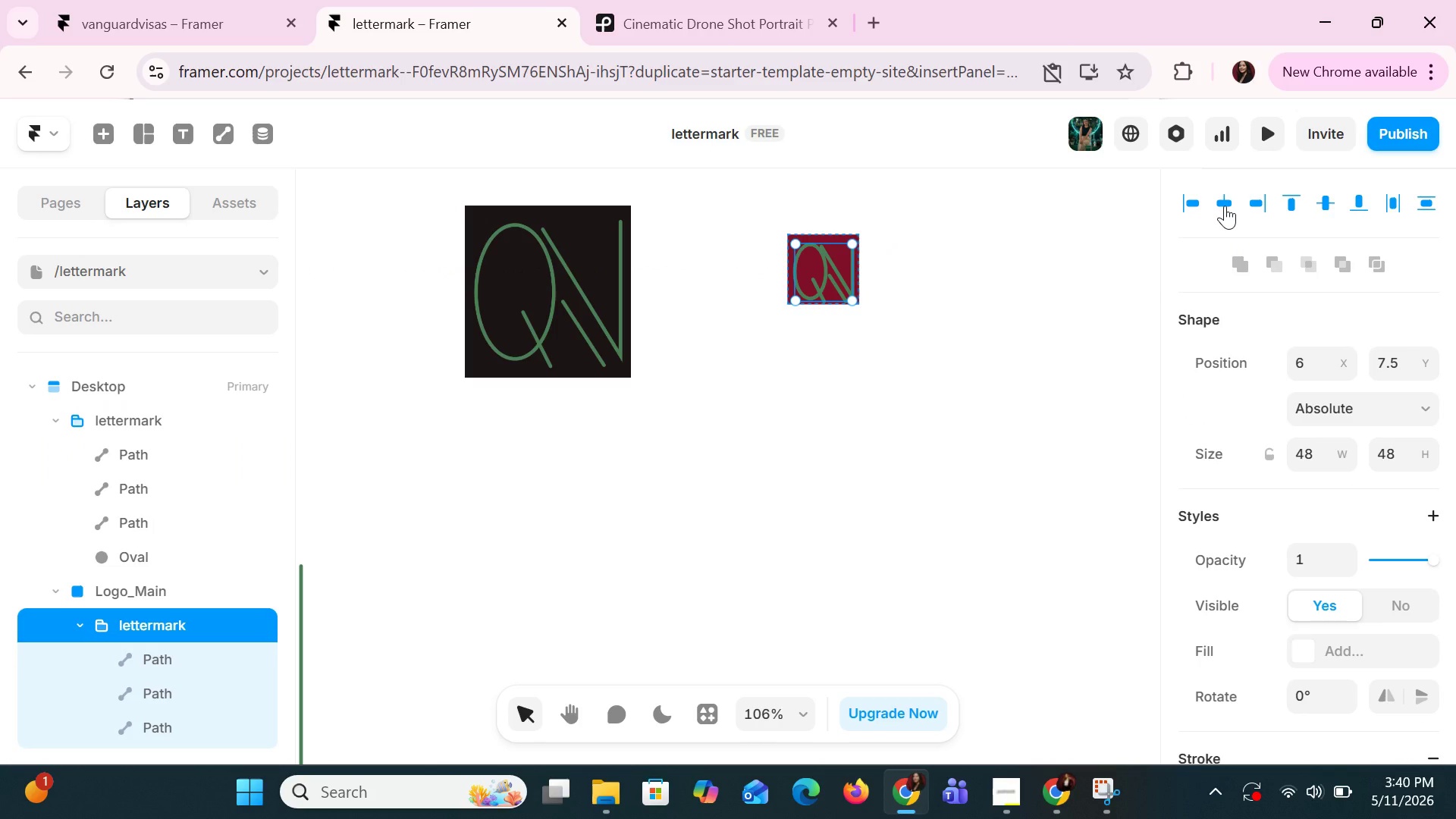 
left_click([1225, 206])
 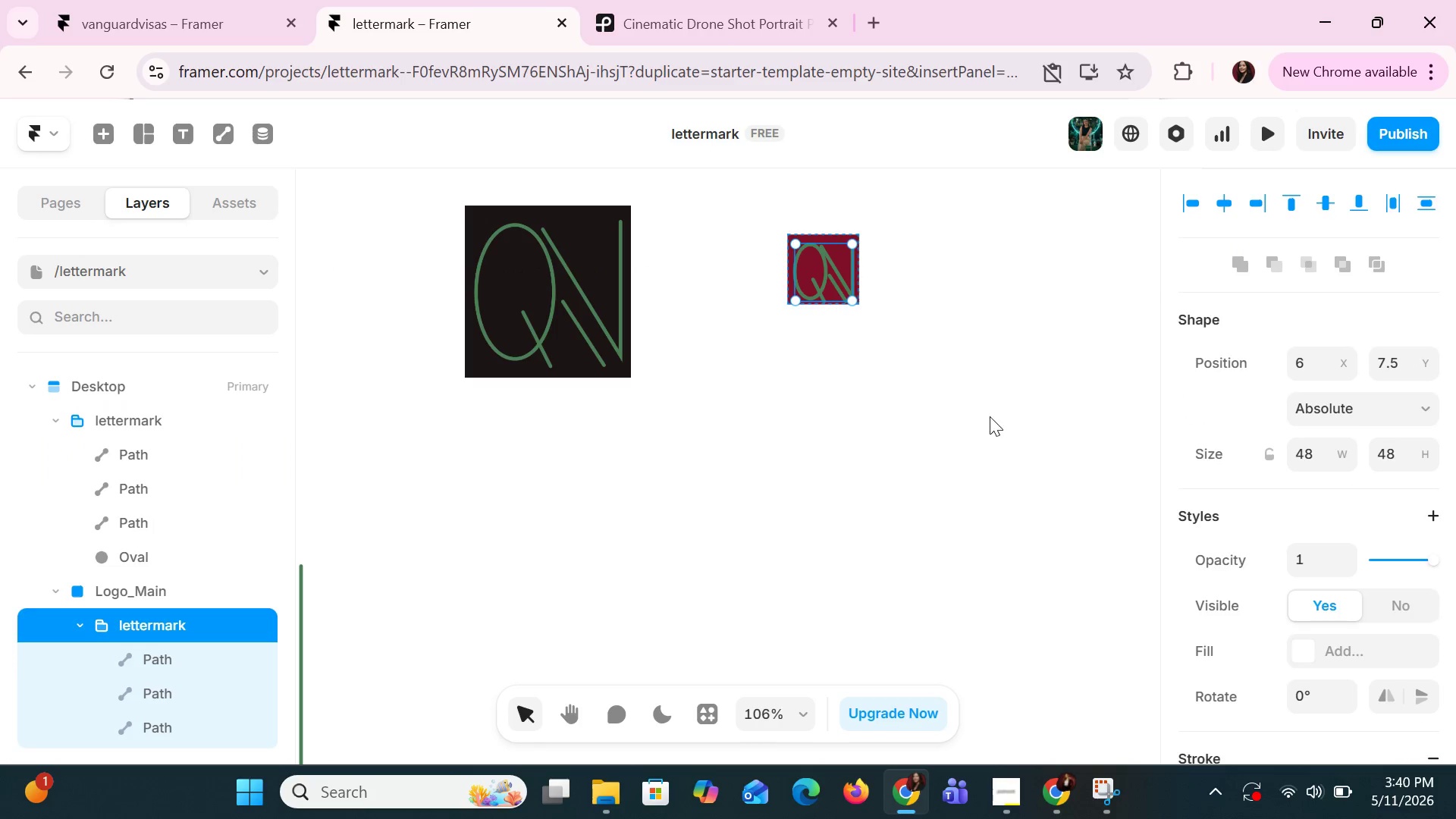 
left_click([991, 416])
 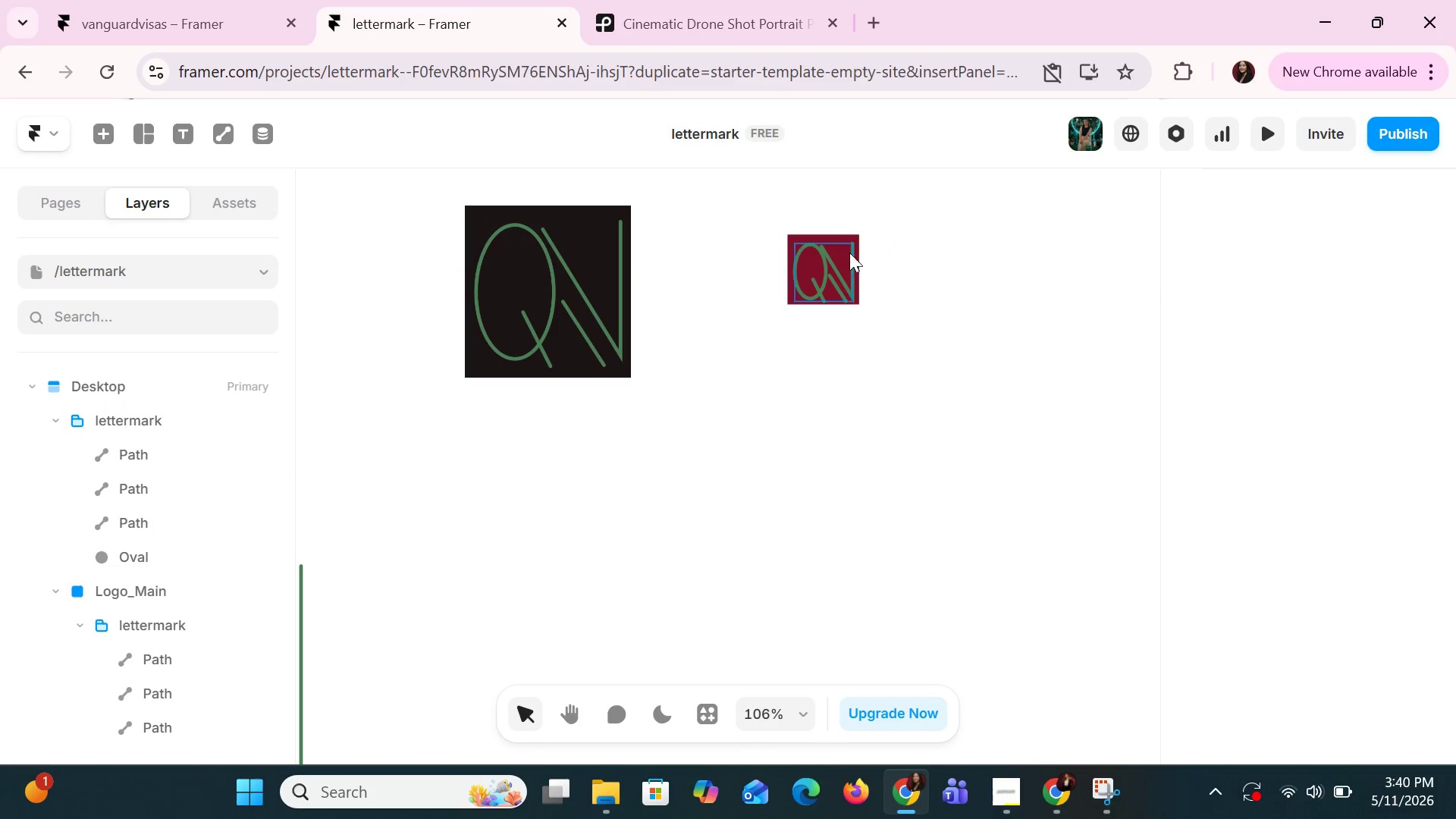 
left_click([833, 266])
 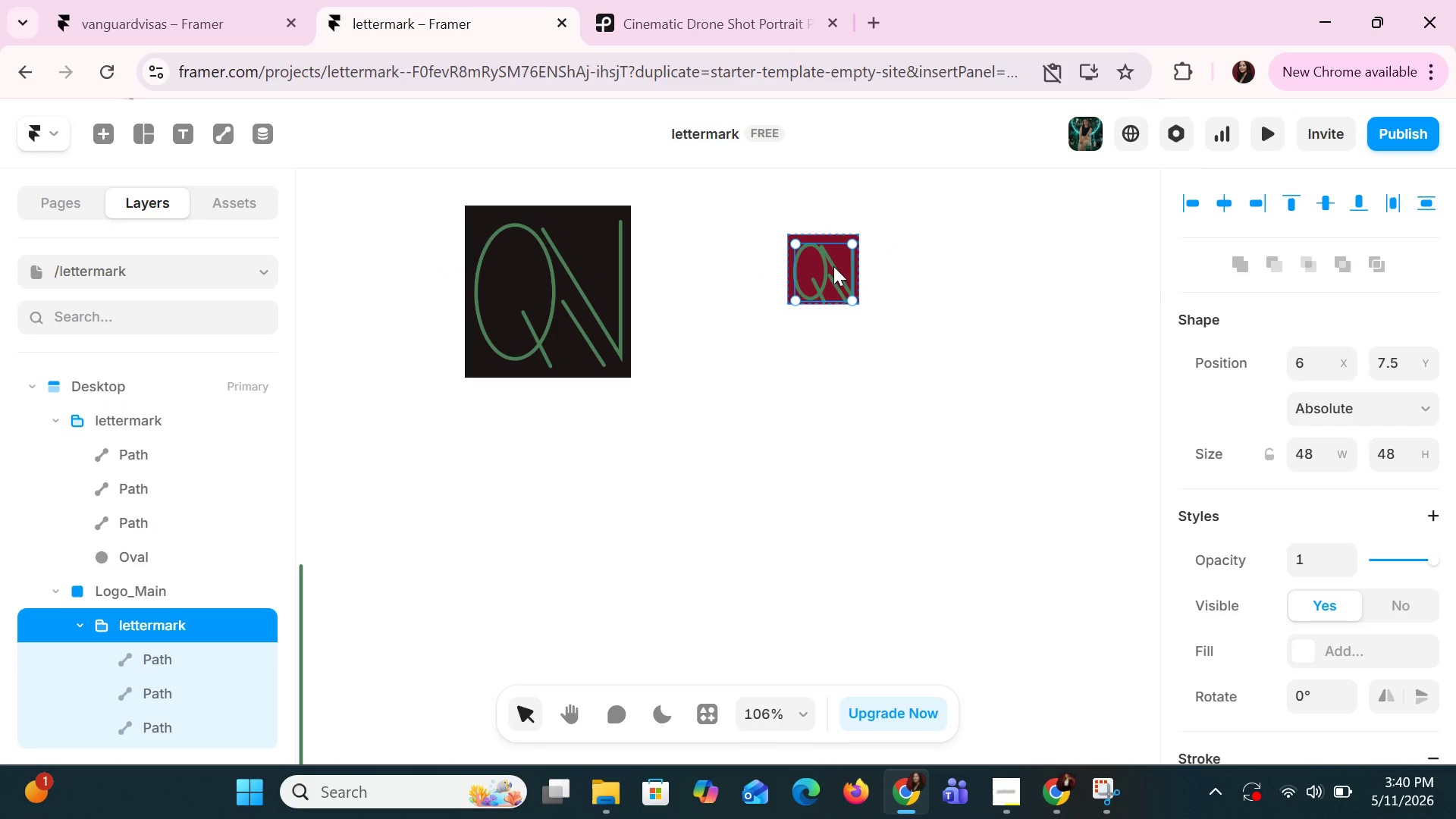 
key(ArrowUp)
 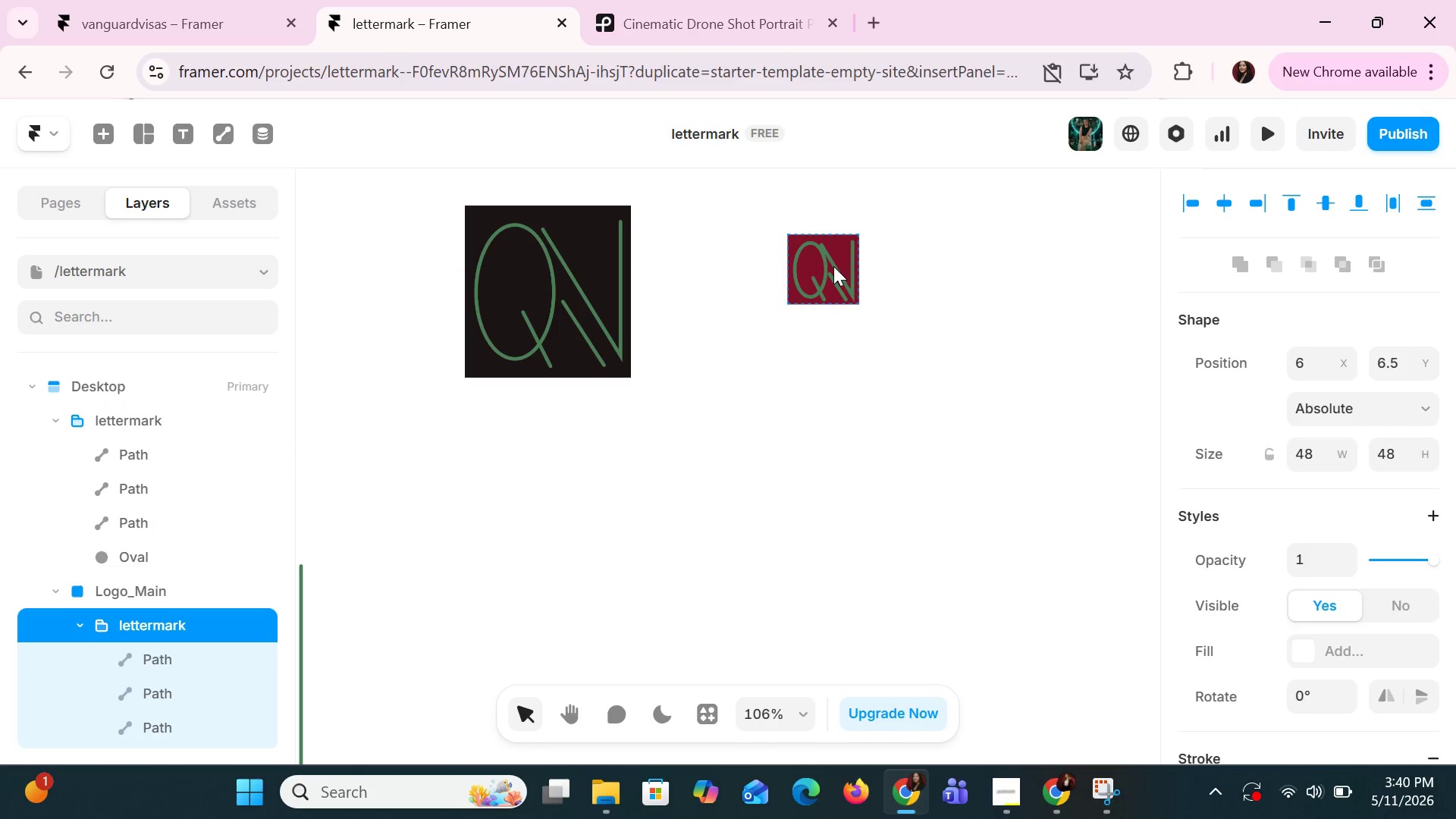 
key(ArrowUp)
 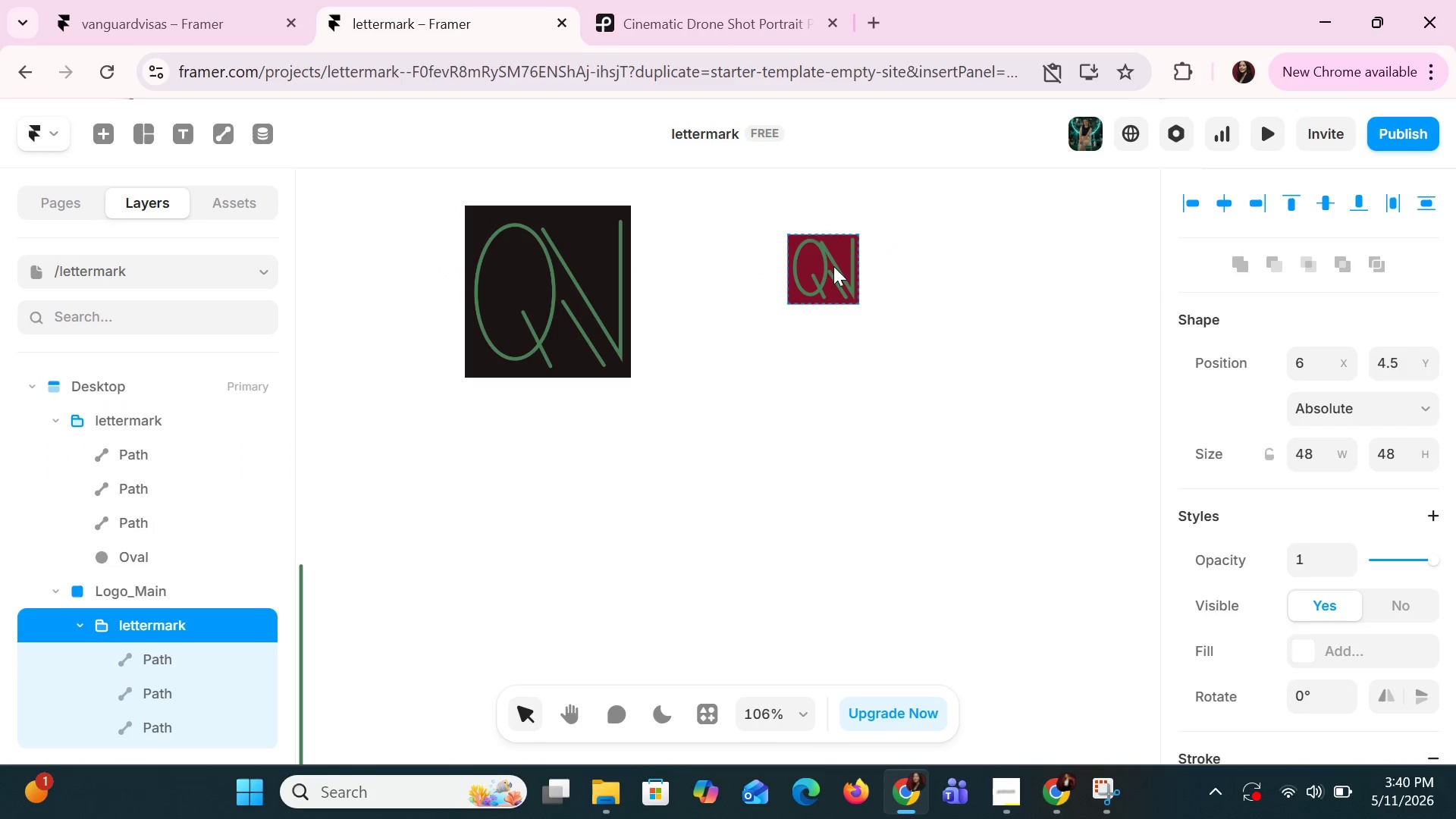 
key(ArrowUp)
 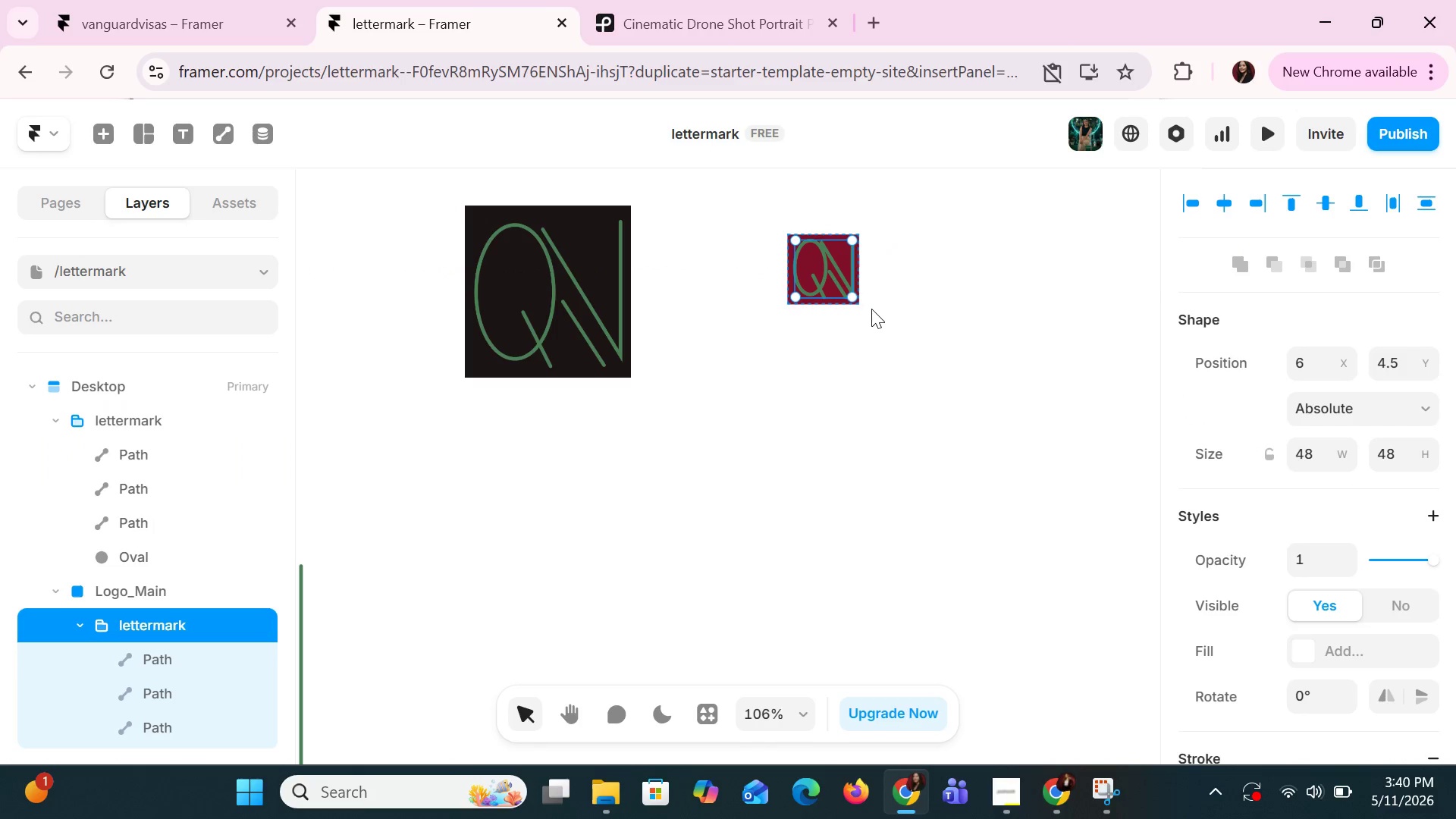 
left_click([911, 315])
 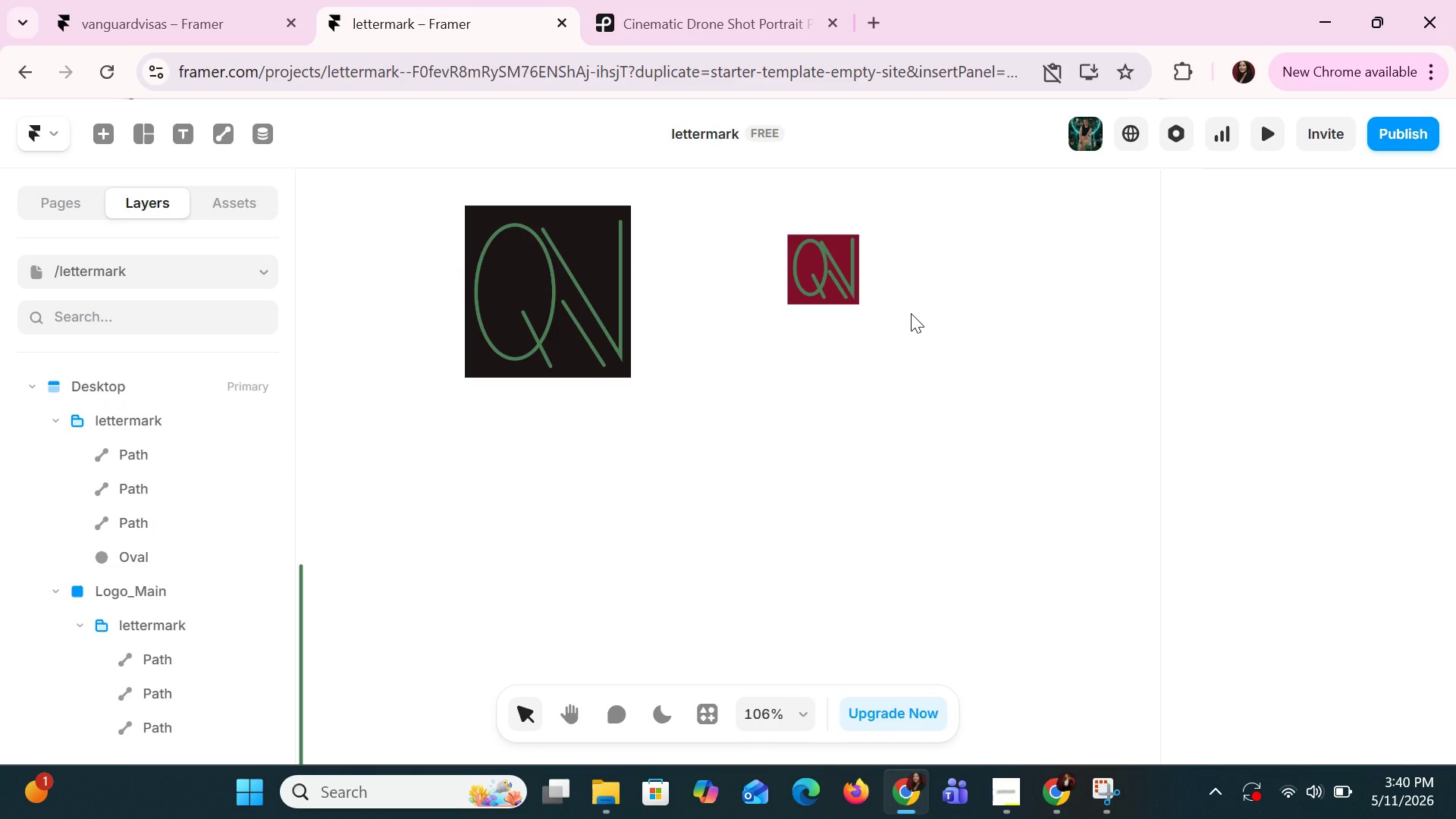 
left_click([911, 313])
 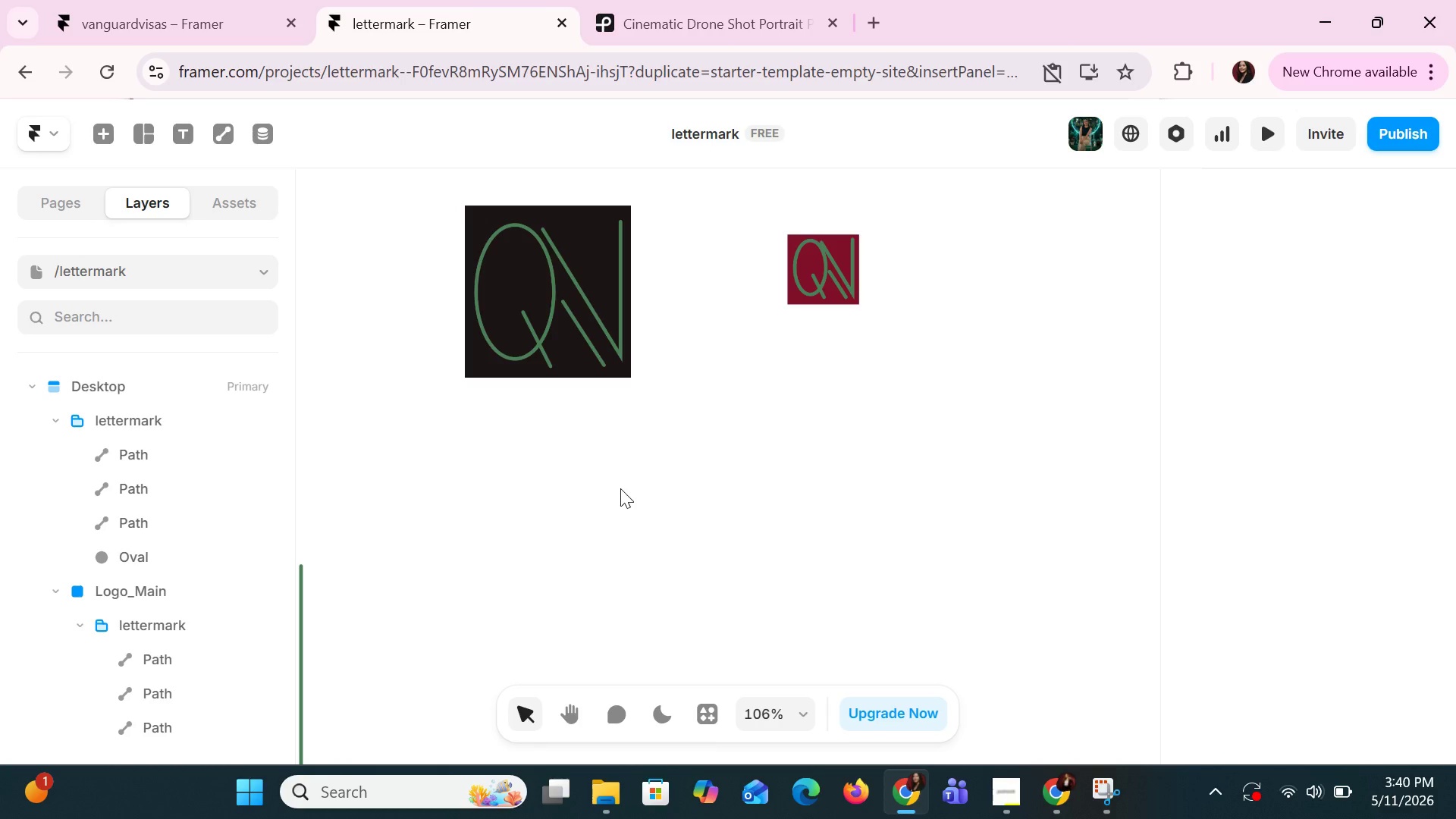 
hold_key(key=ShiftLeft, duration=1.5)
hold_key(key=ShiftLeft, duration=1.11)
scroll: coordinate [623, 496], scroll_direction: up, amount: 8.0
 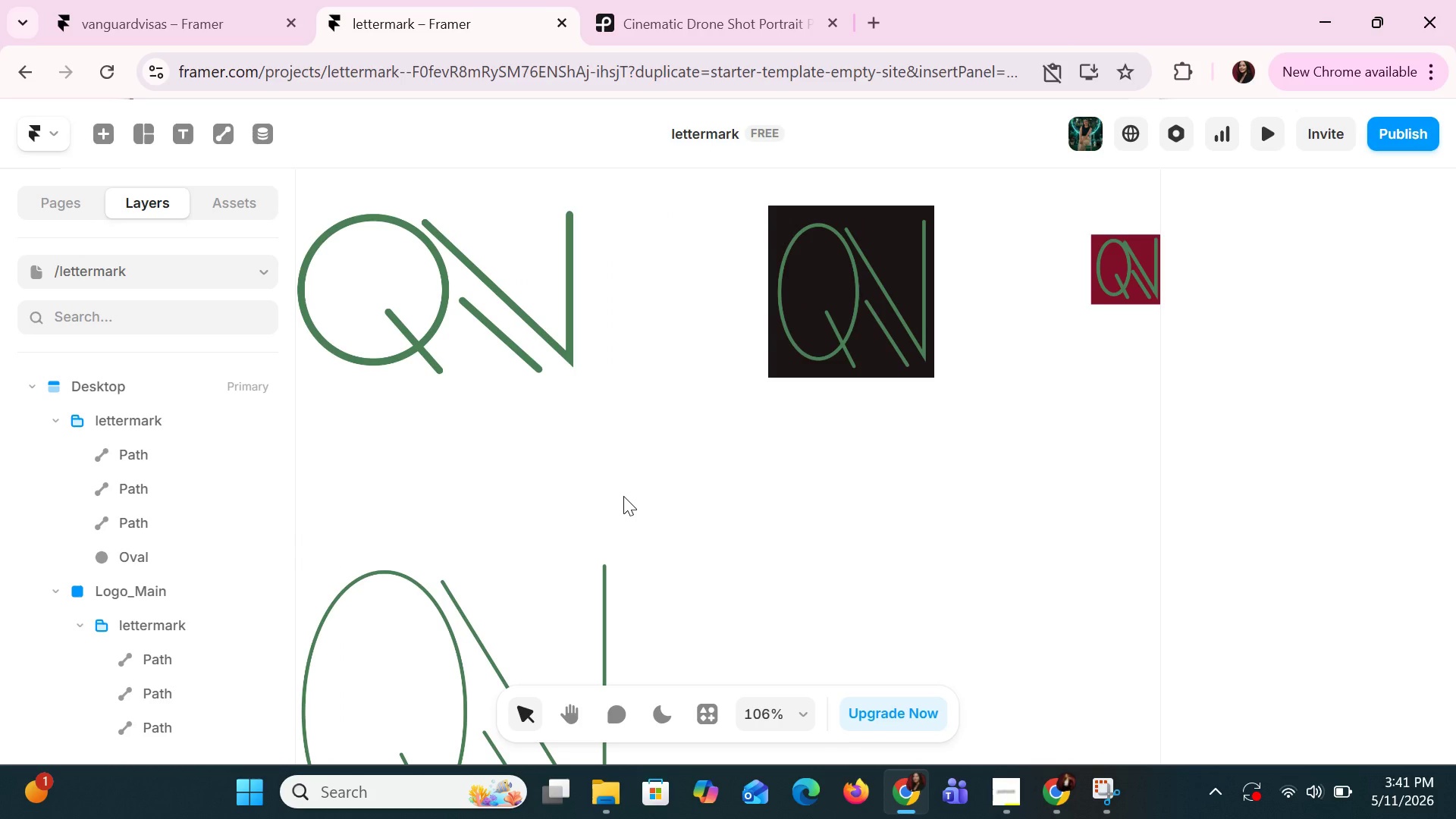 
left_click([568, 370])
 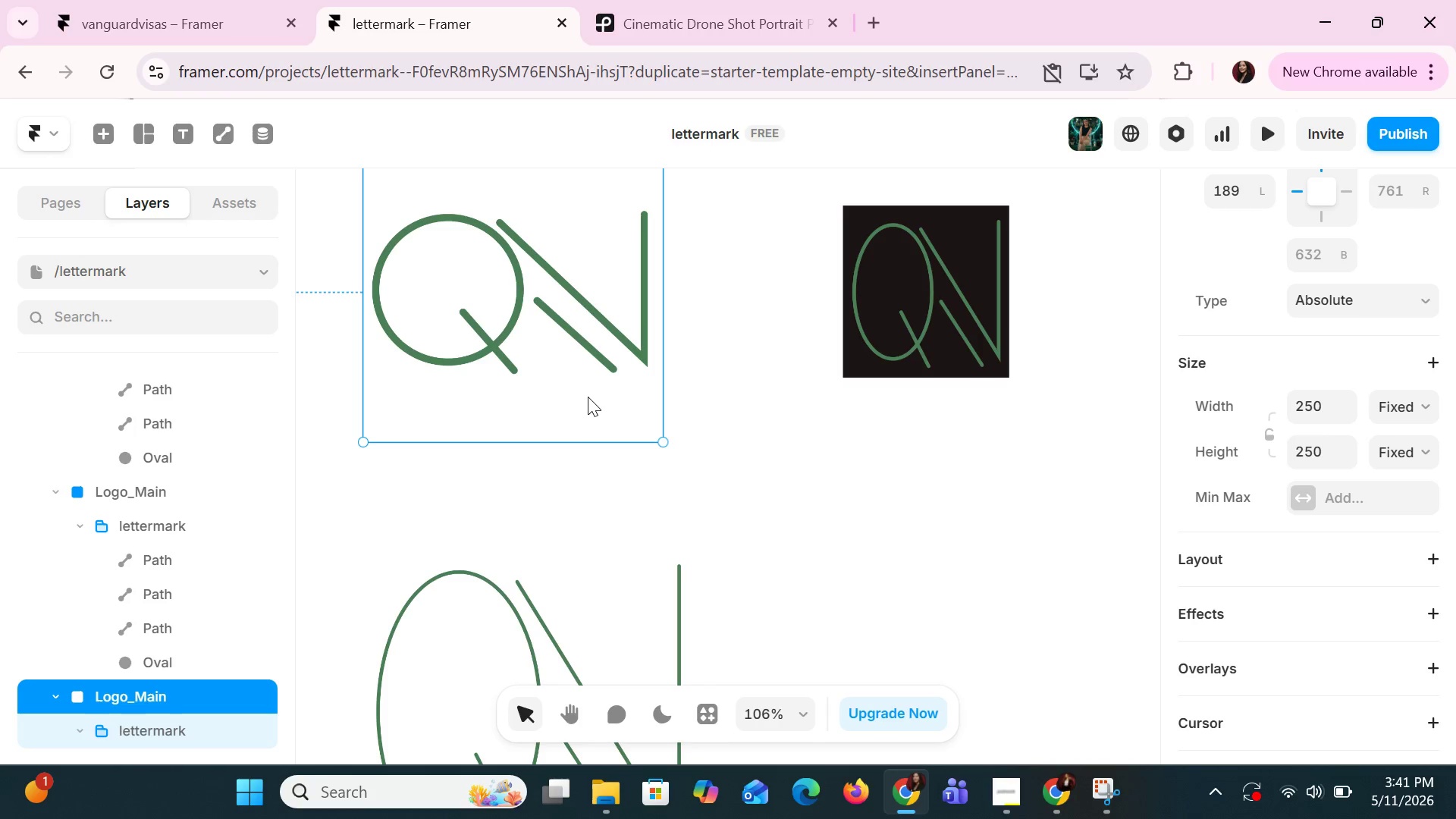 
left_click([603, 649])
 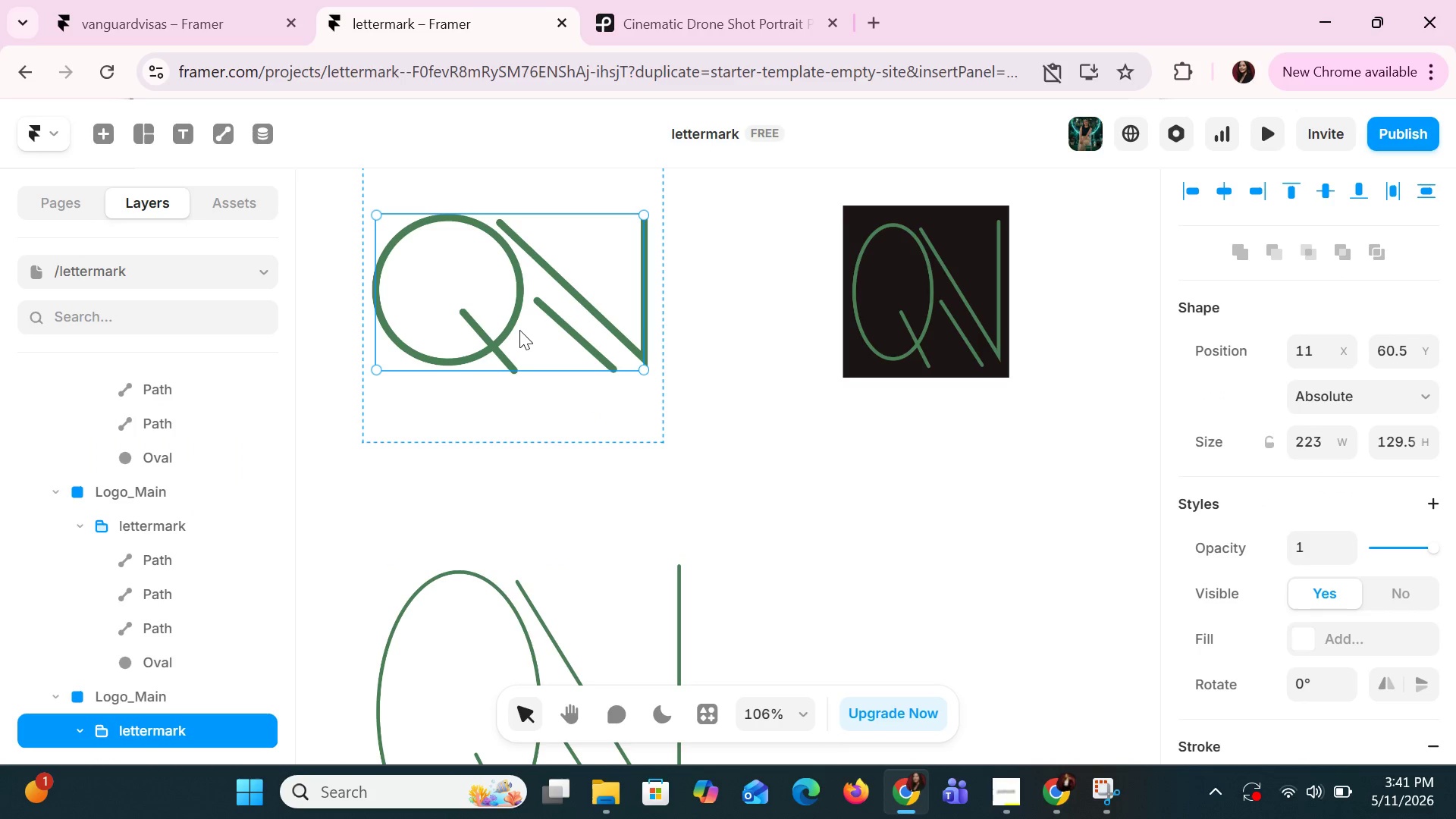 
wait(5.17)
 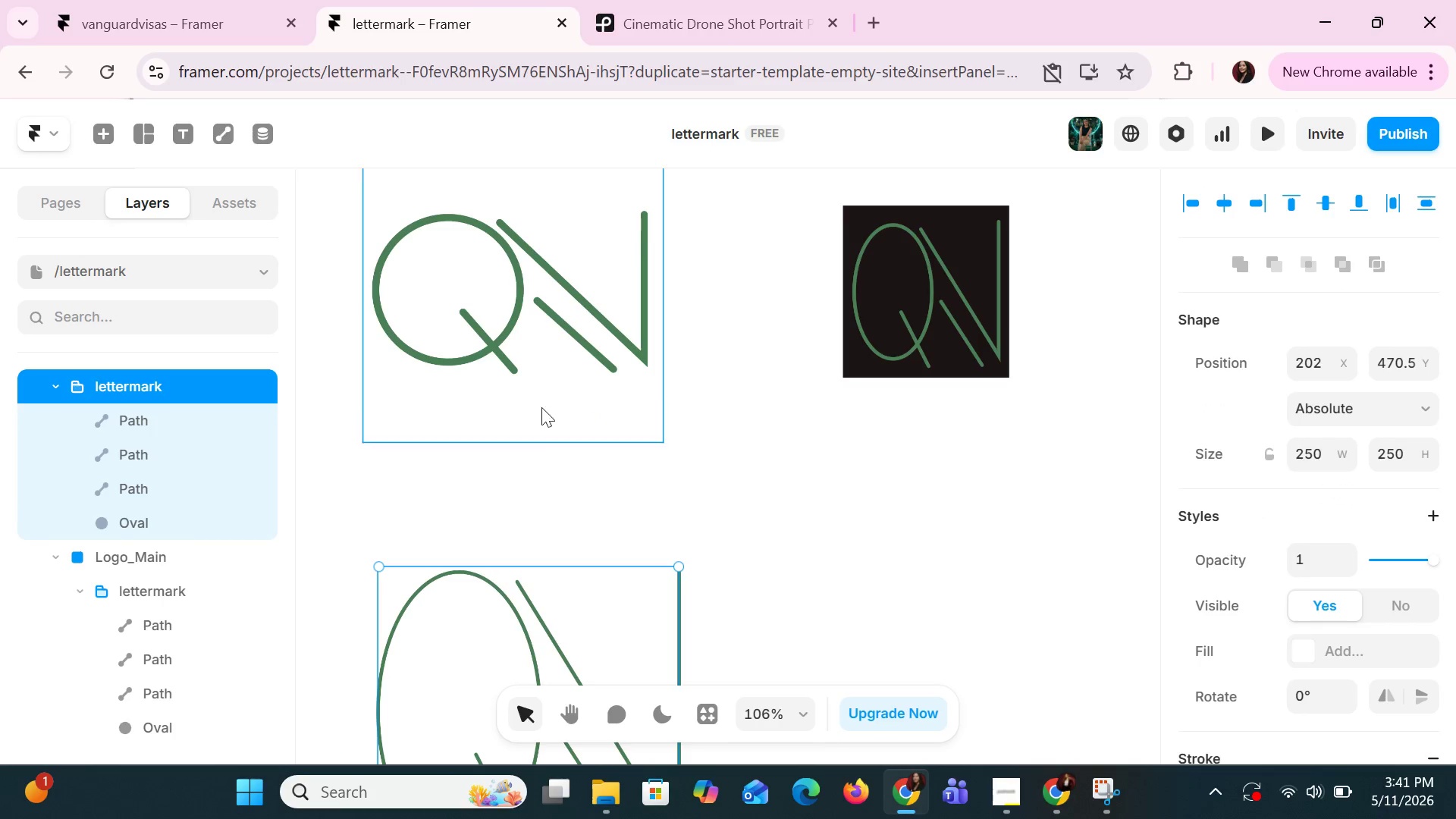 
left_click([555, 637])
 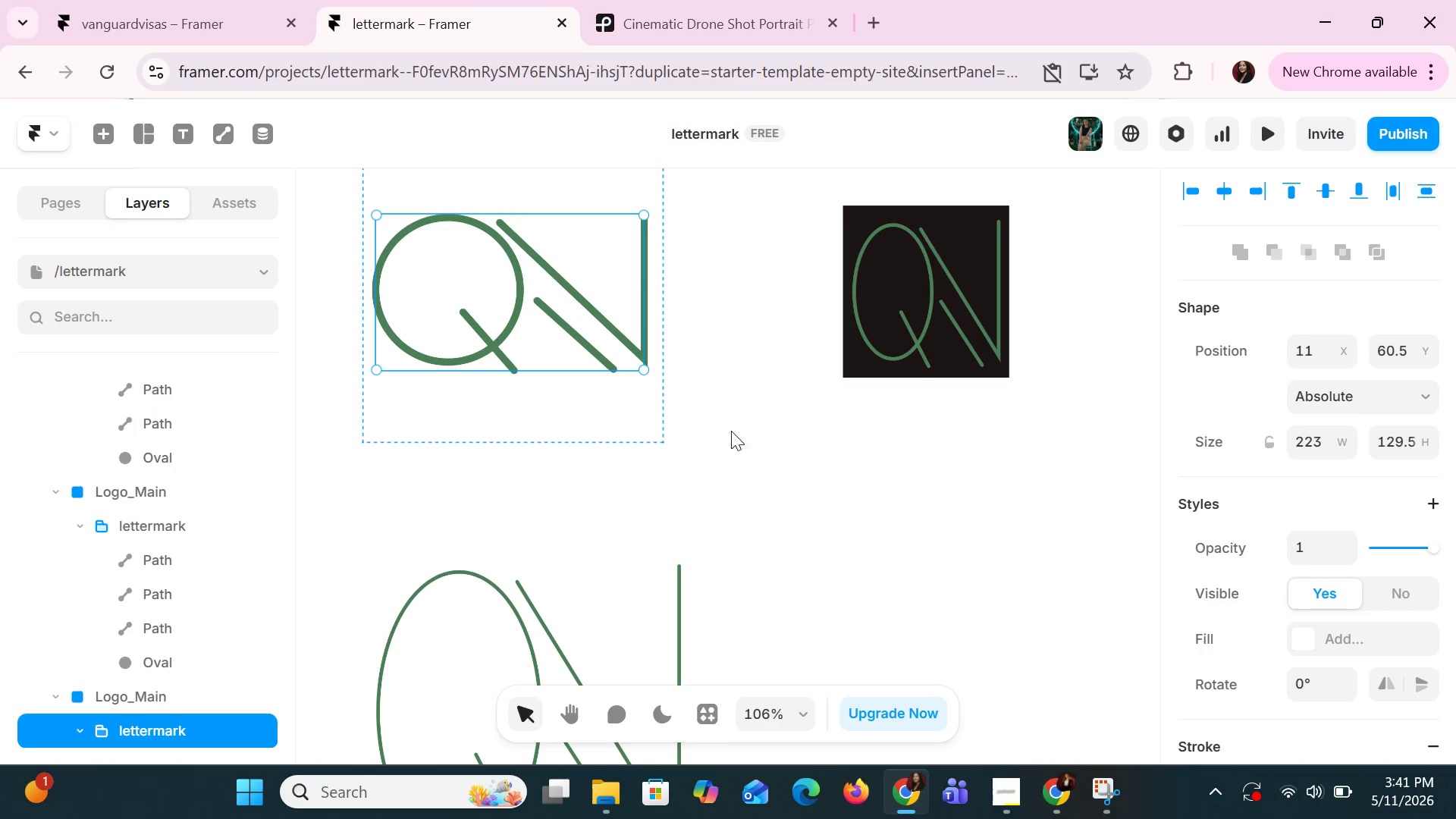 
left_click([1314, 447])
 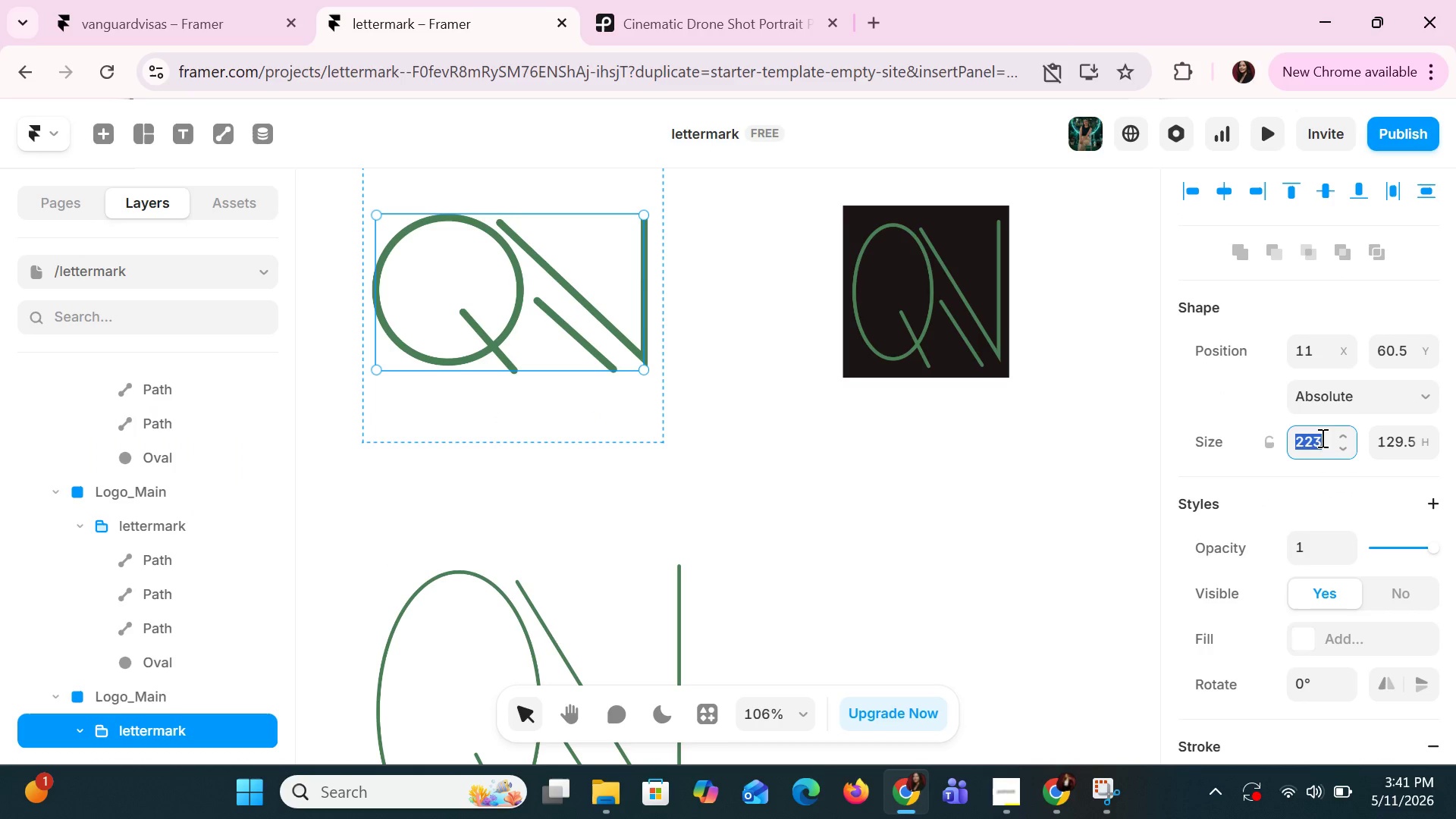 
type(250)
 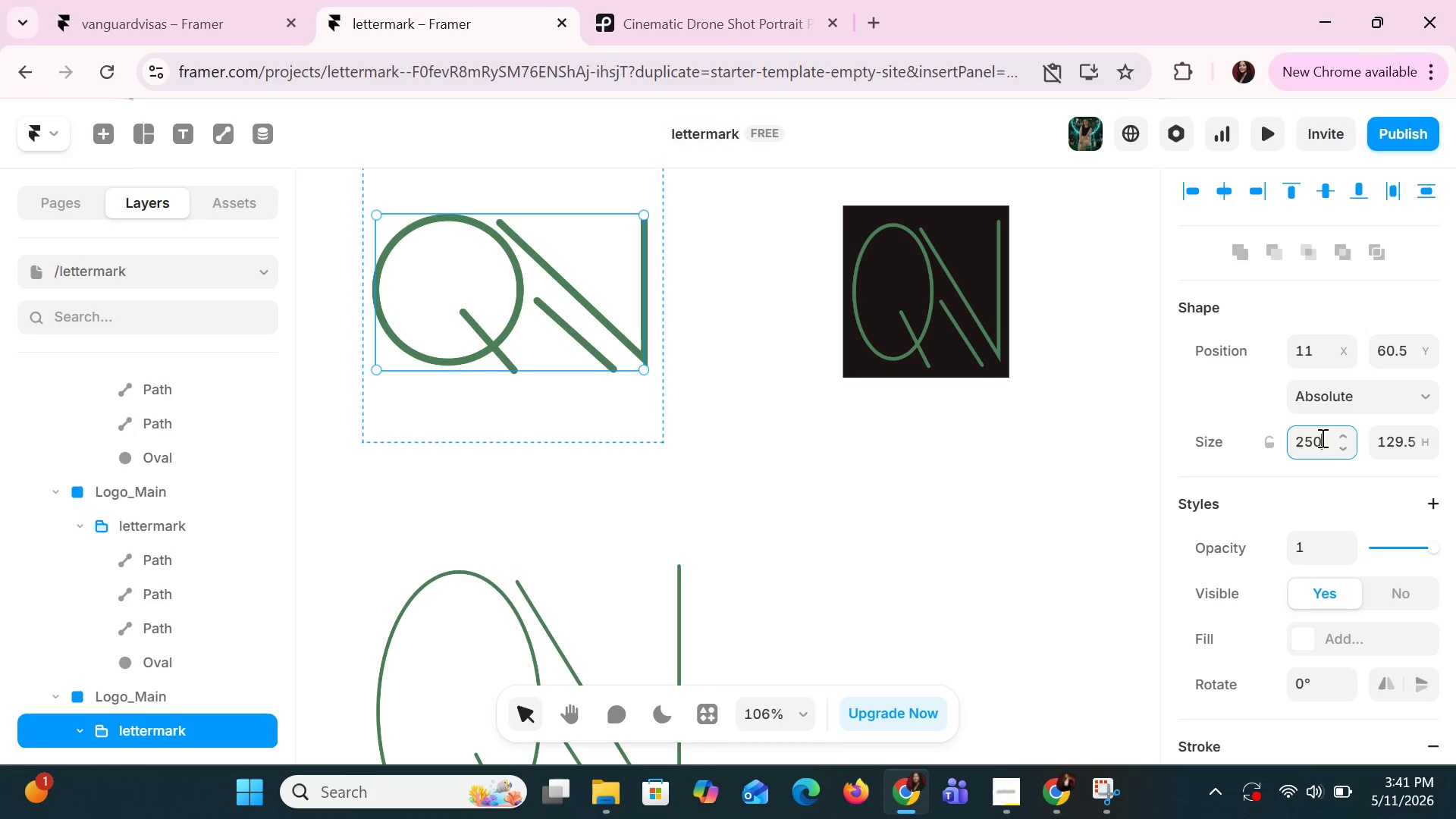 
key(Enter)
 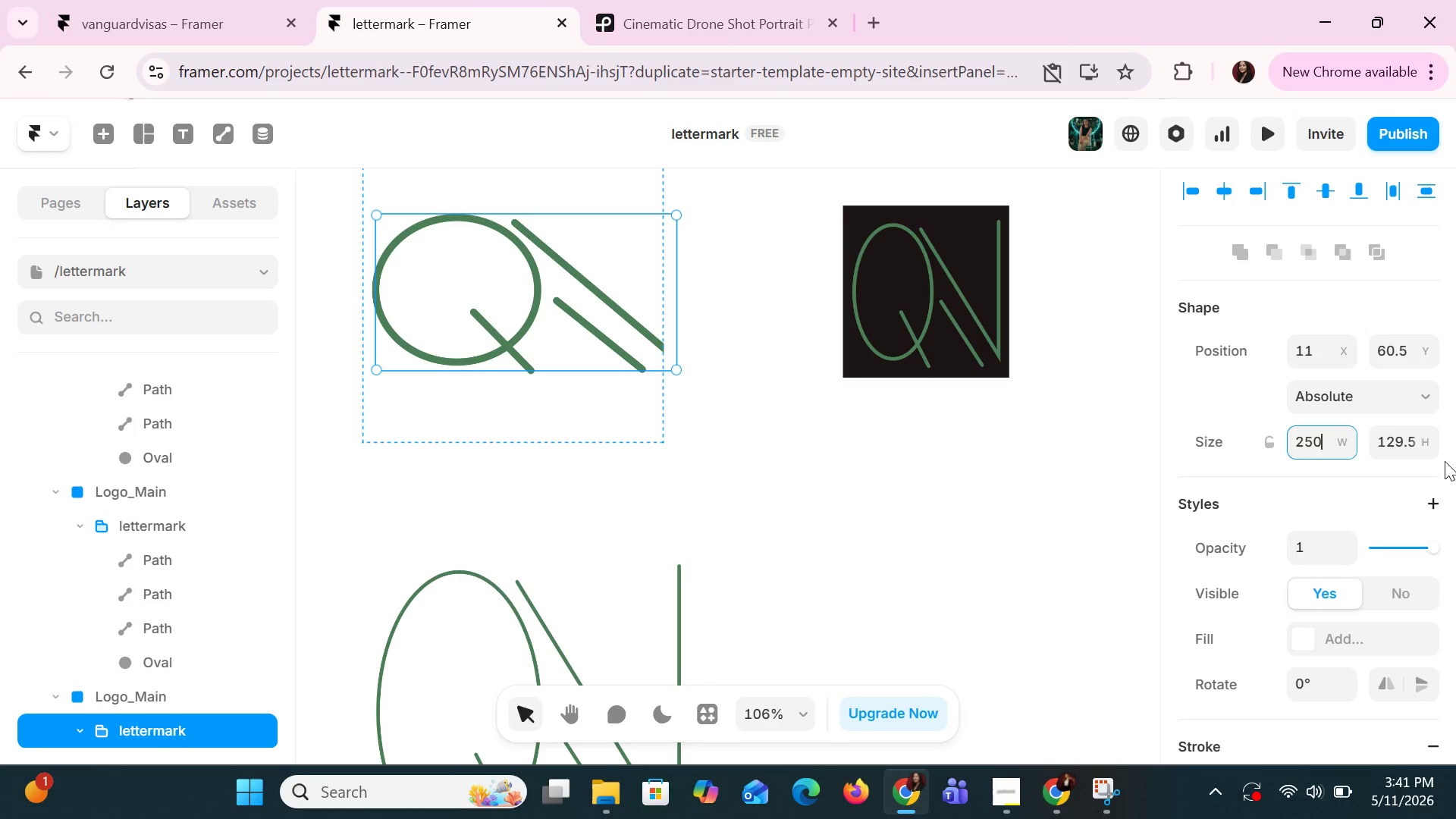 
left_click([1385, 451])
 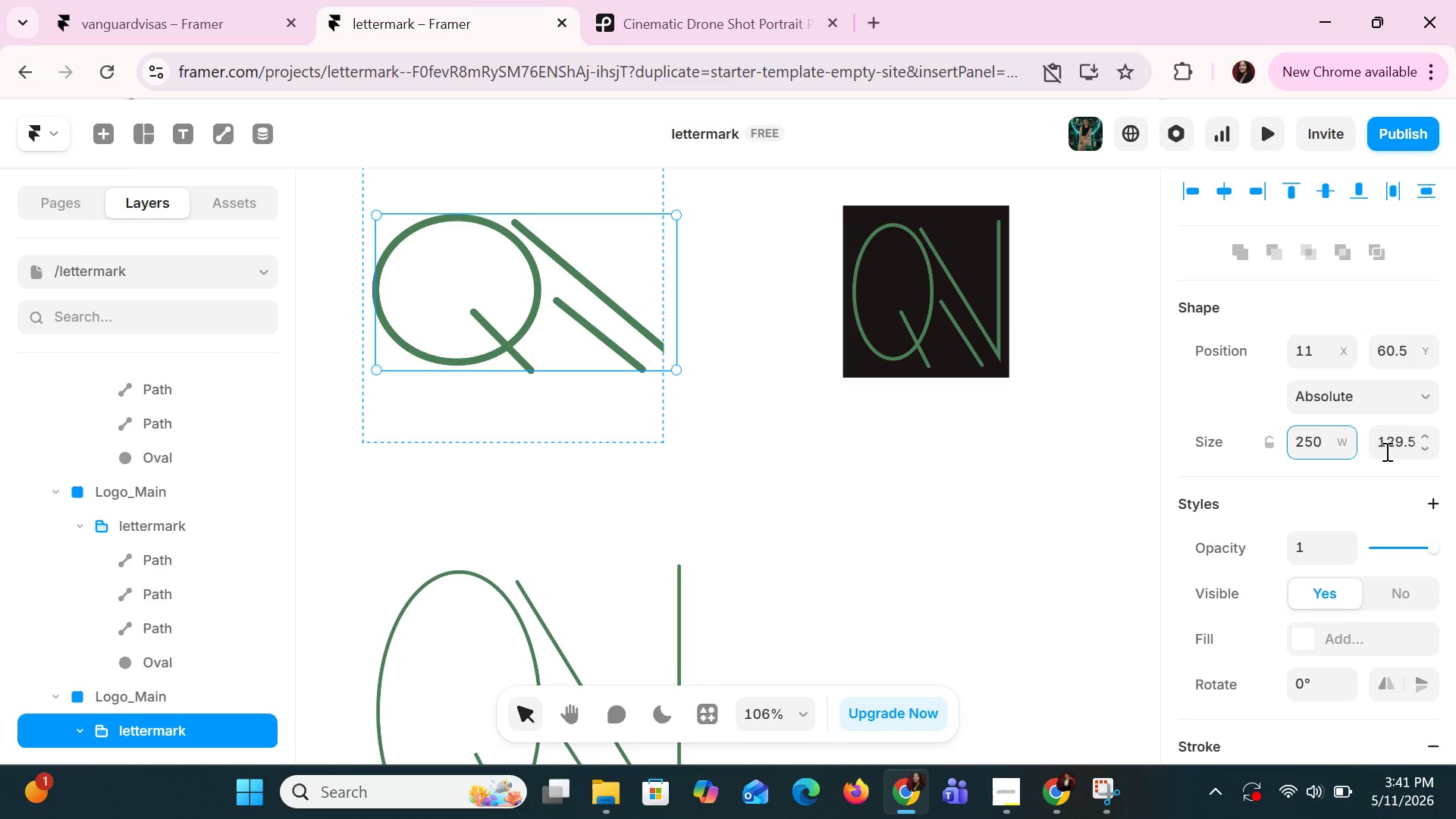 
type(250)
 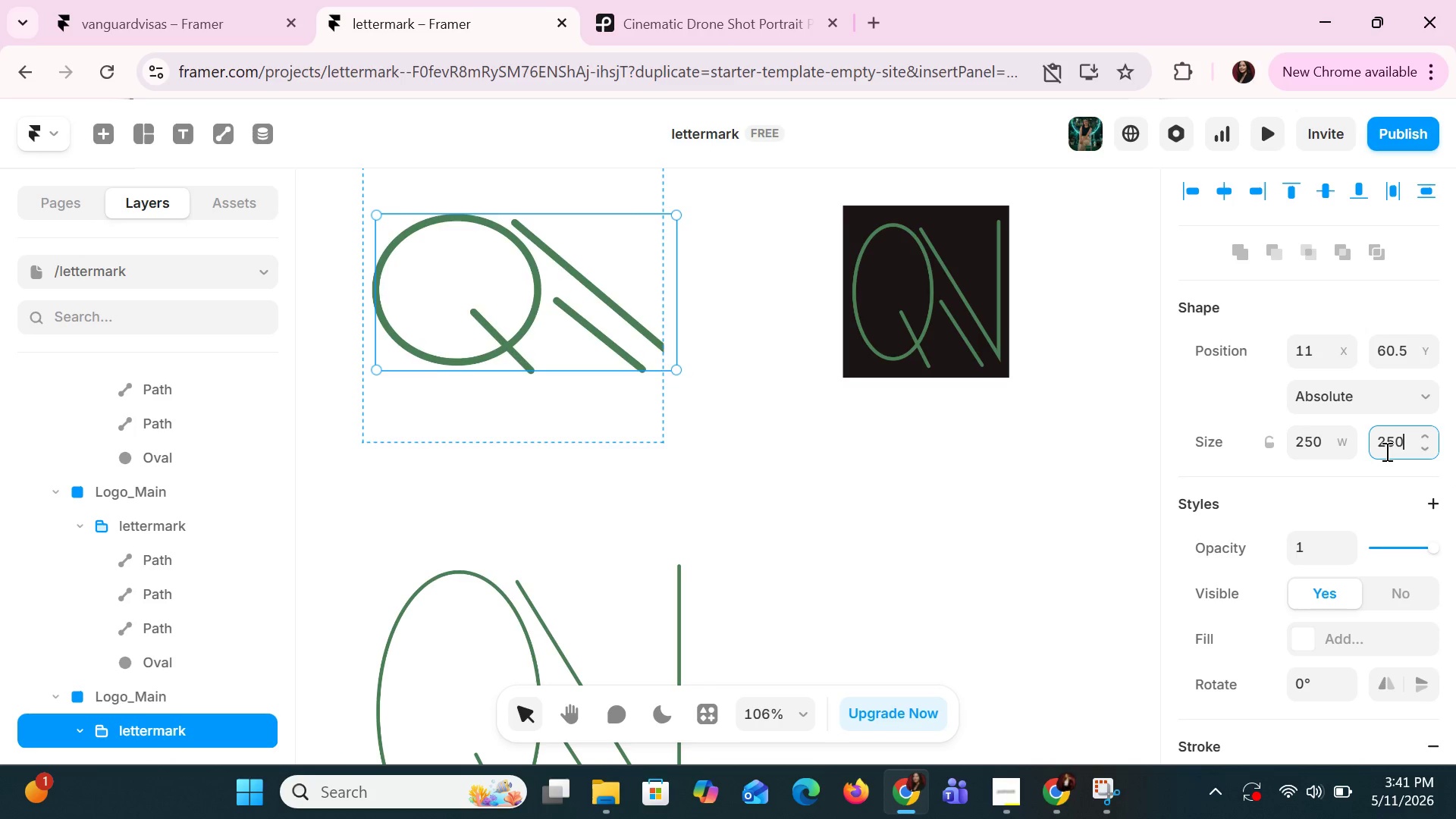 
key(Enter)
 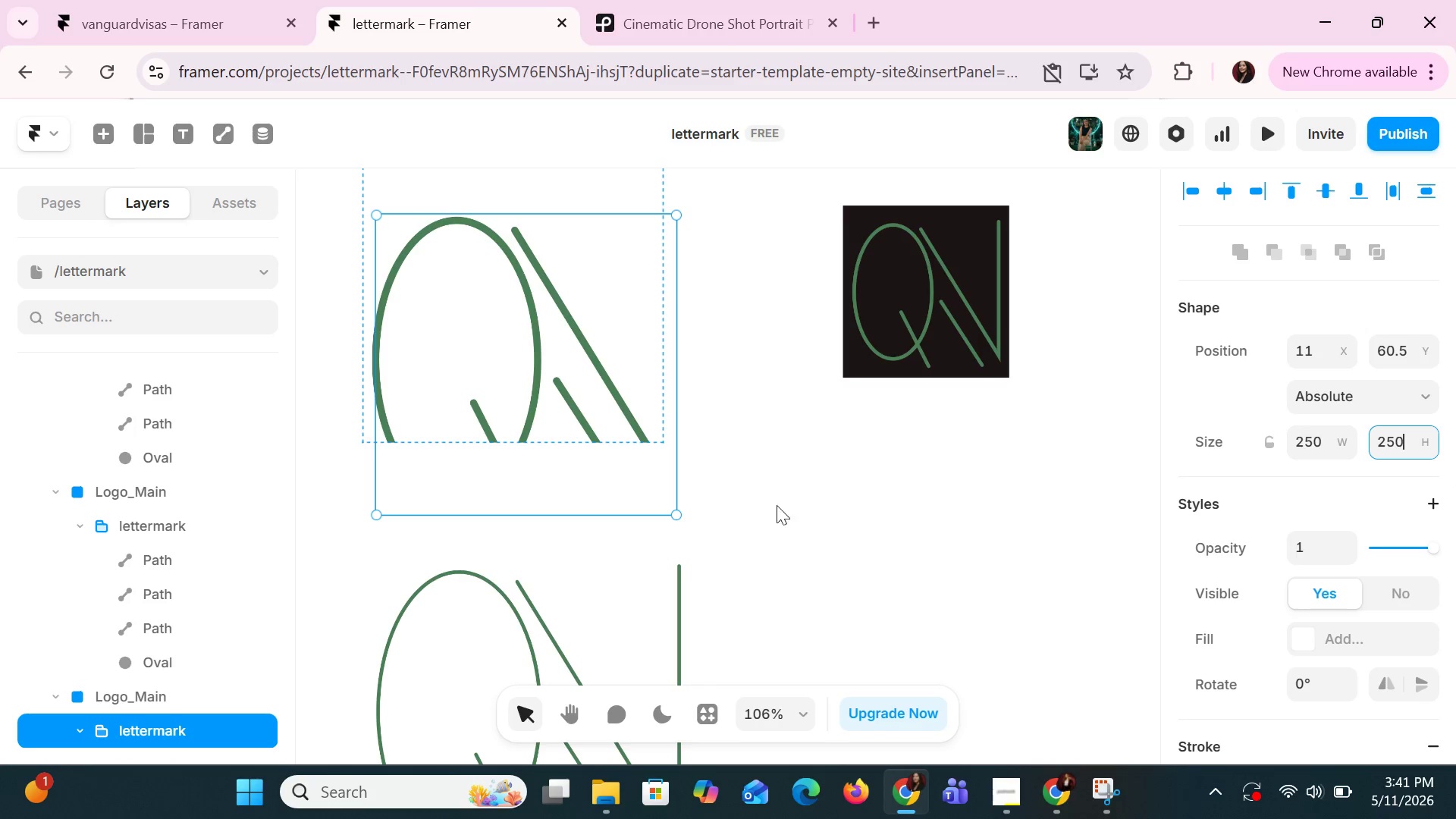 
left_click([451, 694])
 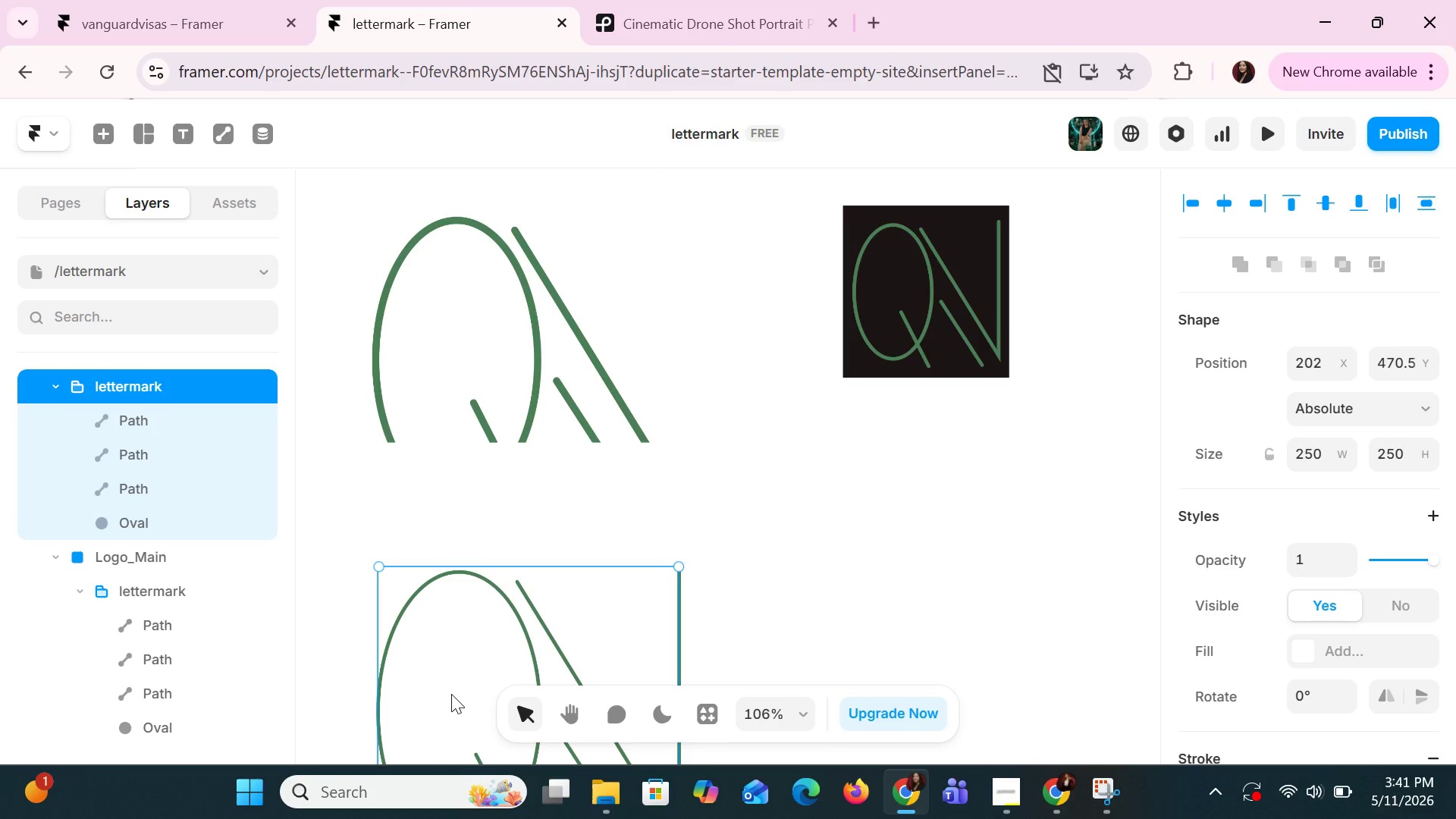 
key(Delete)
 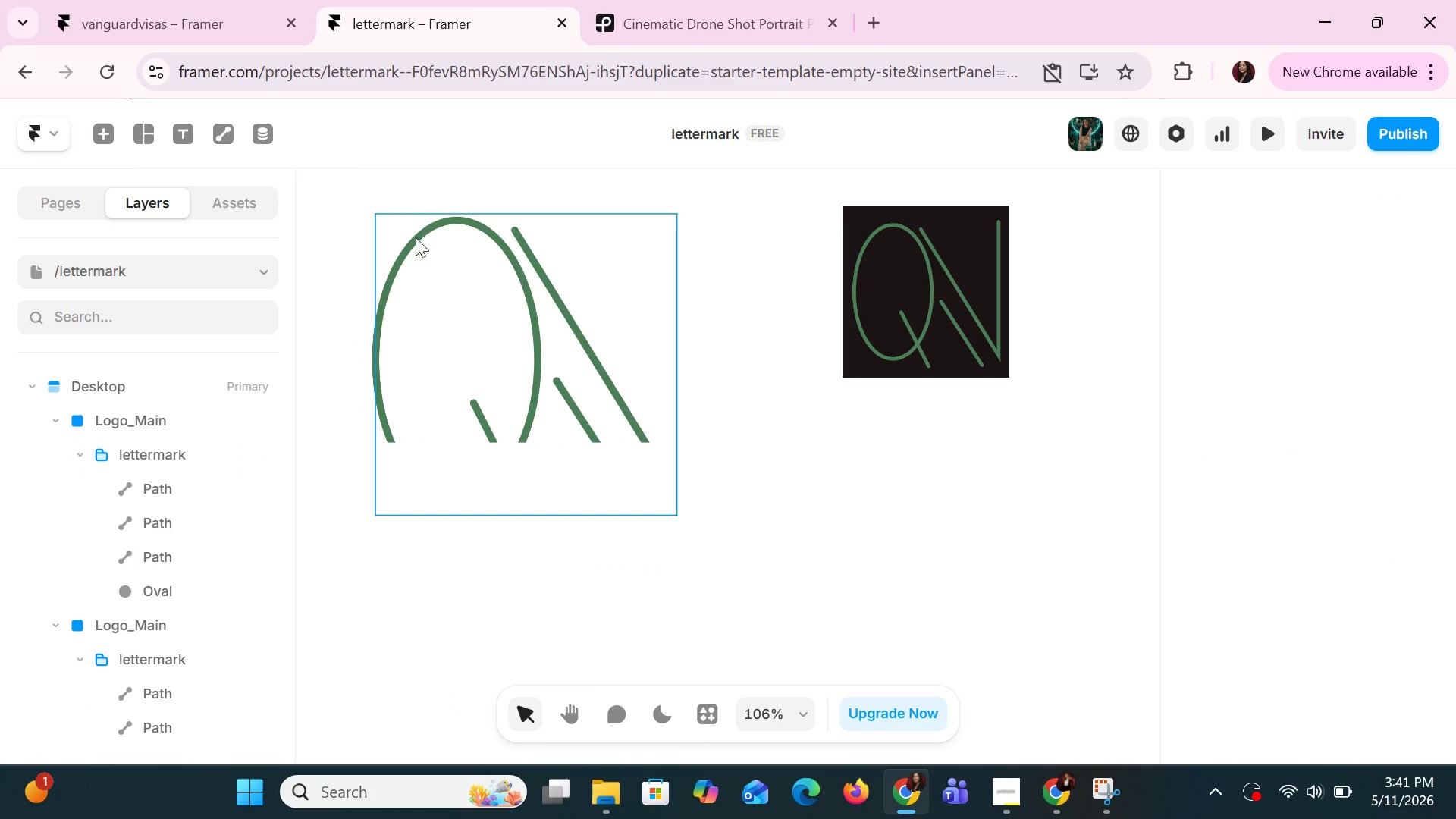 
left_click([541, 294])
 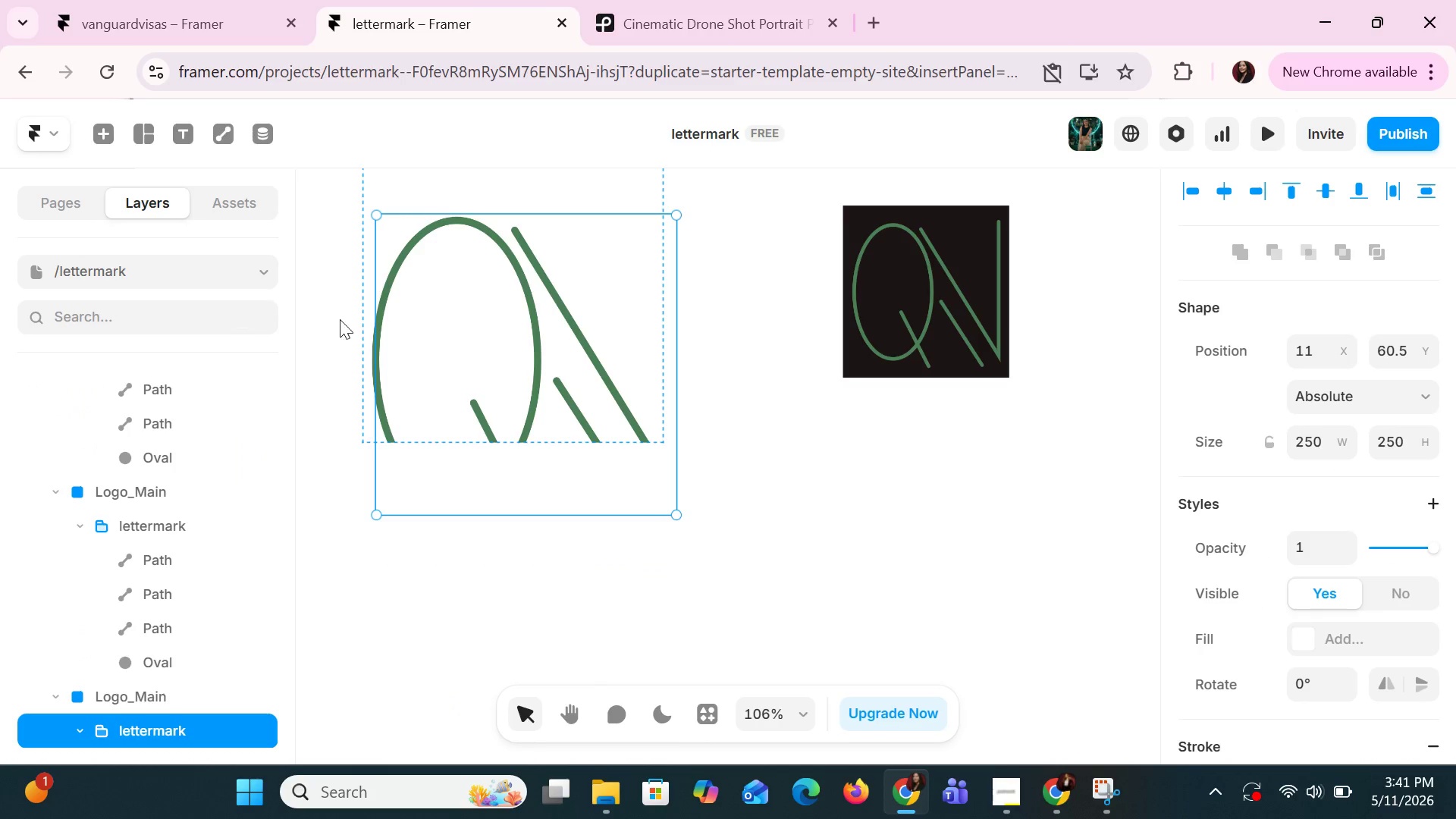 
left_click_drag(start_coordinate=[474, 327], to_coordinate=[463, 261])
 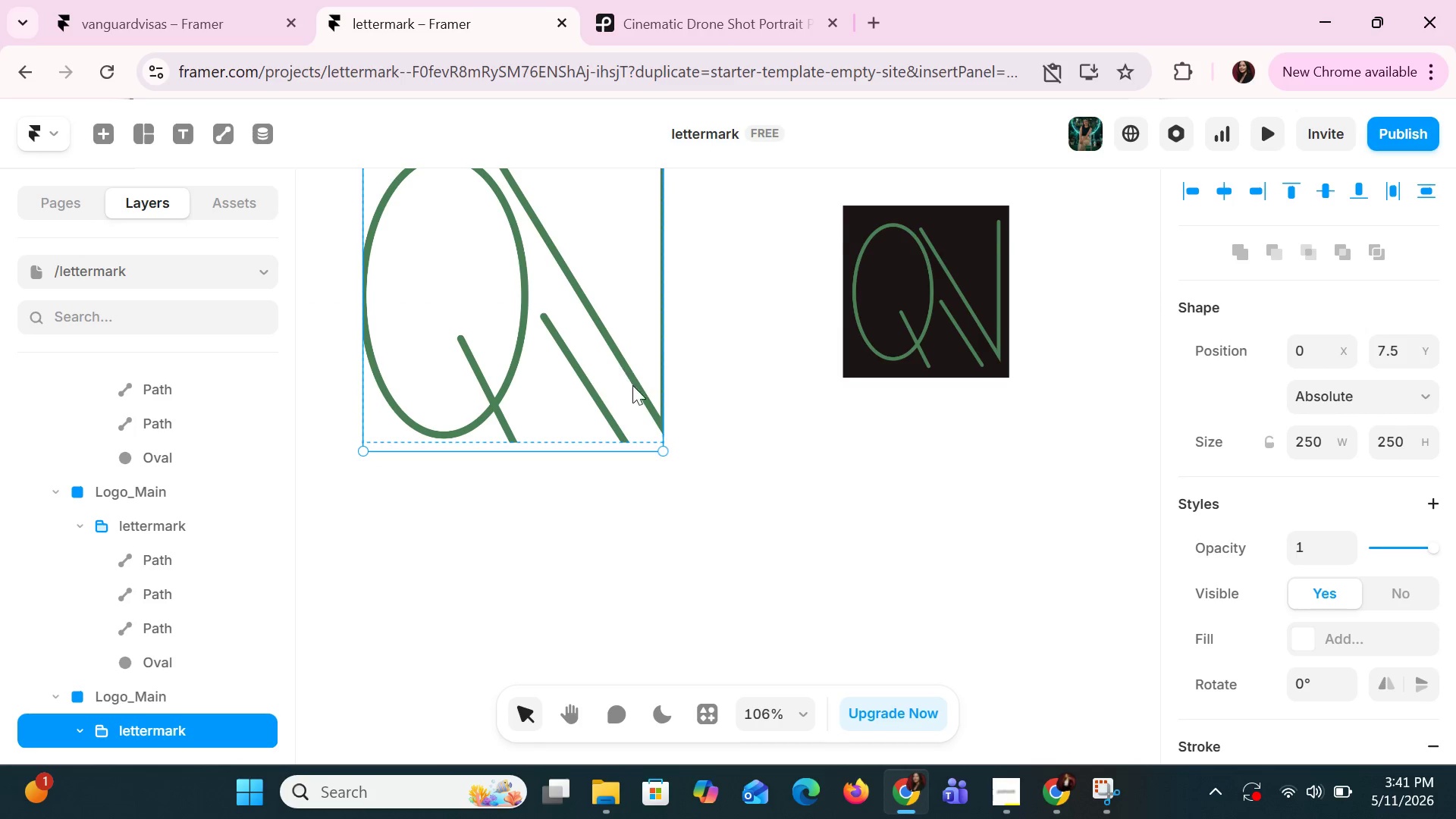 
scroll: coordinate [656, 398], scroll_direction: up, amount: 3.0
 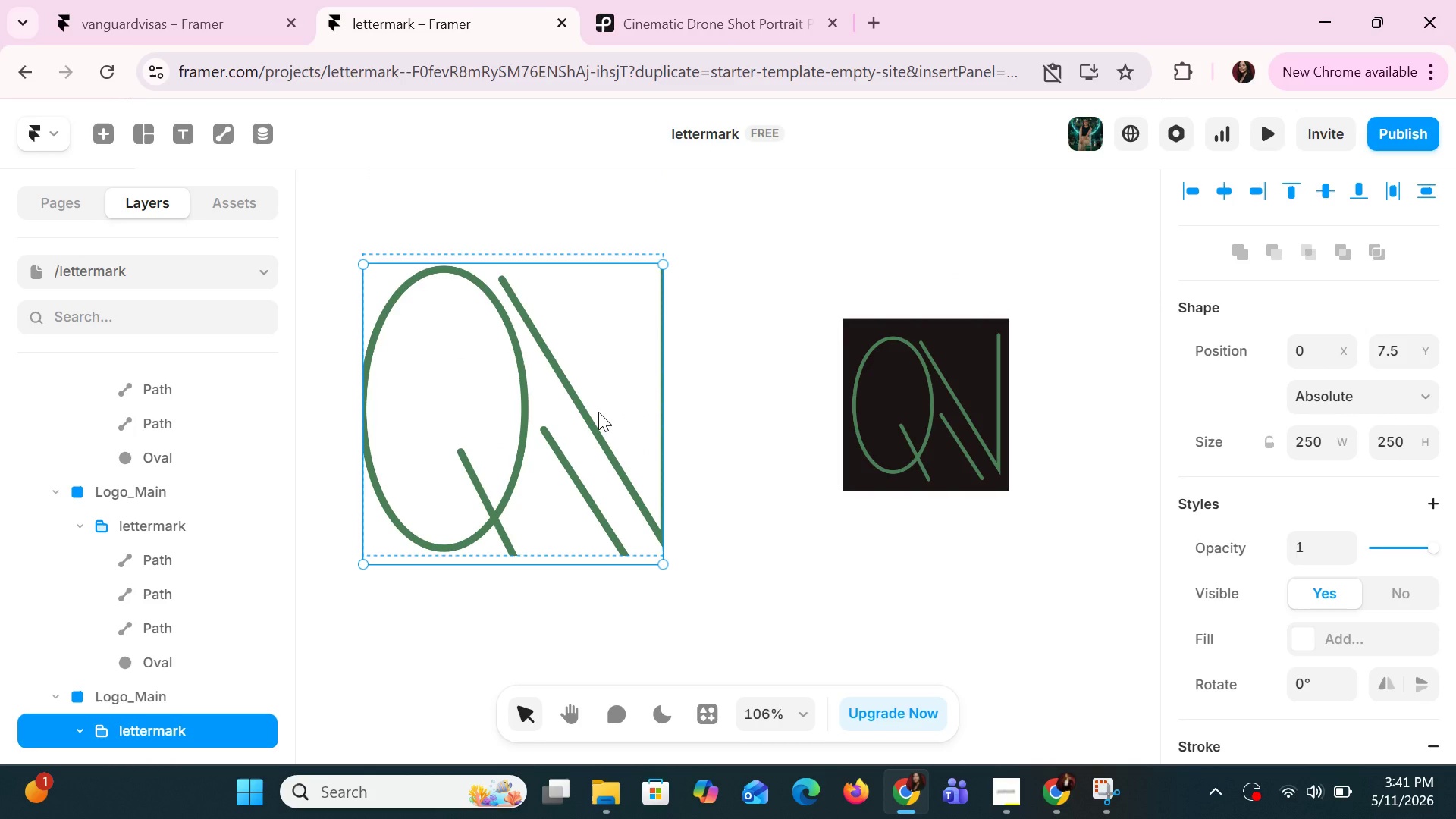 
key(ArrowUp)
 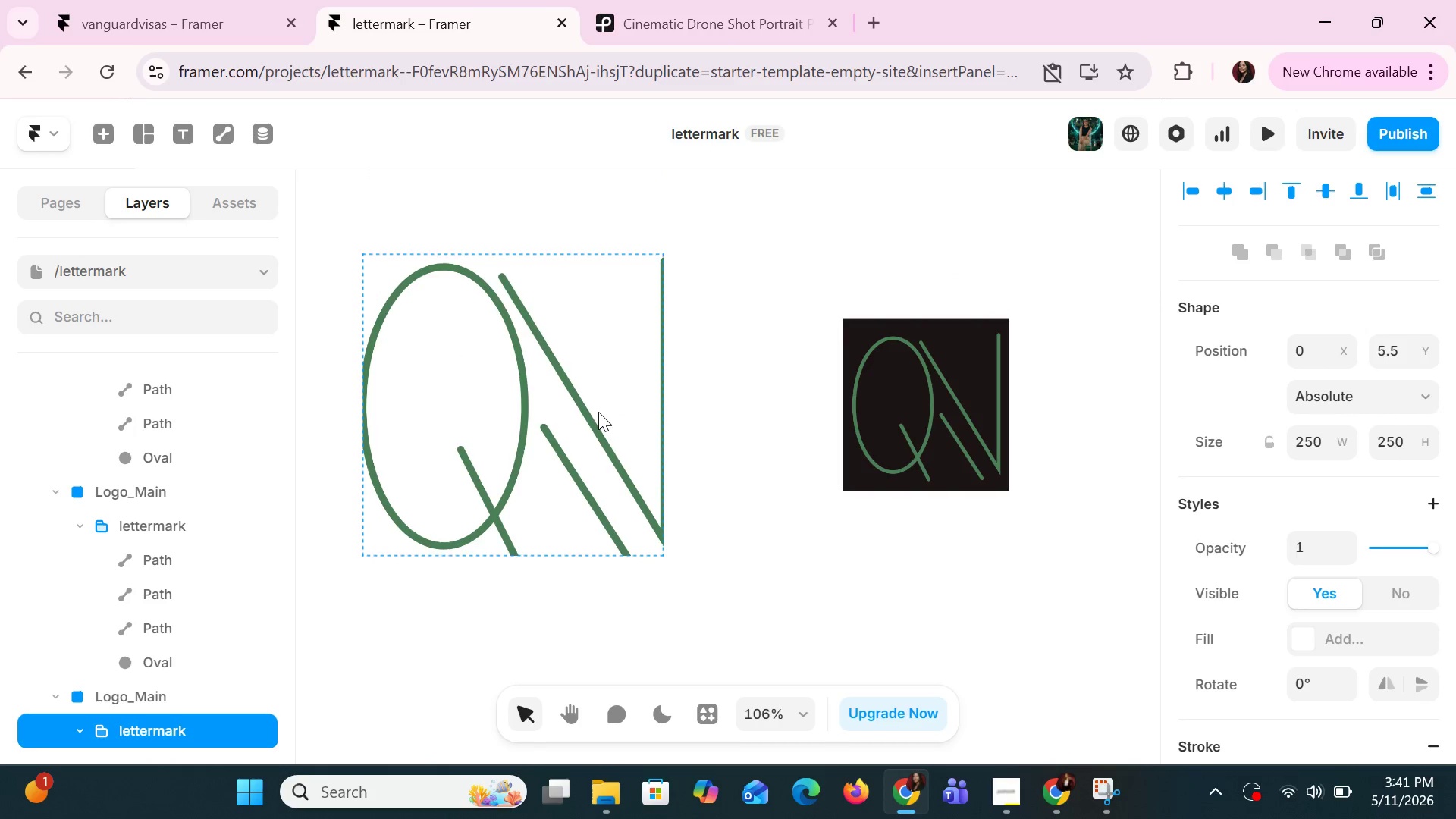 
key(ArrowUp)
 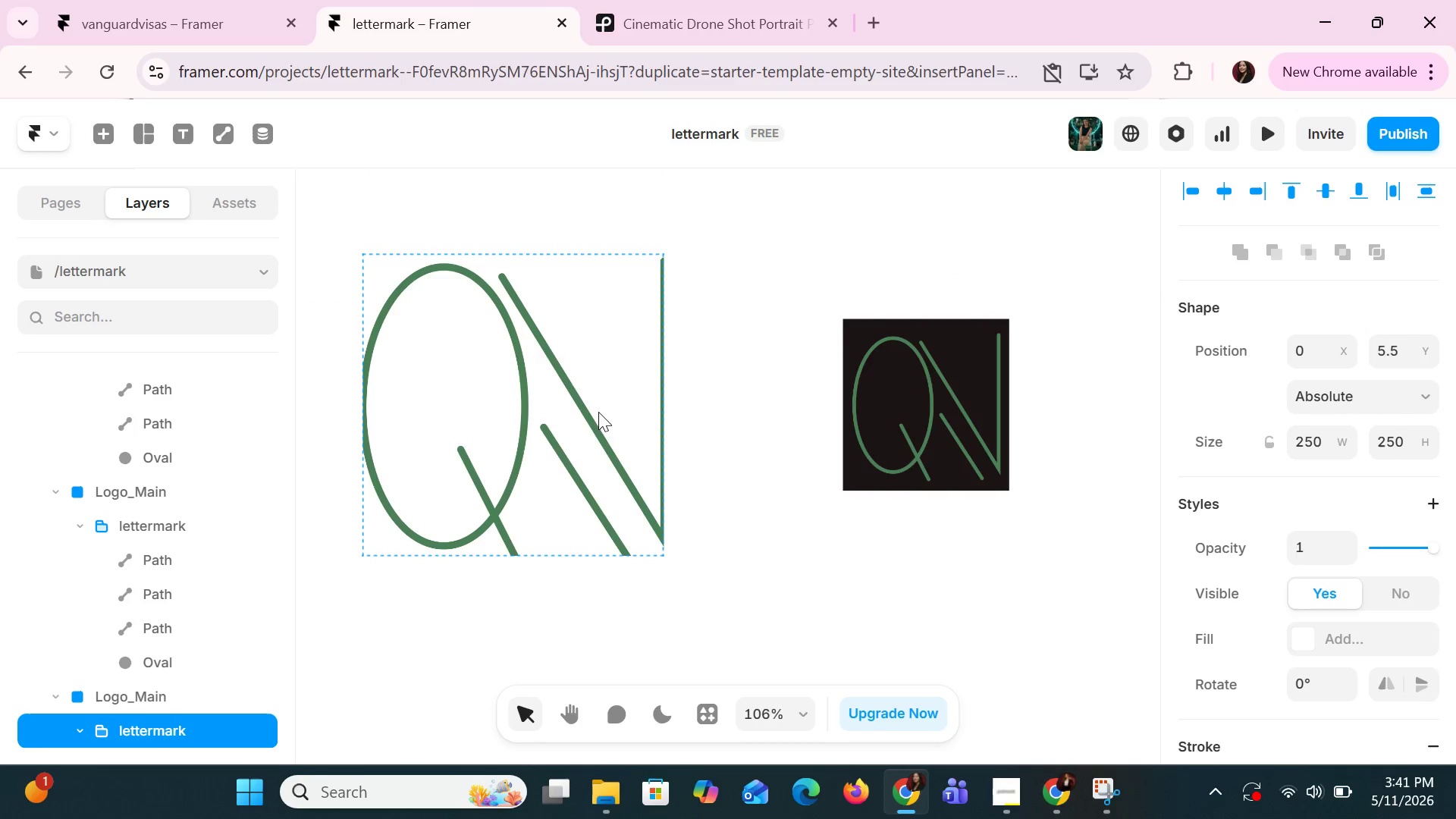 
key(ArrowUp)
 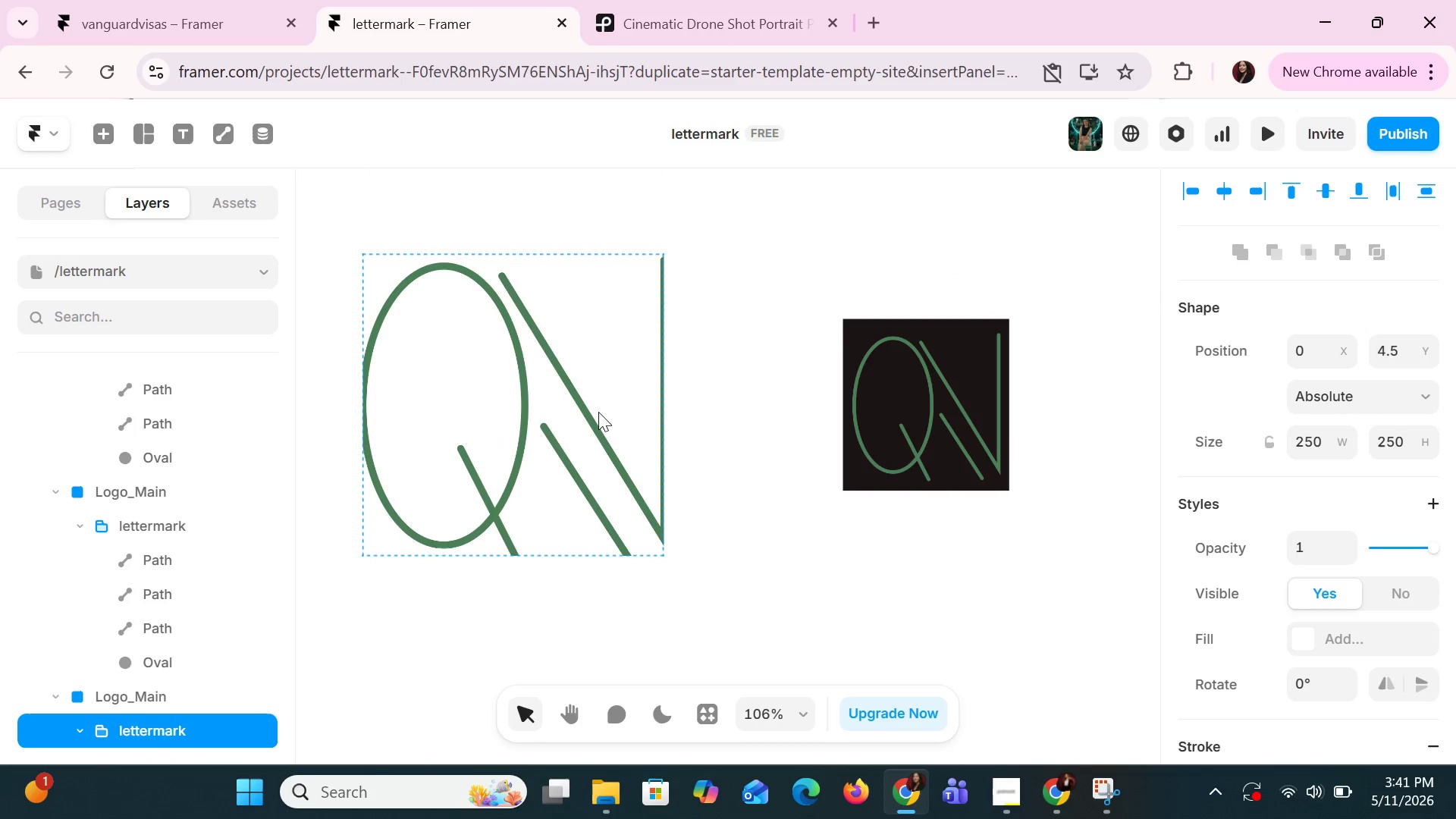 
key(ArrowUp)
 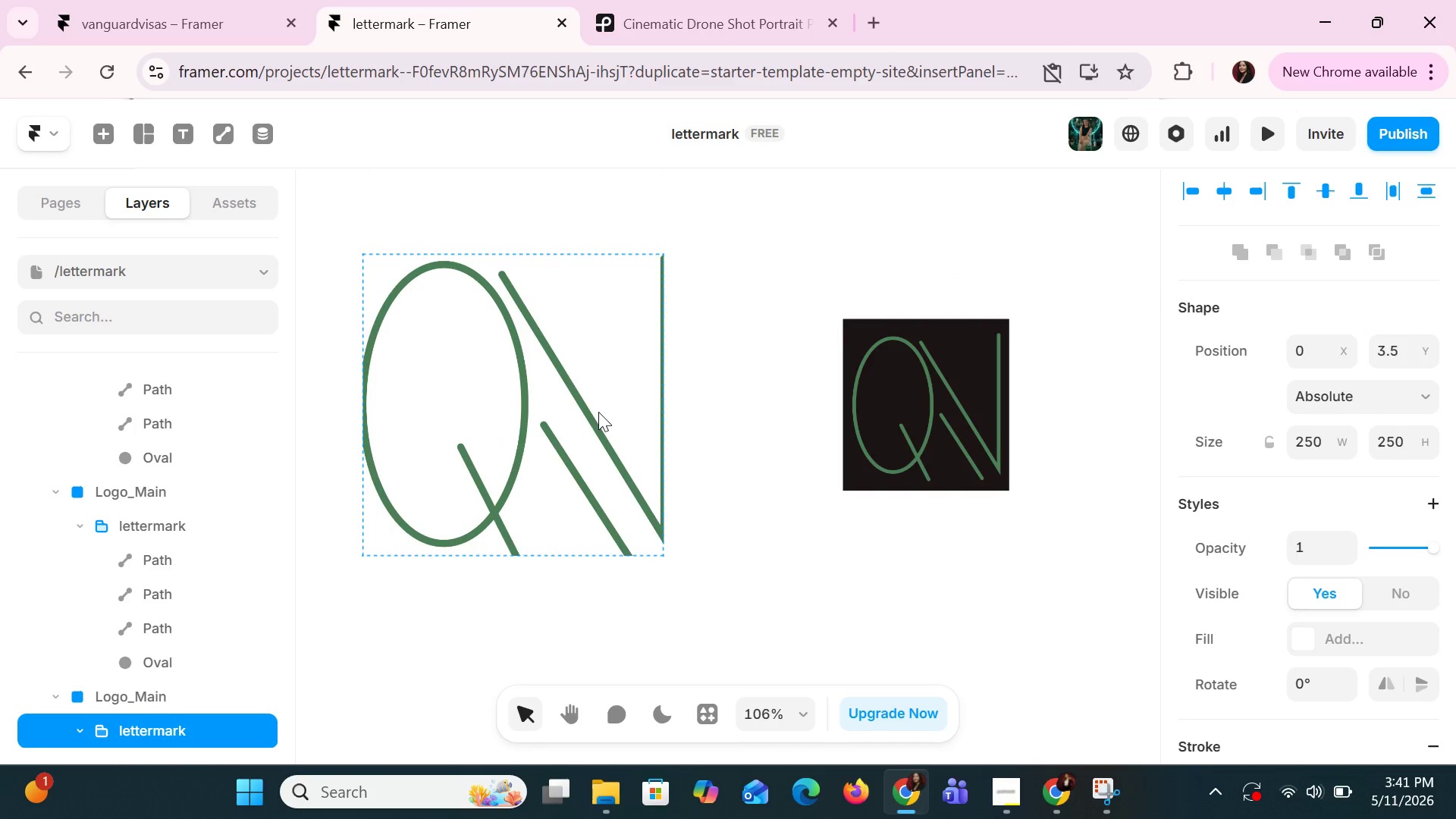 
key(ArrowLeft)
 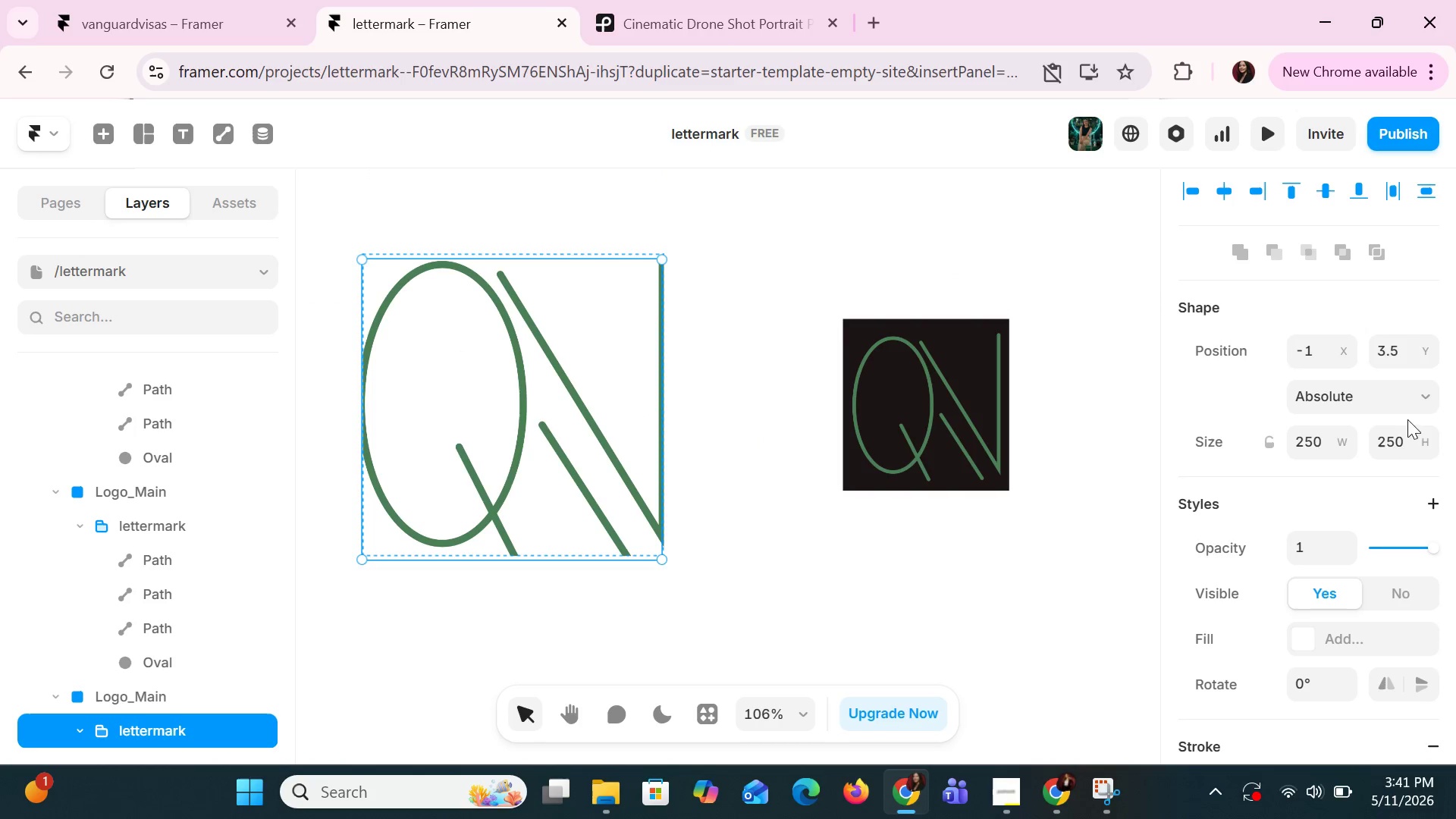 
left_click([593, 491])
 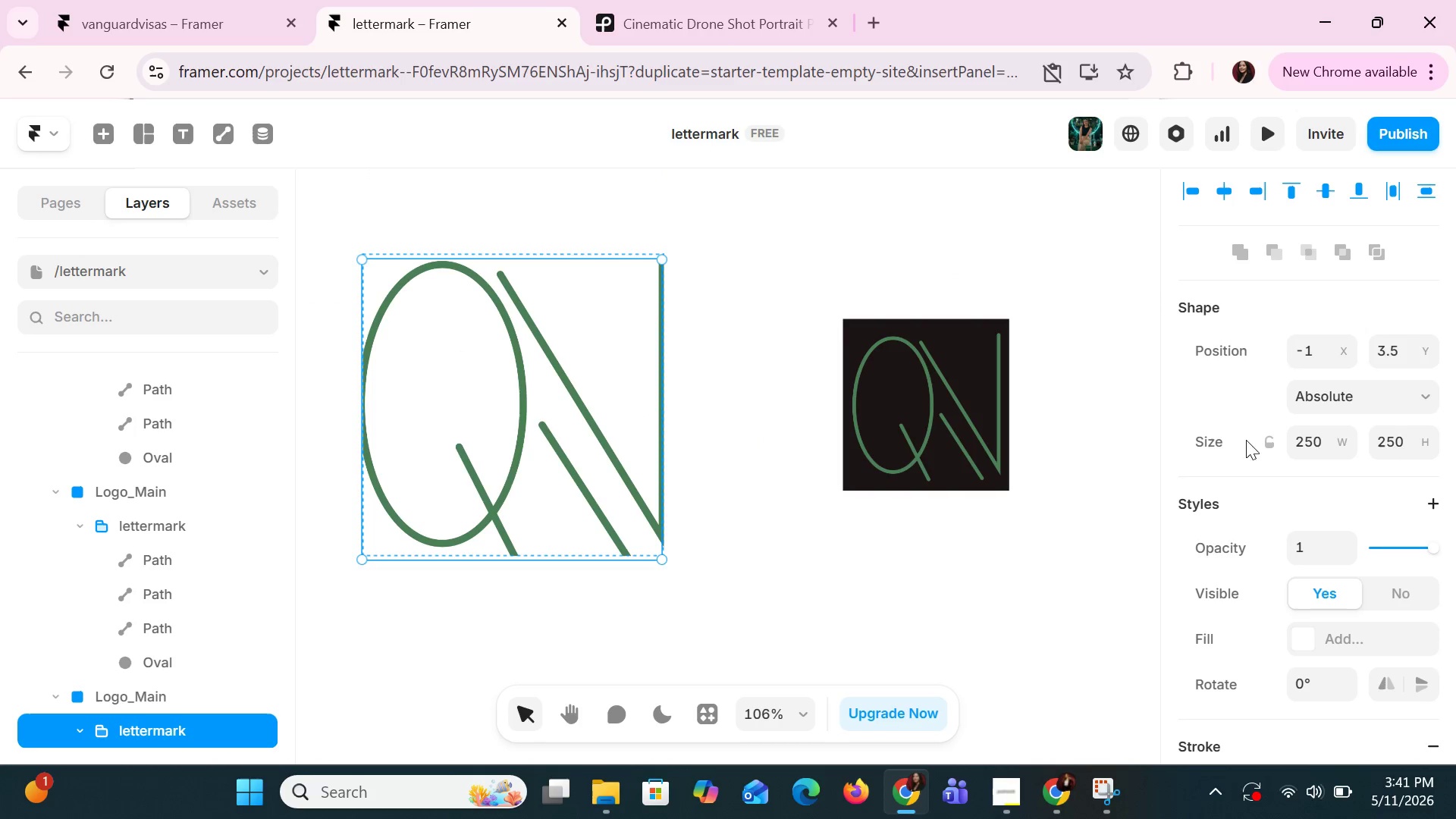 
scroll: coordinate [1307, 512], scroll_direction: down, amount: 4.0
 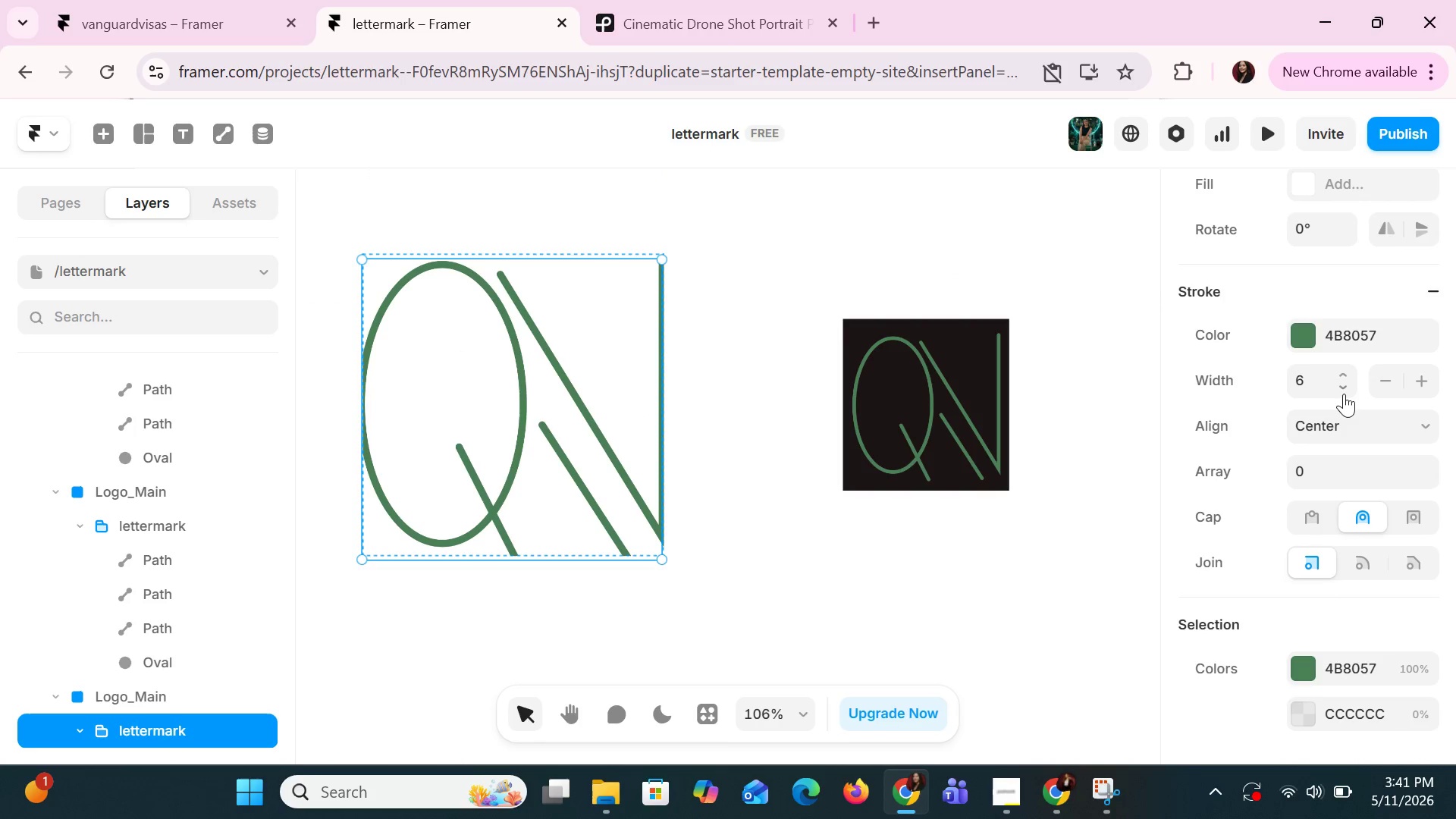 
double_click([1344, 394])
 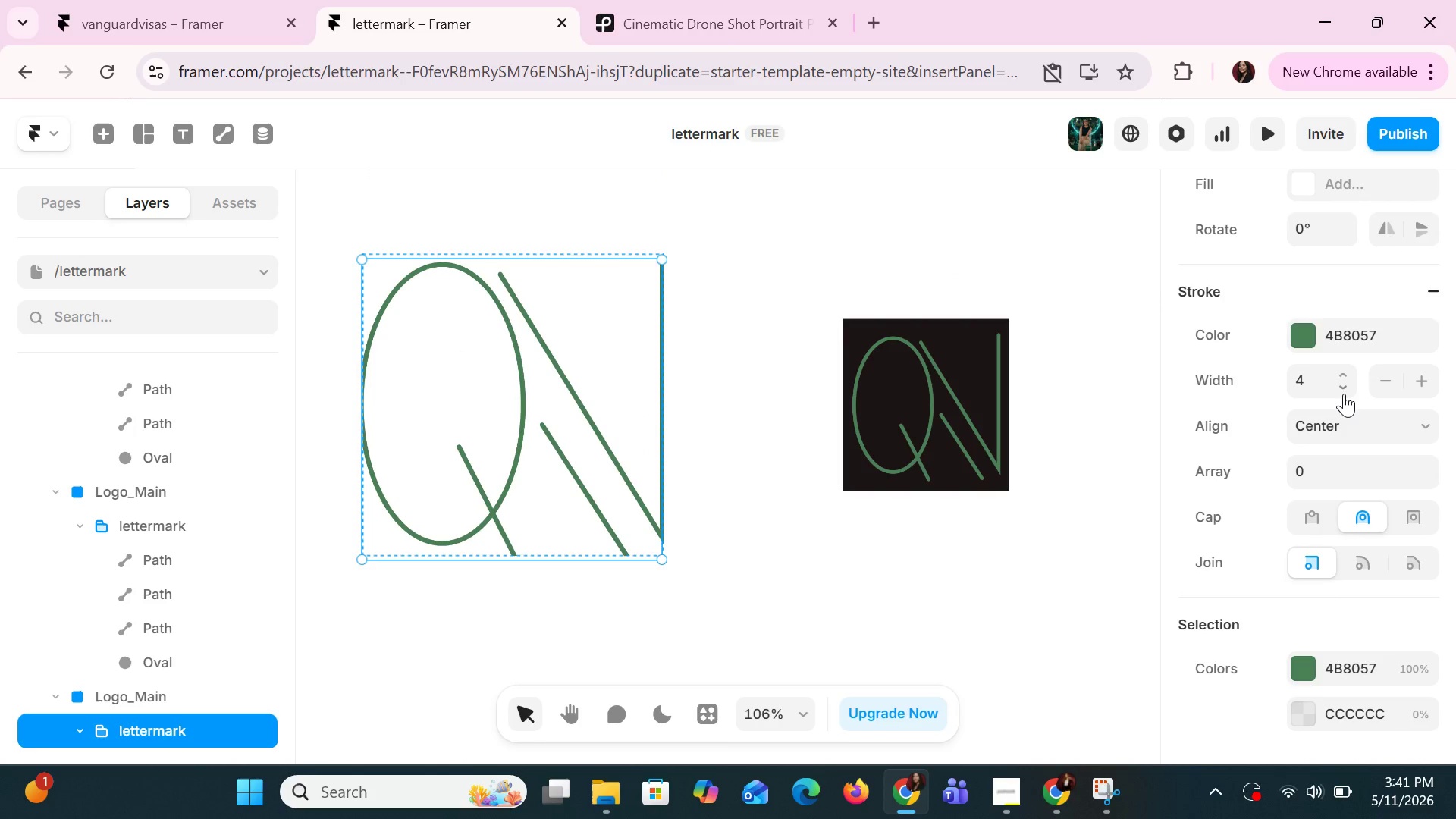 
left_click([1344, 394])
 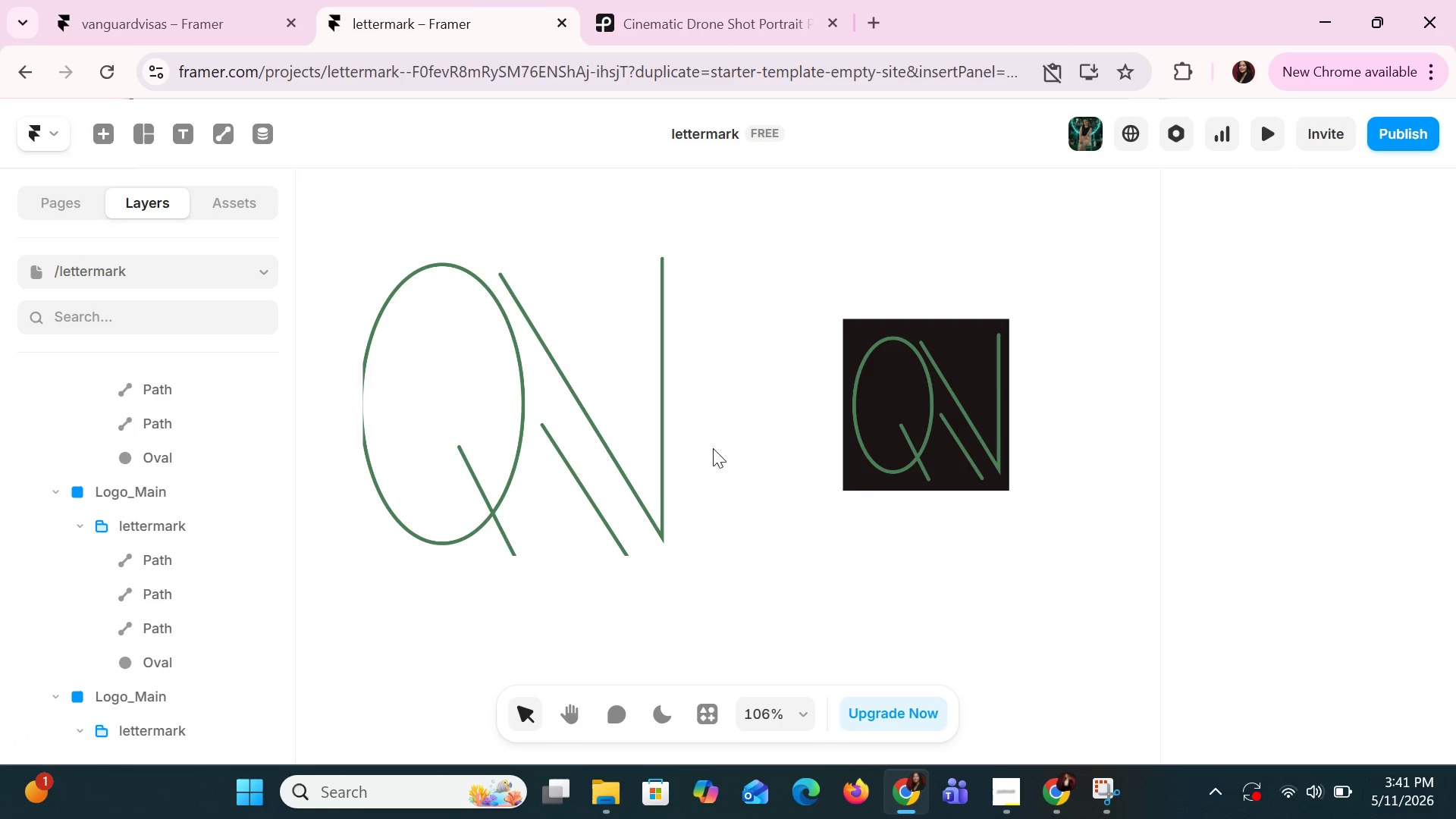 
left_click([613, 438])
 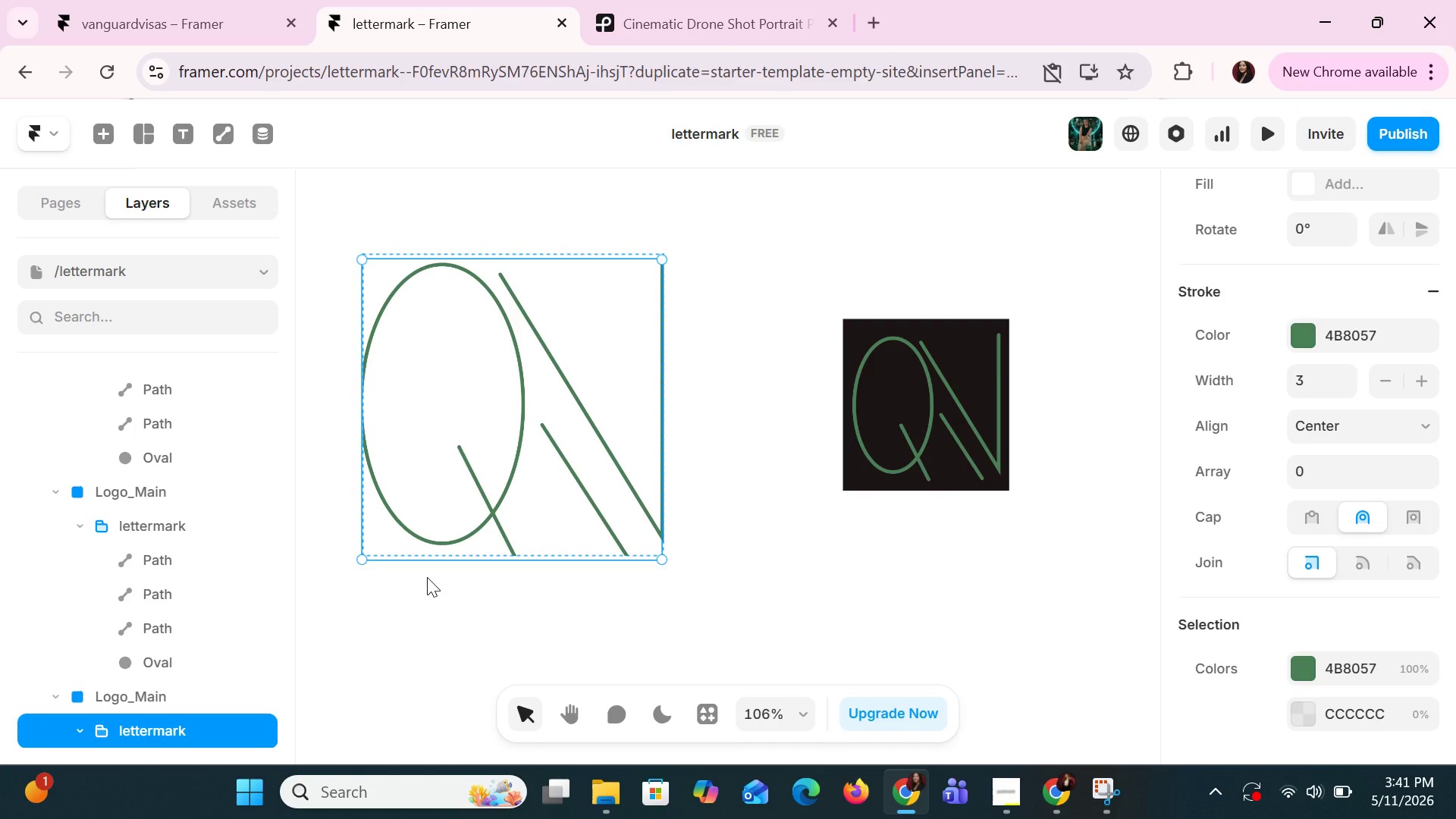 
left_click([427, 577])
 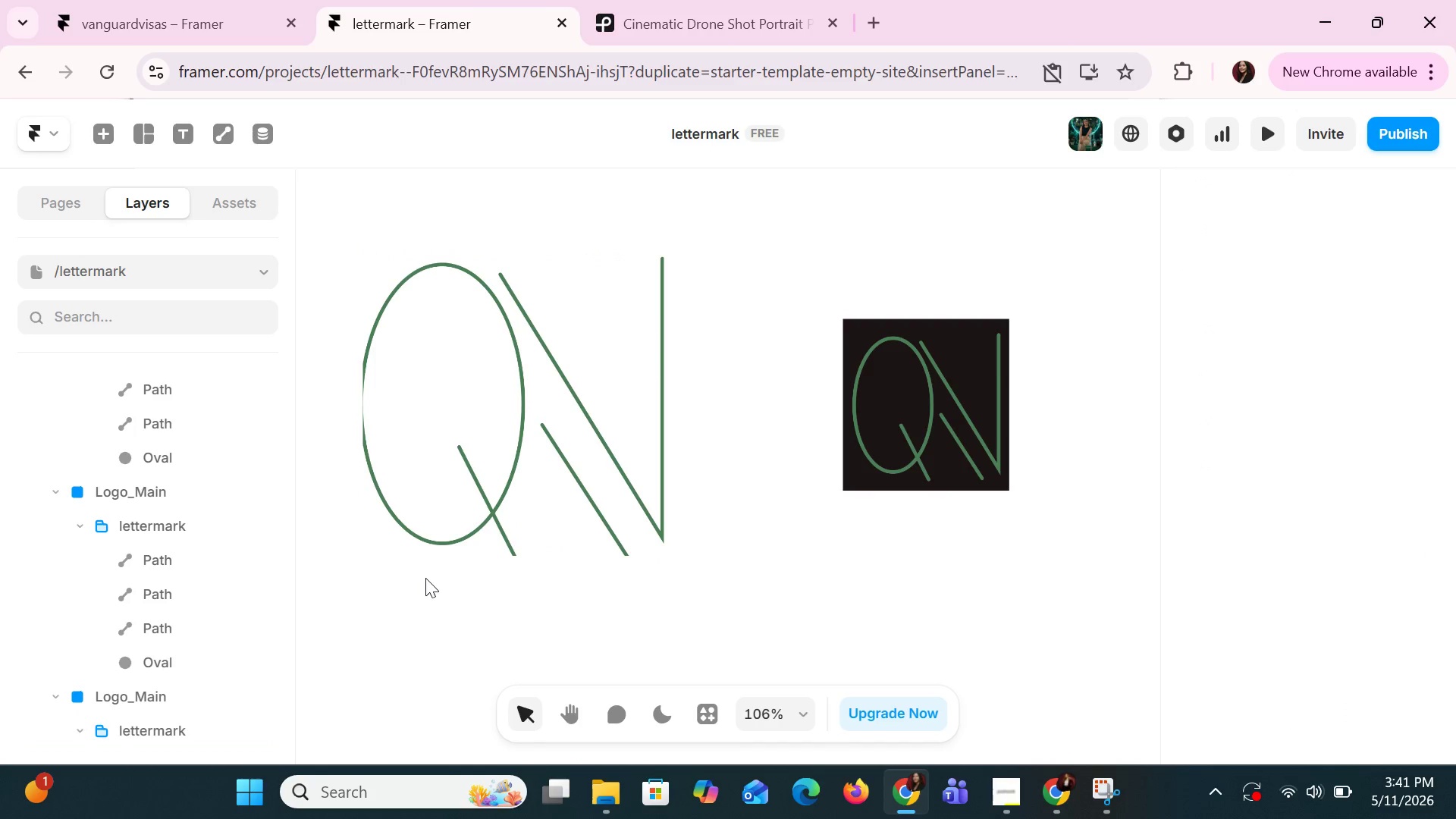 
left_click([430, 556])
 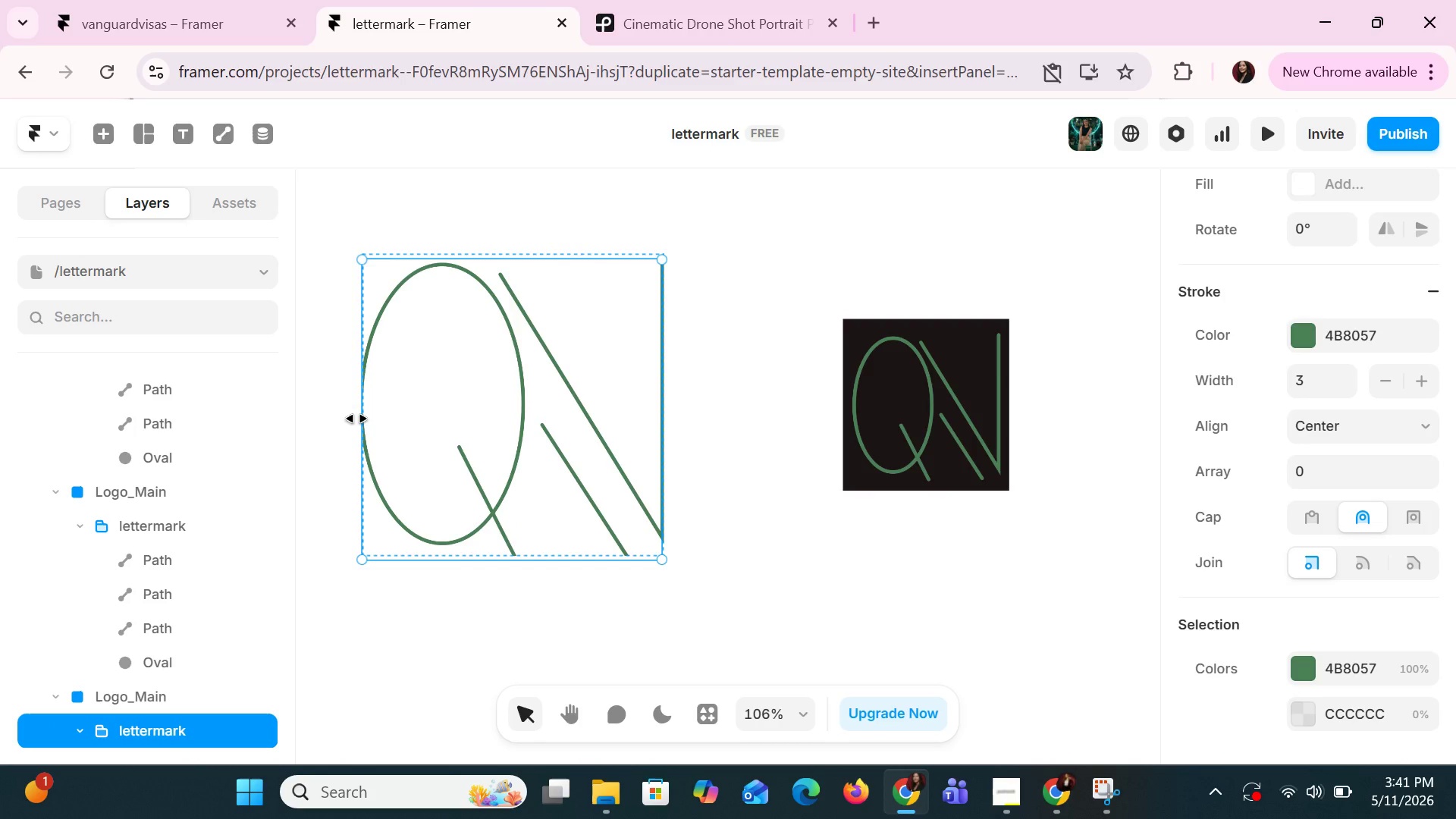 
left_click_drag(start_coordinate=[356, 416], to_coordinate=[352, 415])
 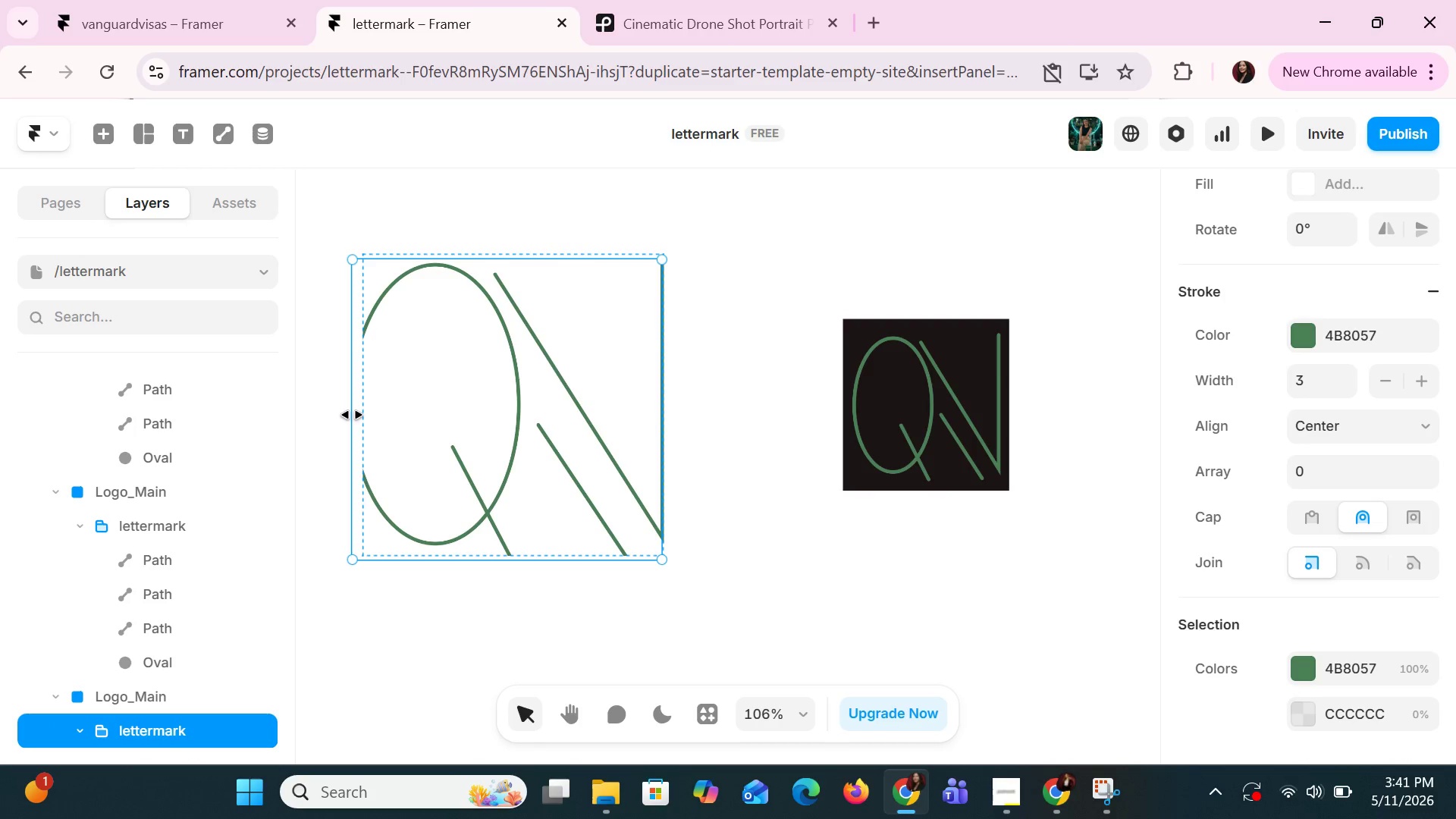 
key(Control+Z)
 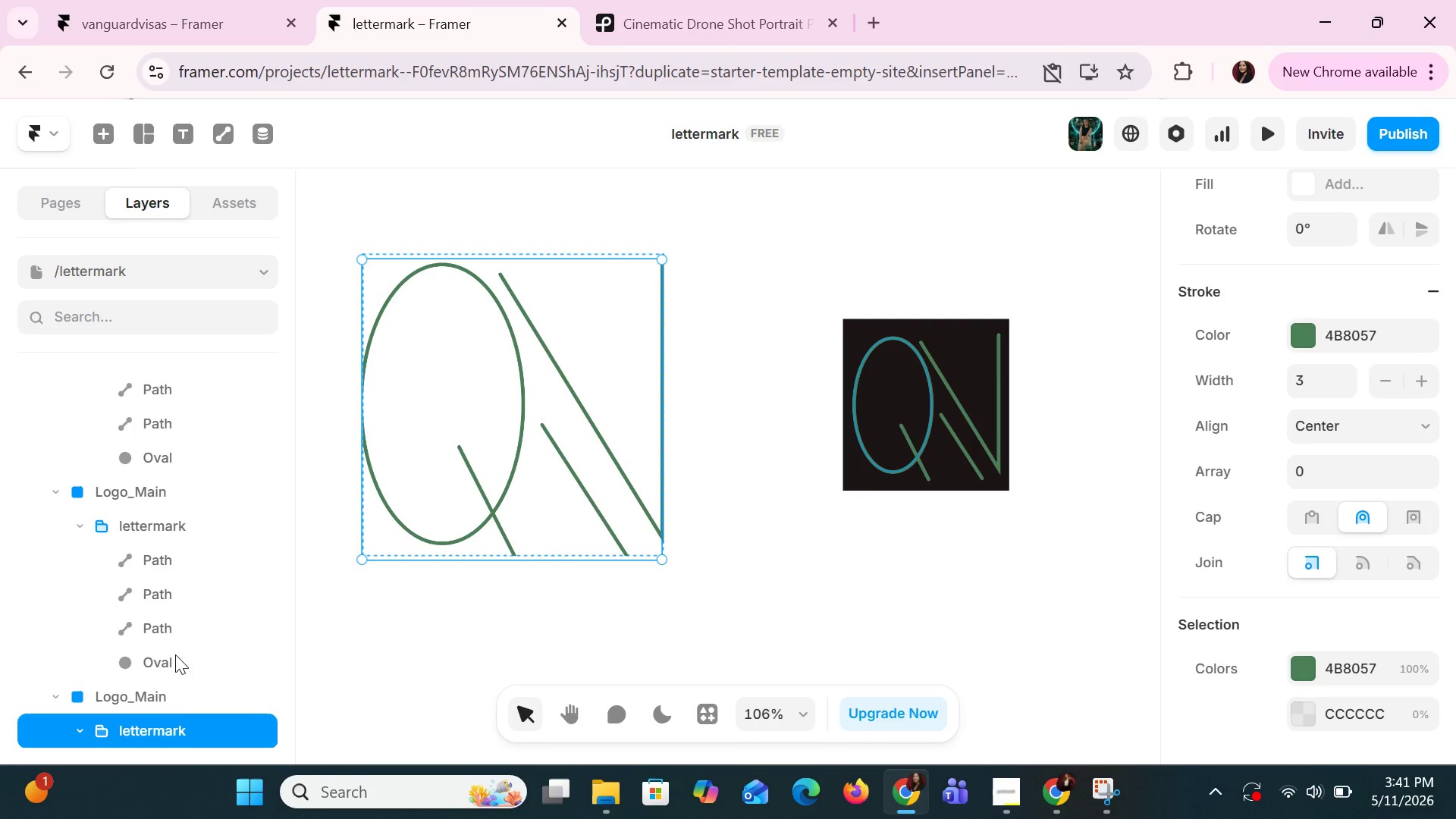 
left_click([168, 697])
 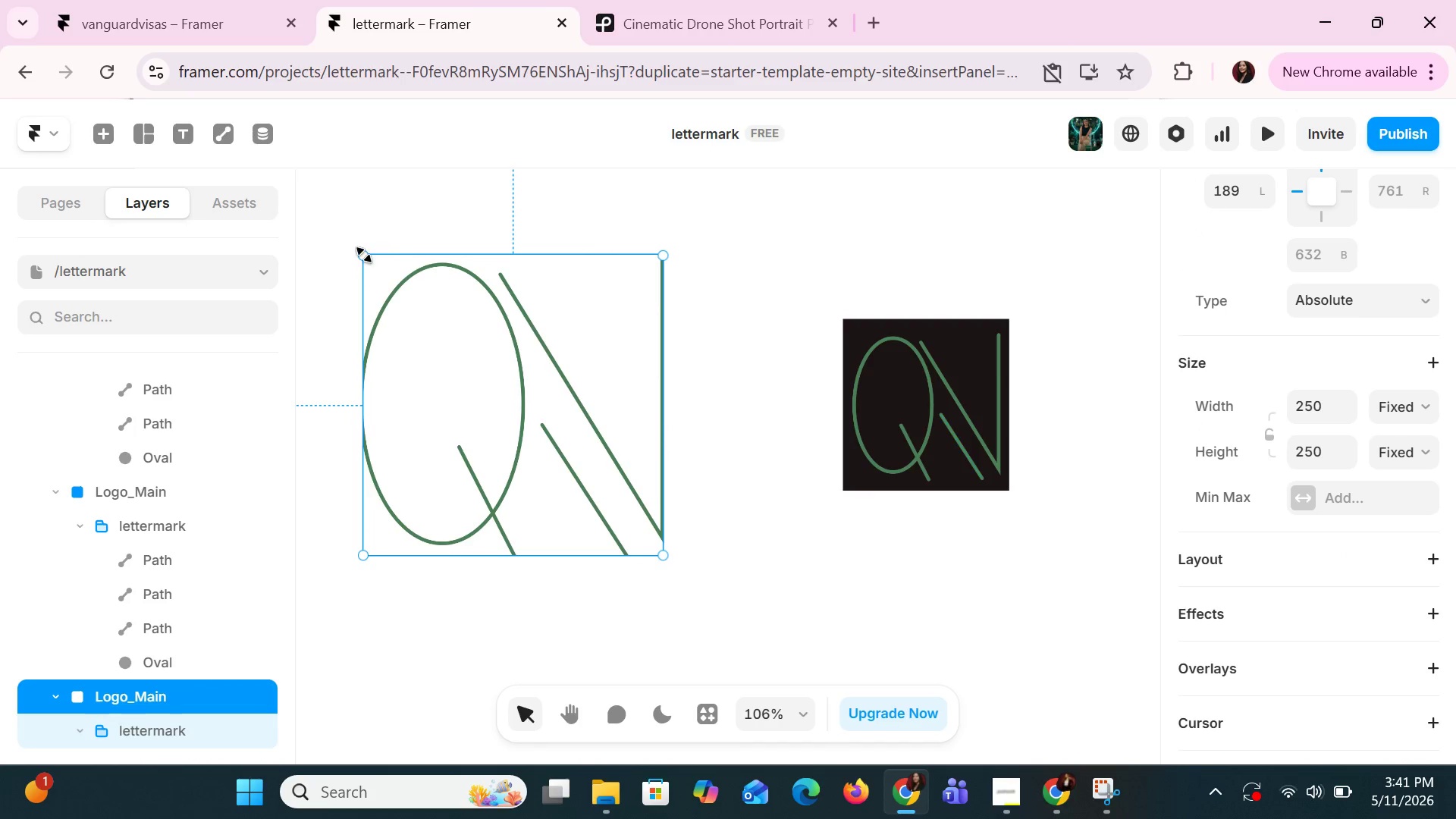 
left_click_drag(start_coordinate=[361, 253], to_coordinate=[360, 246])
 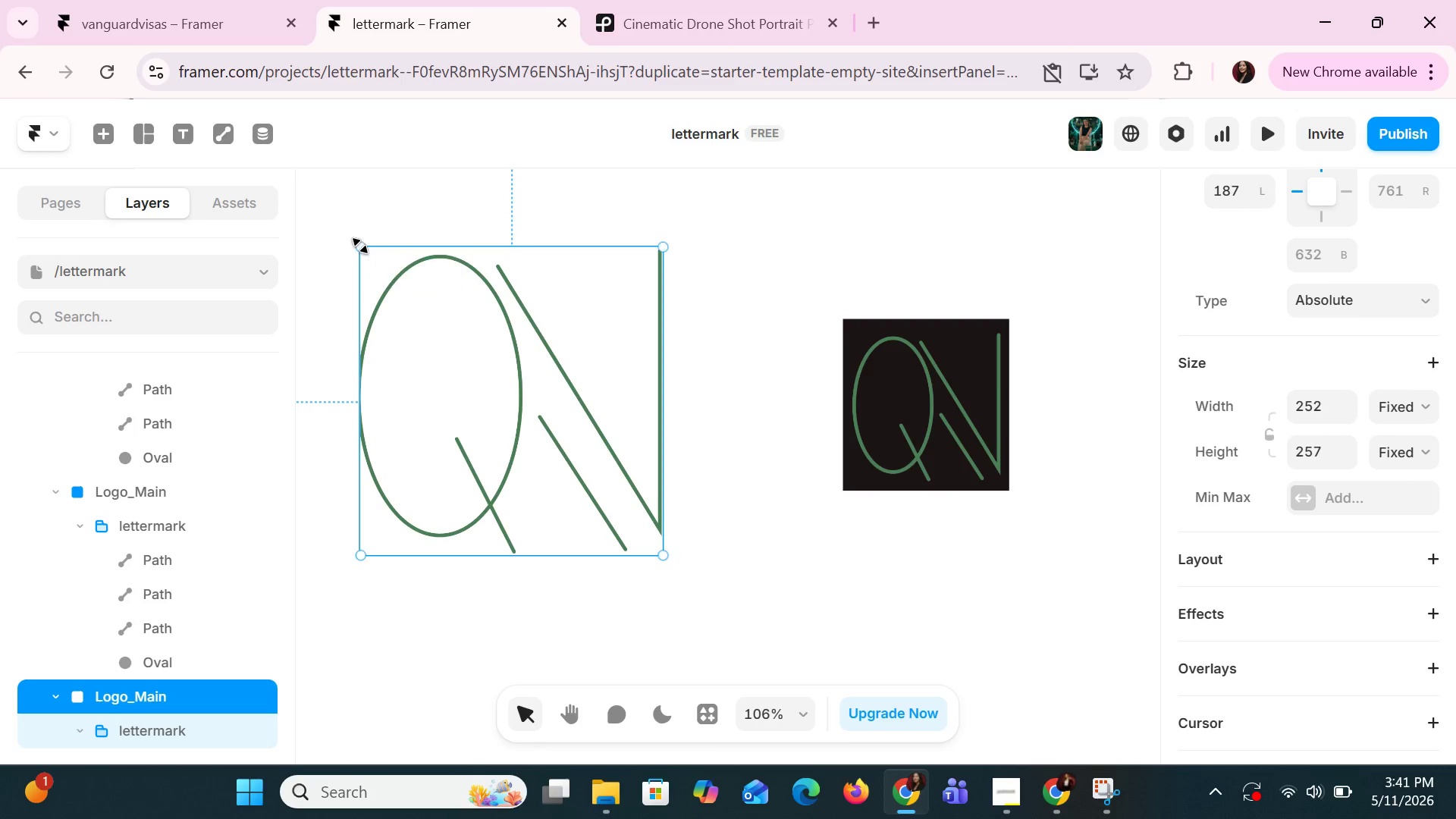 
hold_key(key=ControlLeft, duration=0.41)
 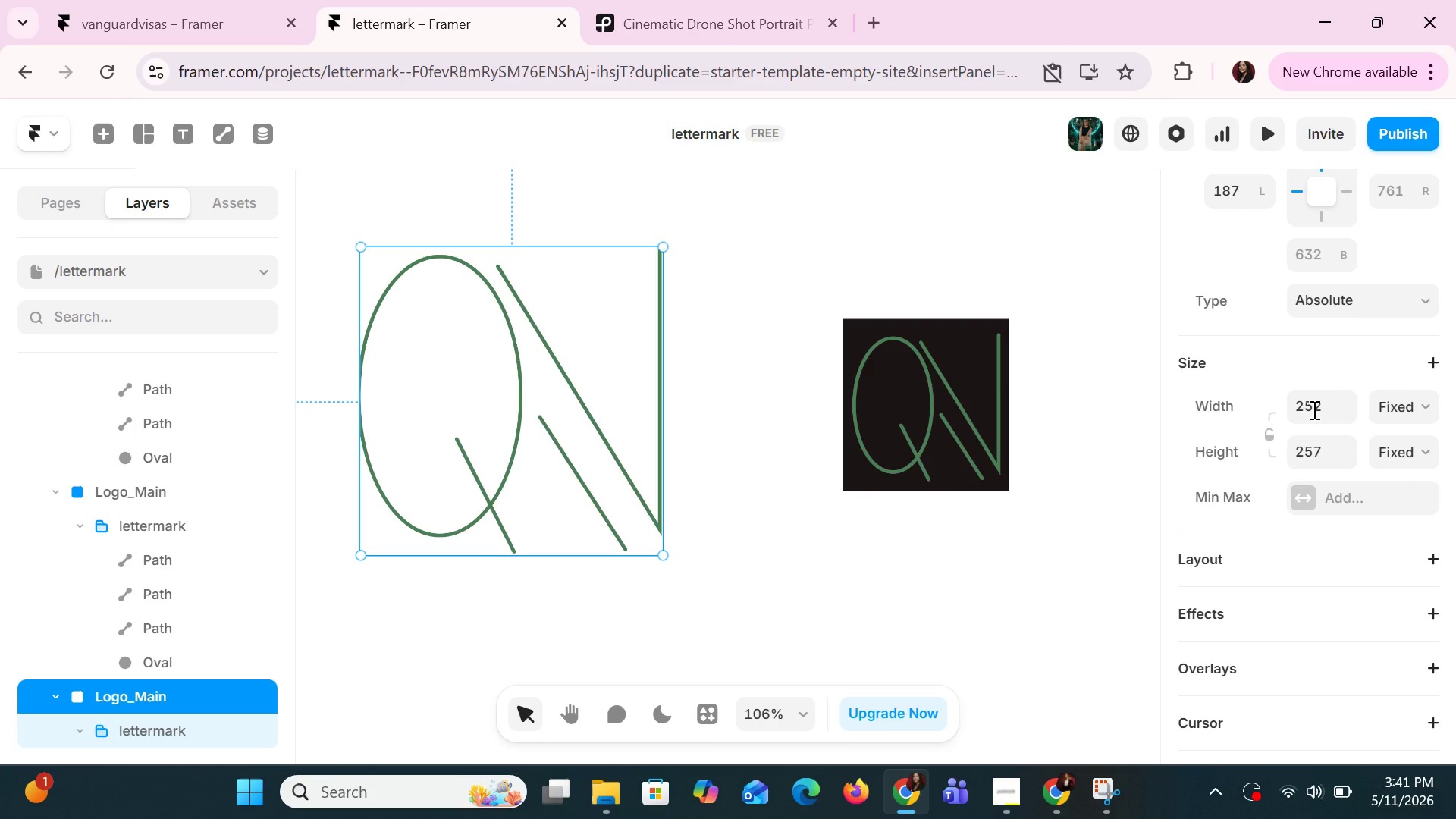 
left_click([1313, 410])
 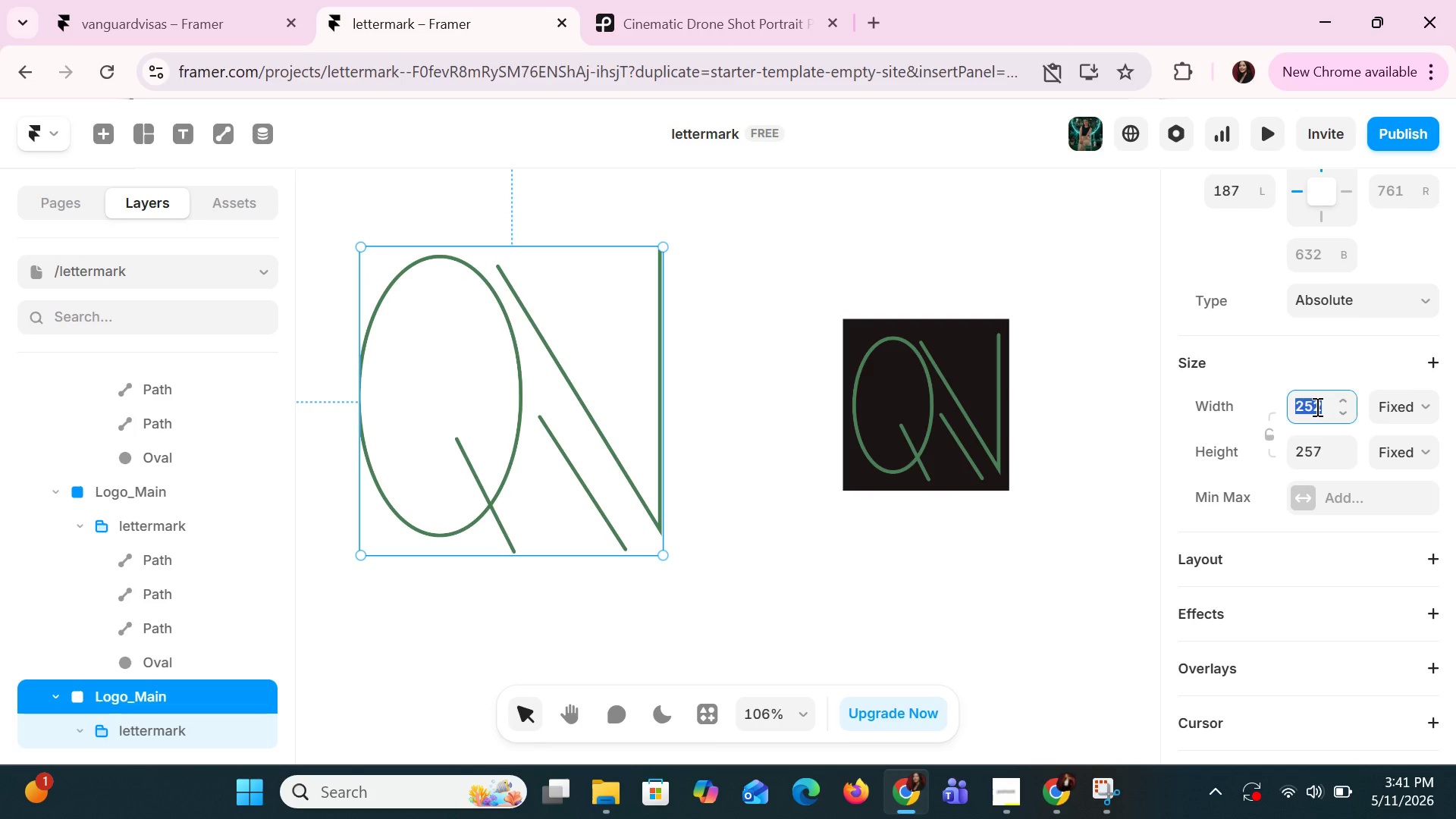 
type(250)
 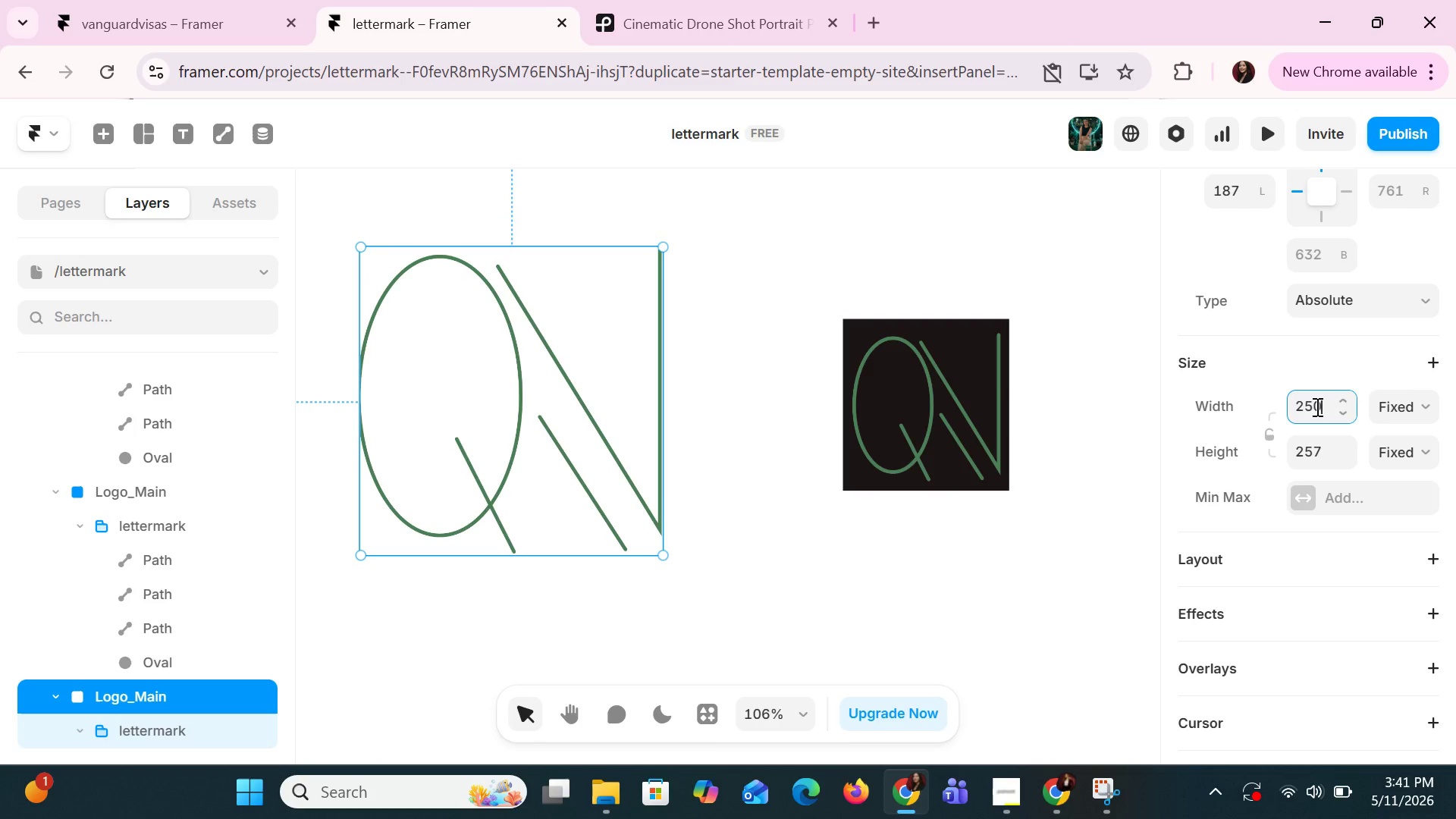 
key(Enter)
 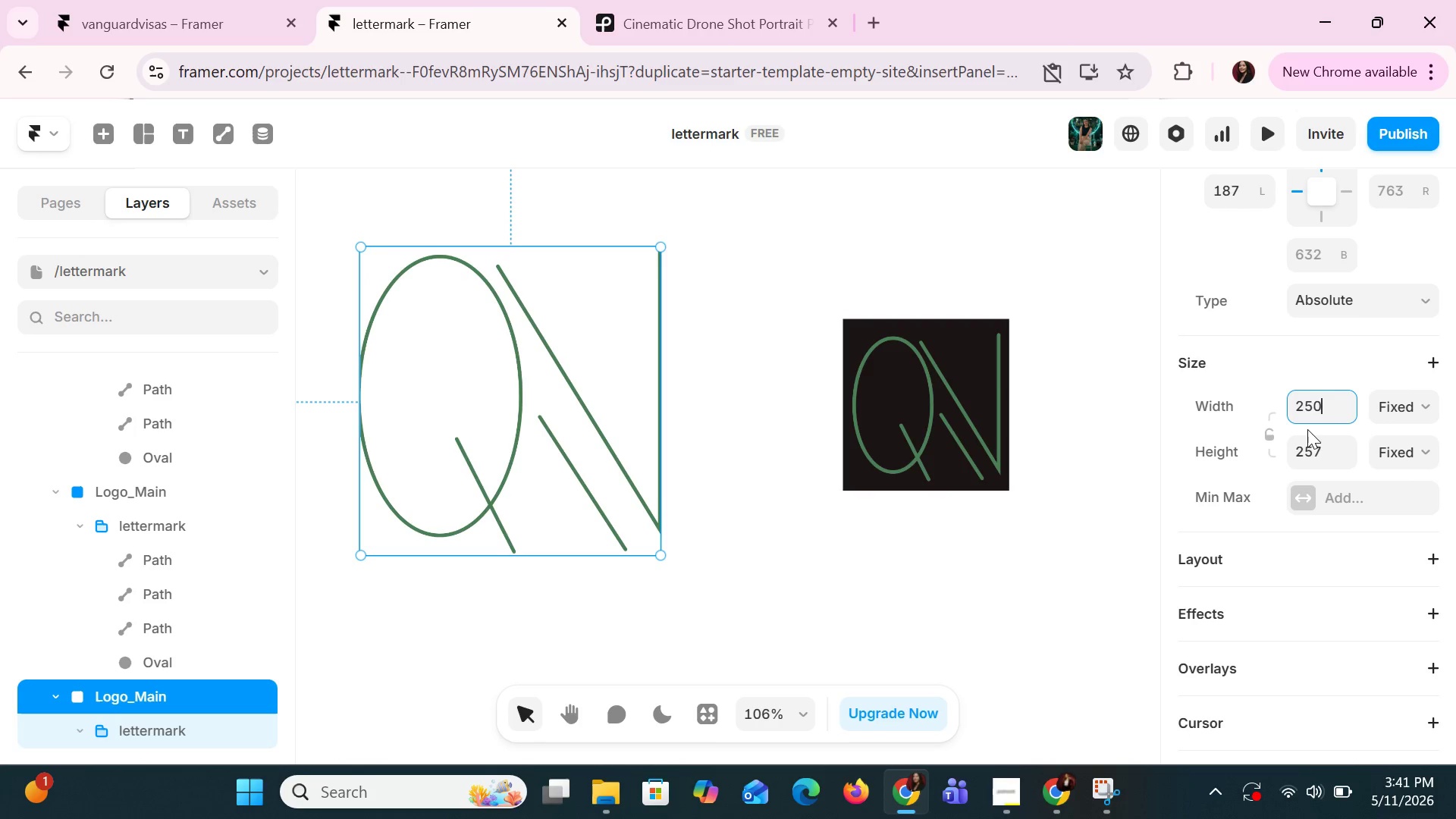 
left_click([1309, 435])
 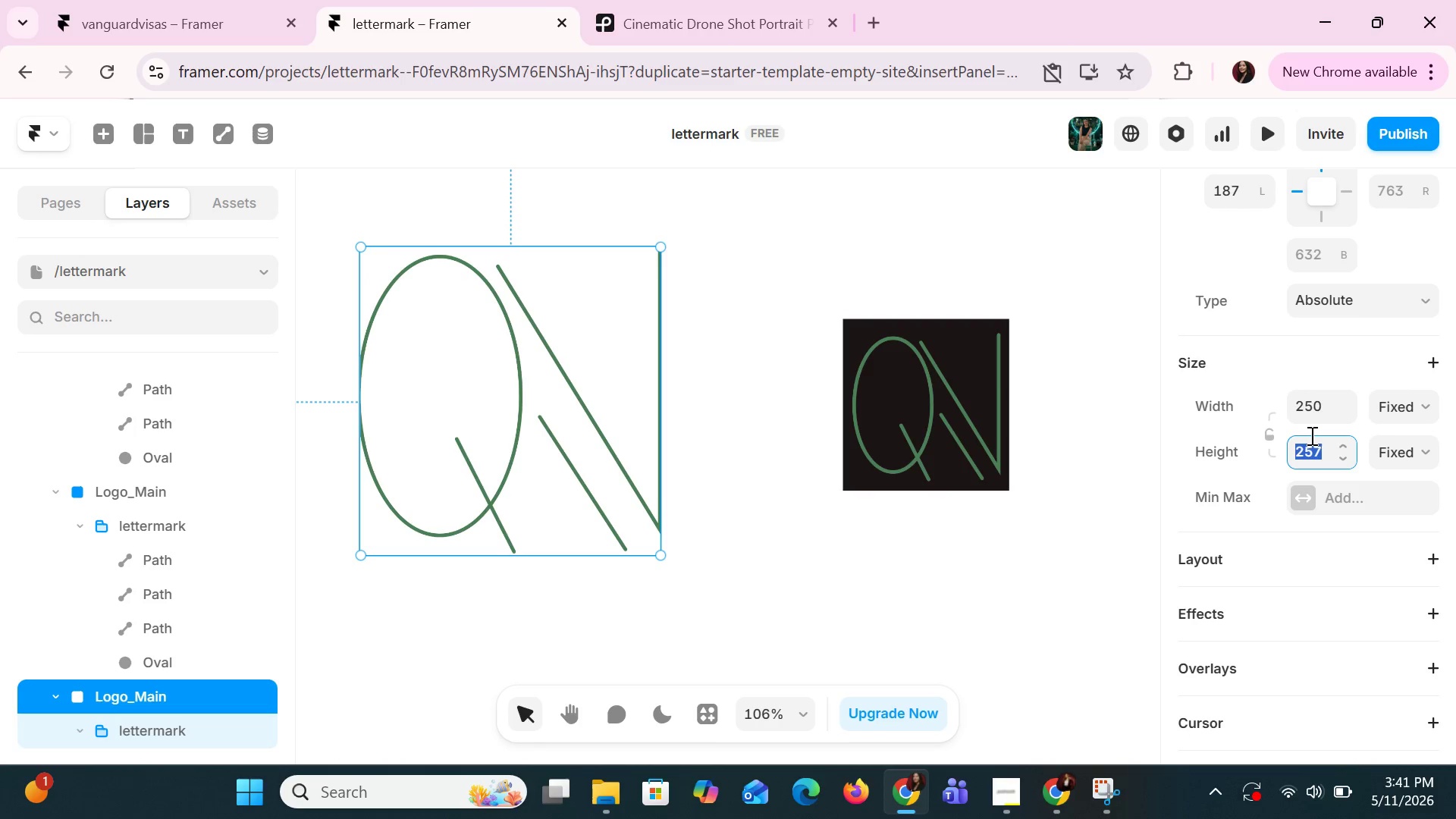 
type(250)
 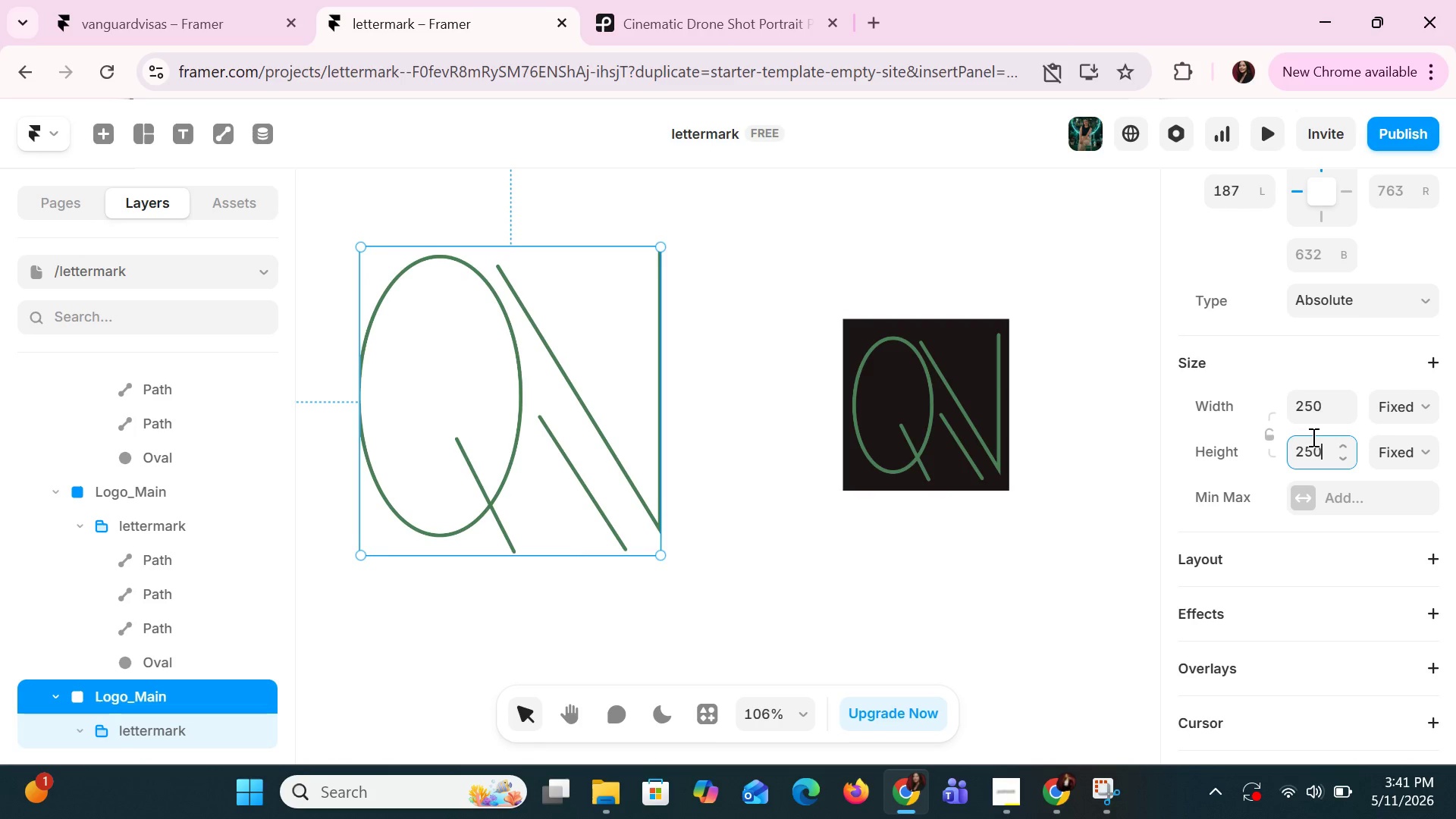 
key(Enter)
 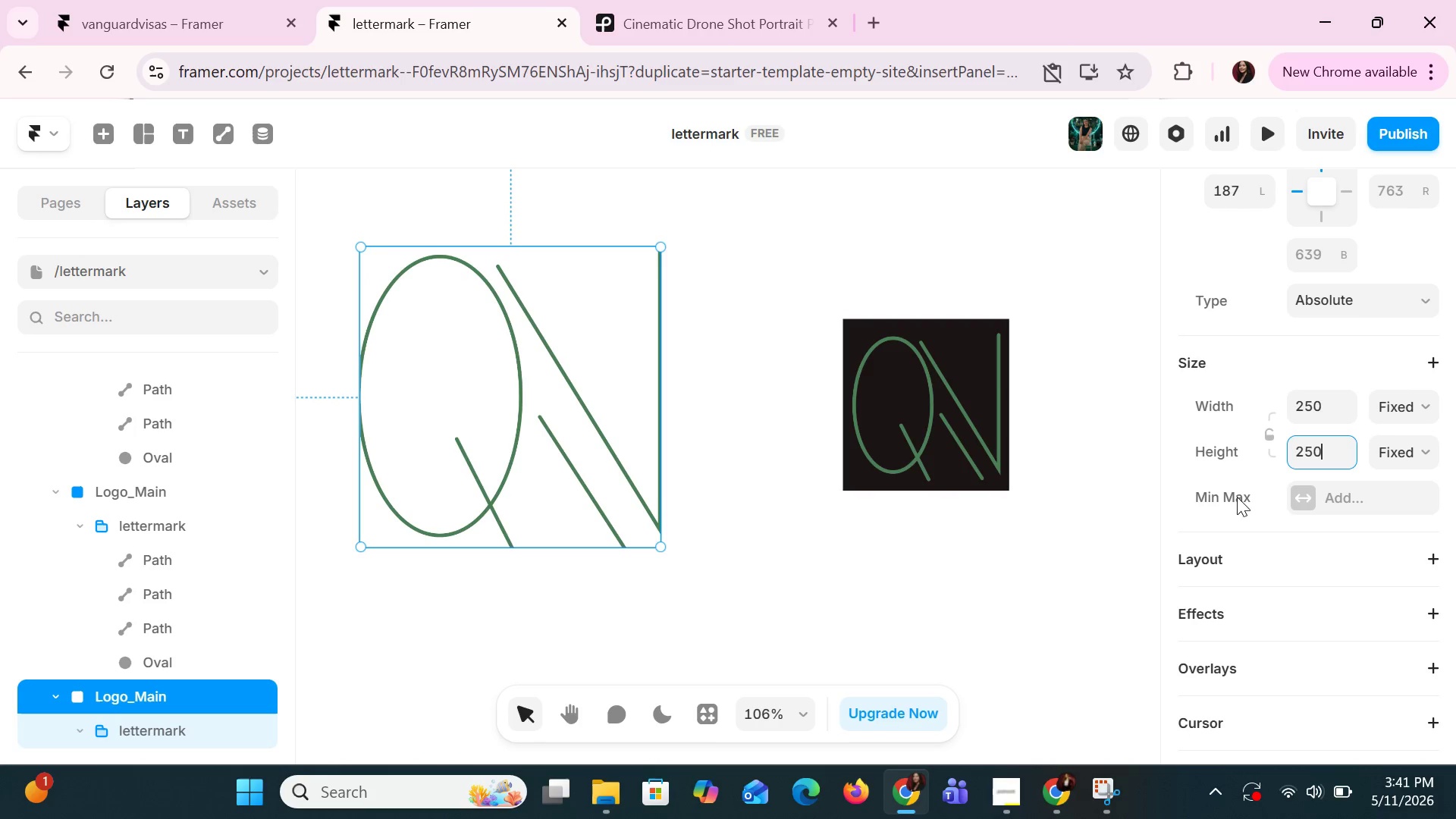 
left_click([934, 574])
 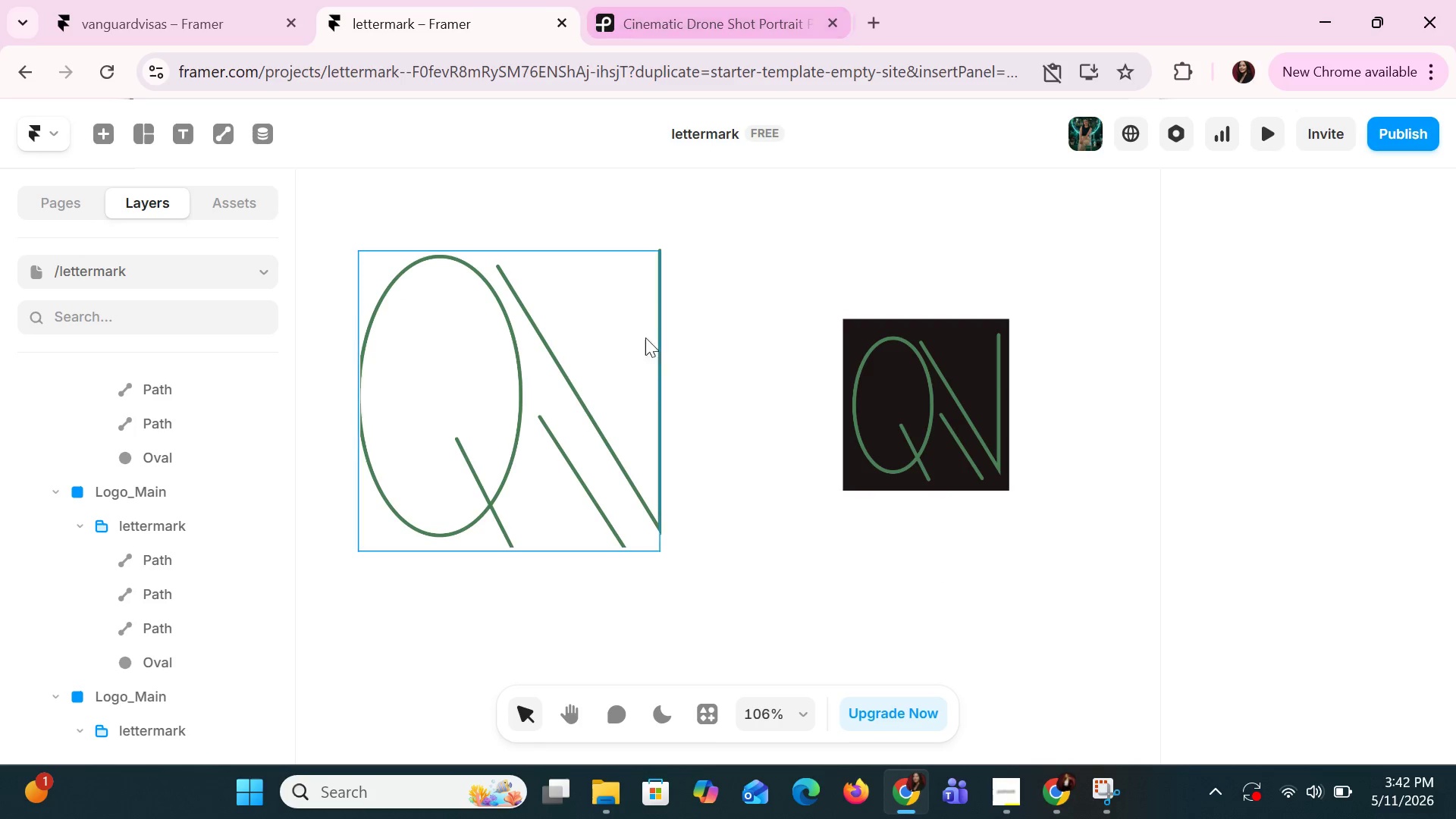 
left_click([169, 682])
 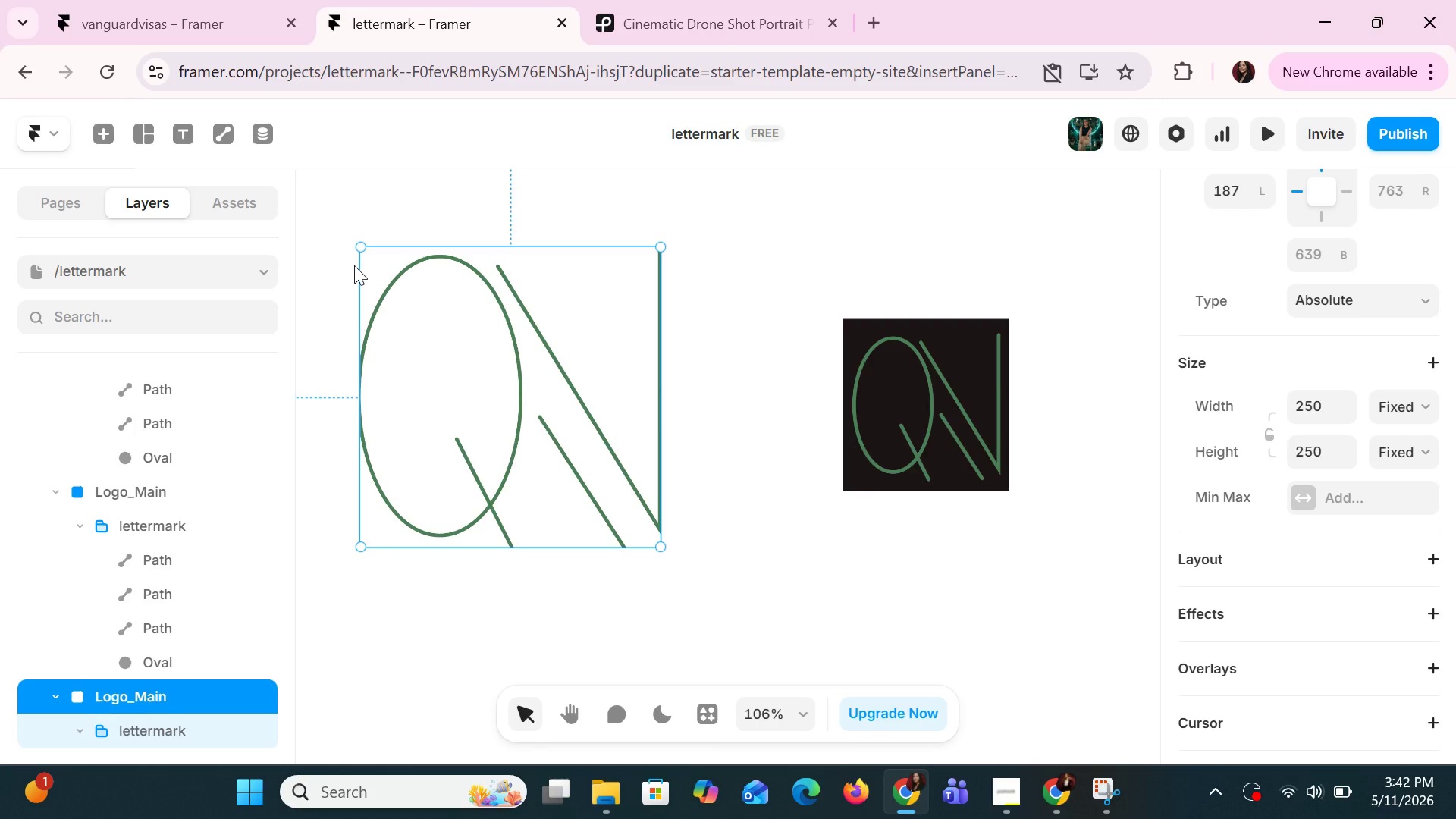 
left_click_drag(start_coordinate=[365, 250], to_coordinate=[340, 250])
 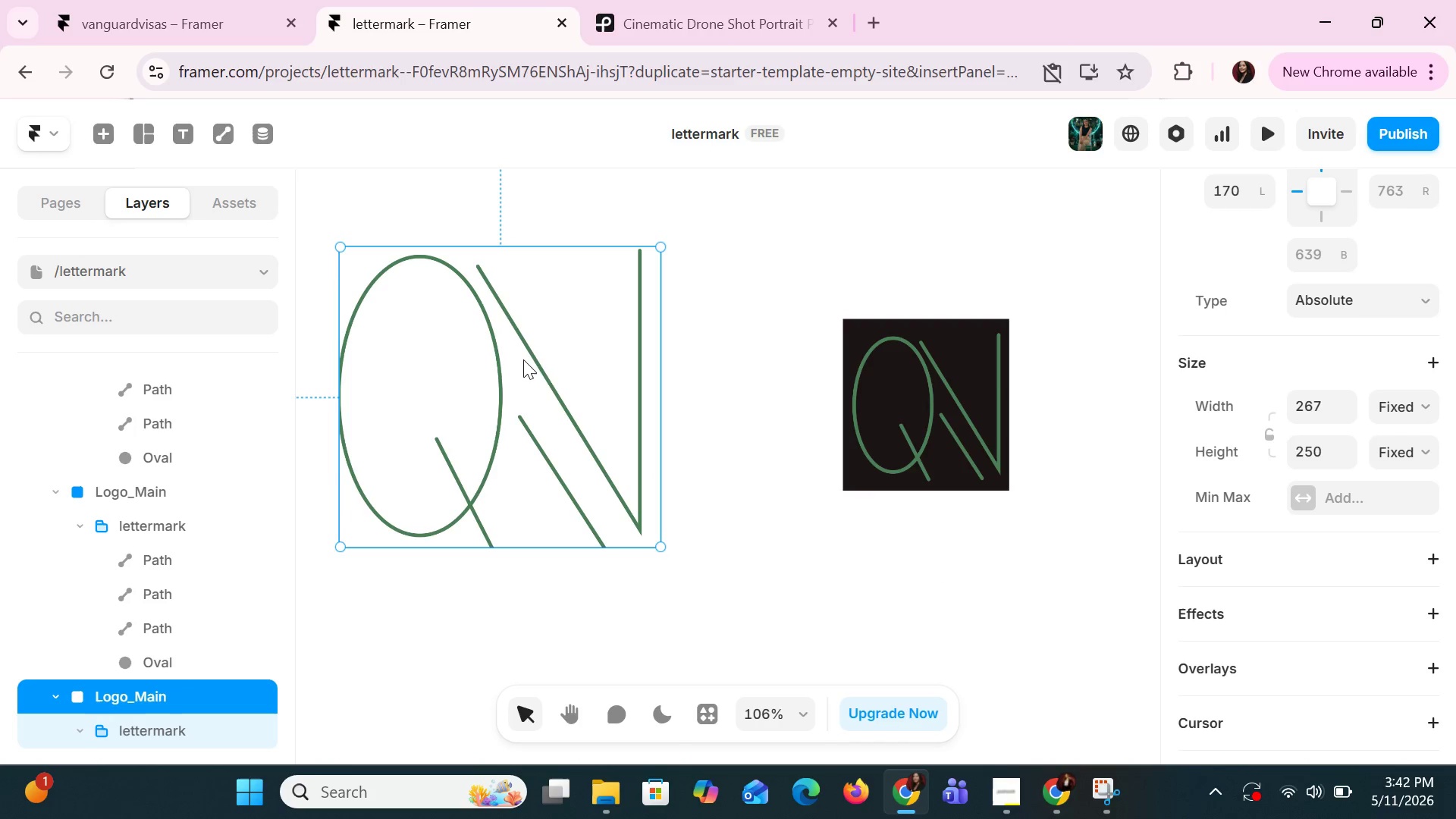 
double_click([555, 366])
 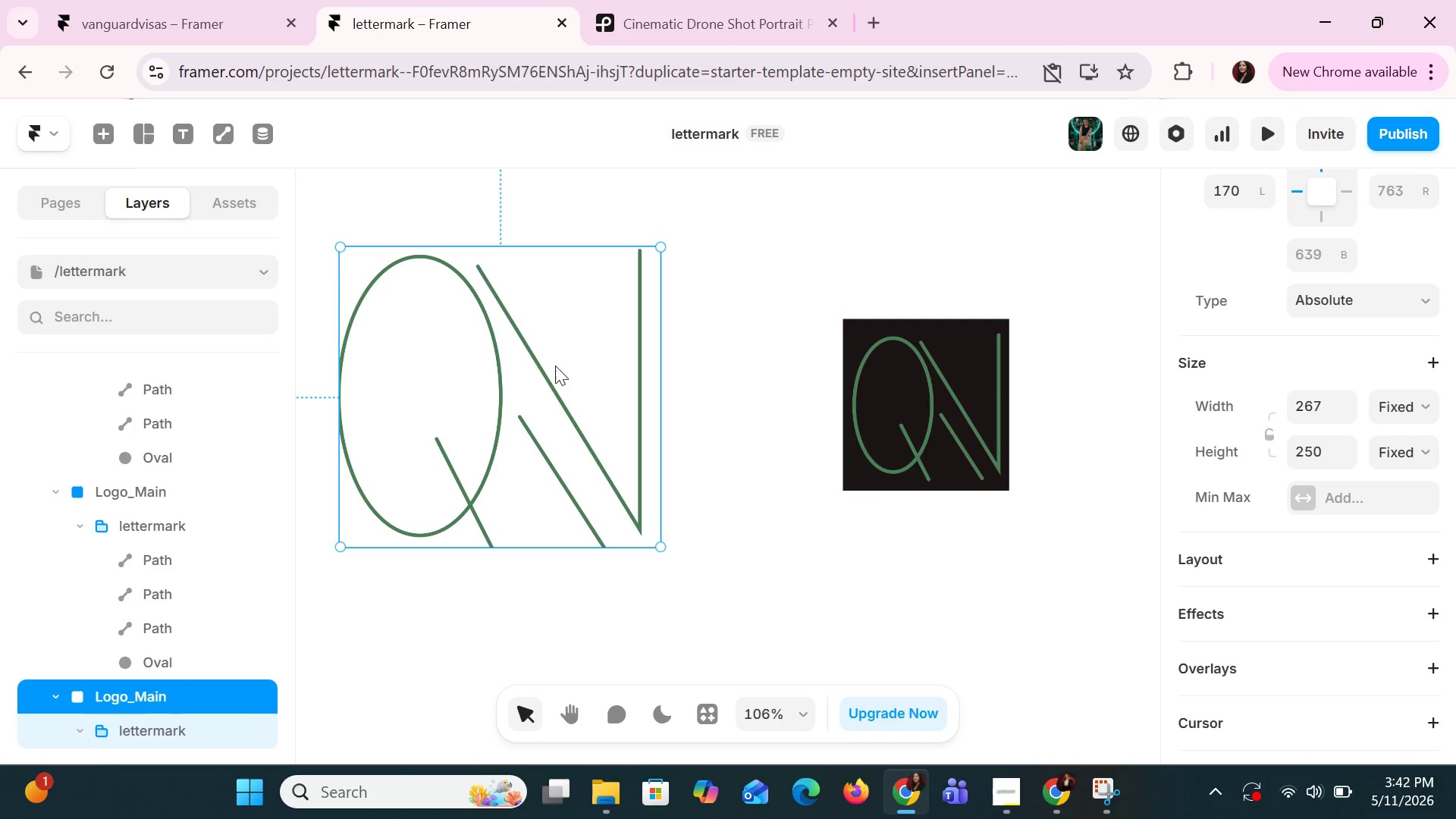 
triple_click([555, 366])
 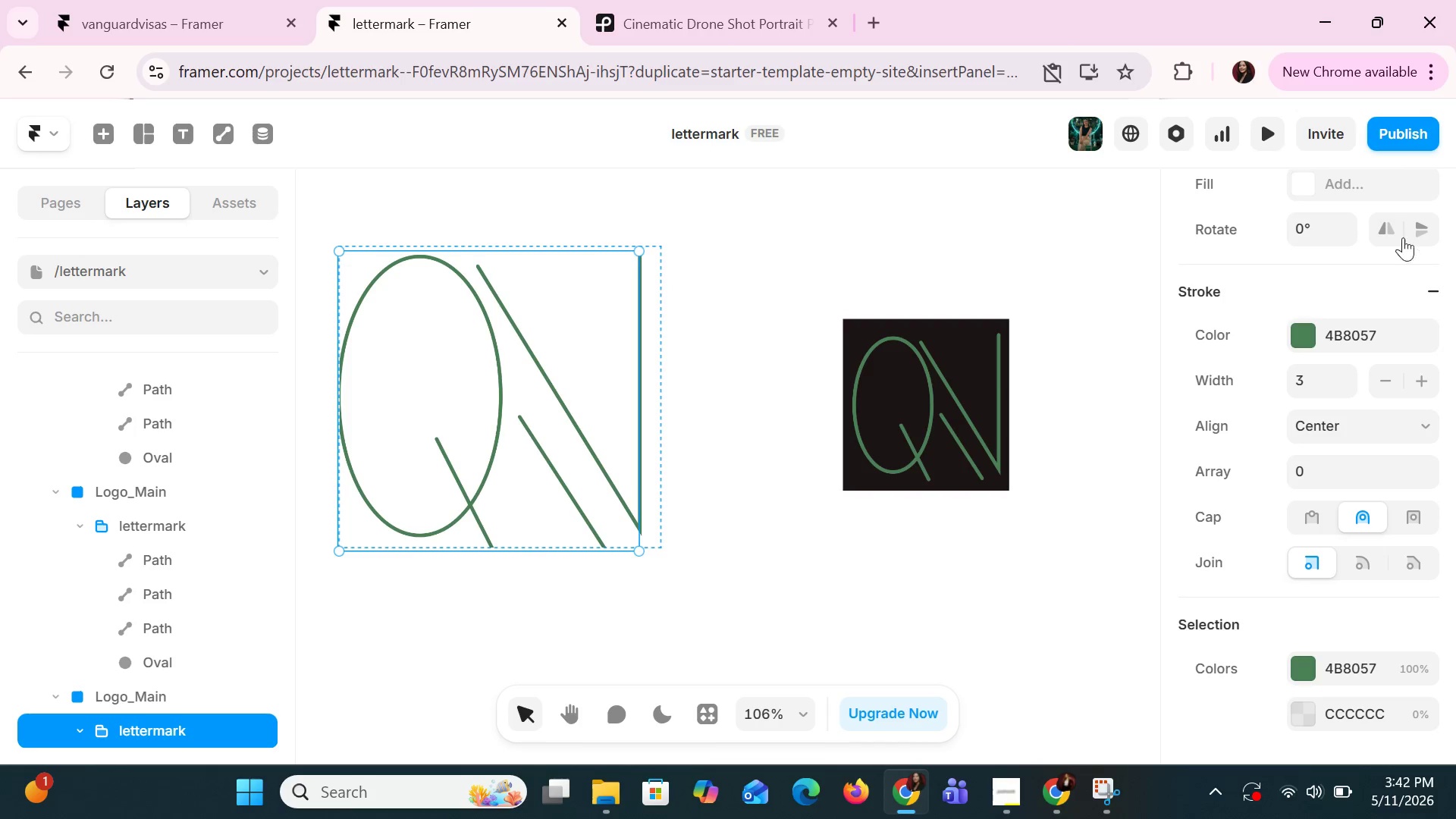 
scroll: coordinate [1191, 203], scroll_direction: up, amount: 12.0
 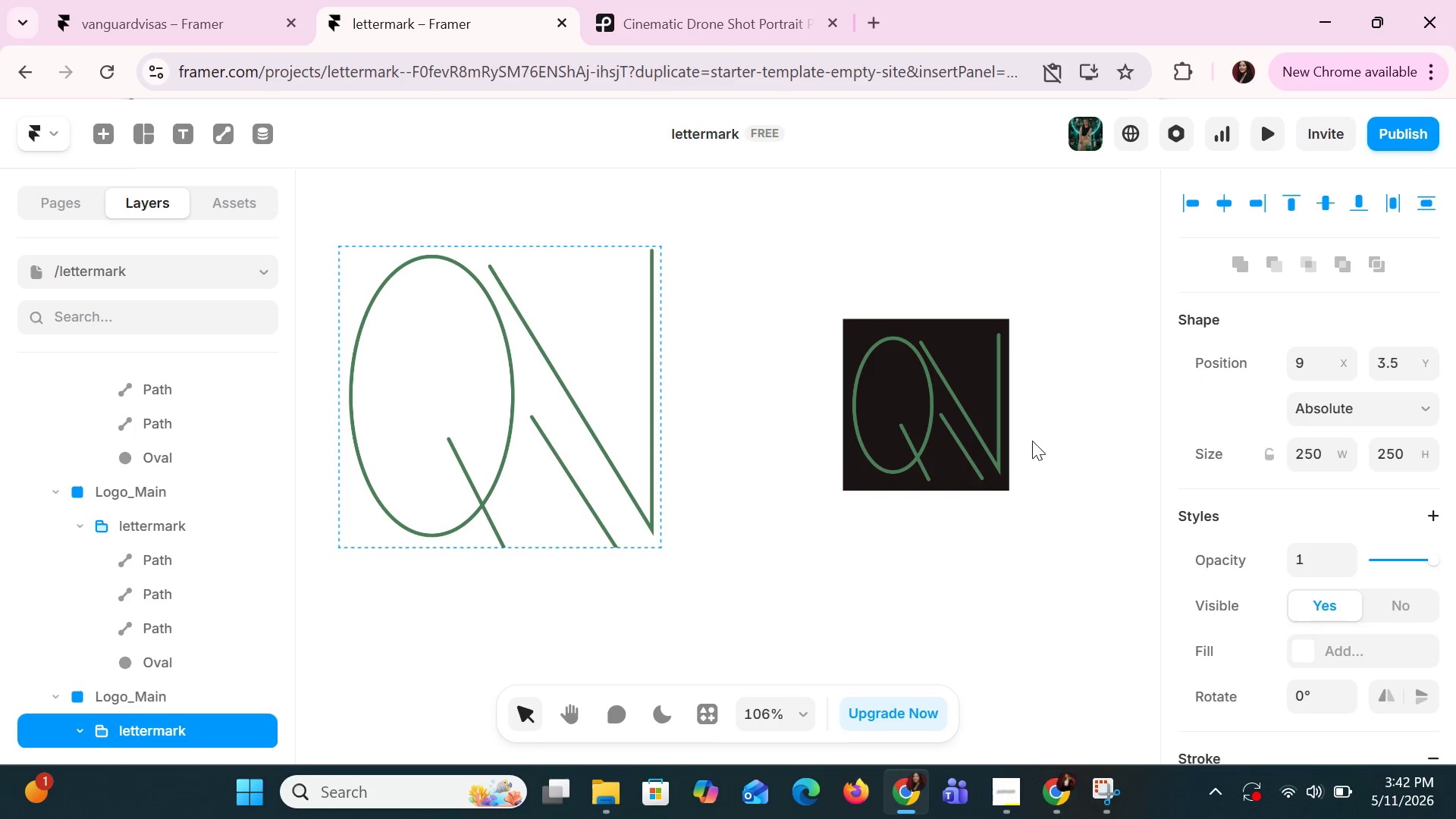 
left_click([823, 567])
 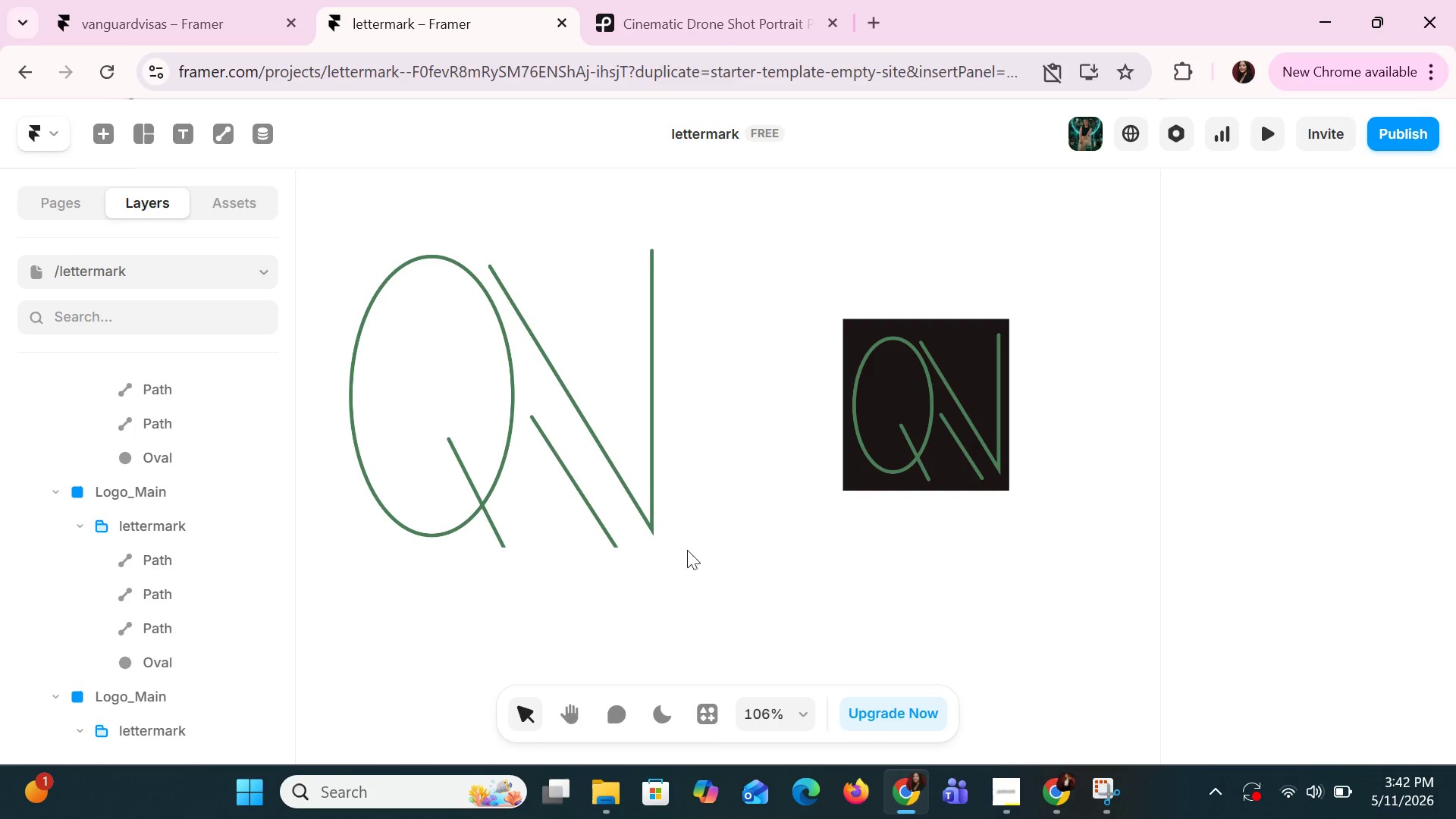 
left_click([608, 496])
 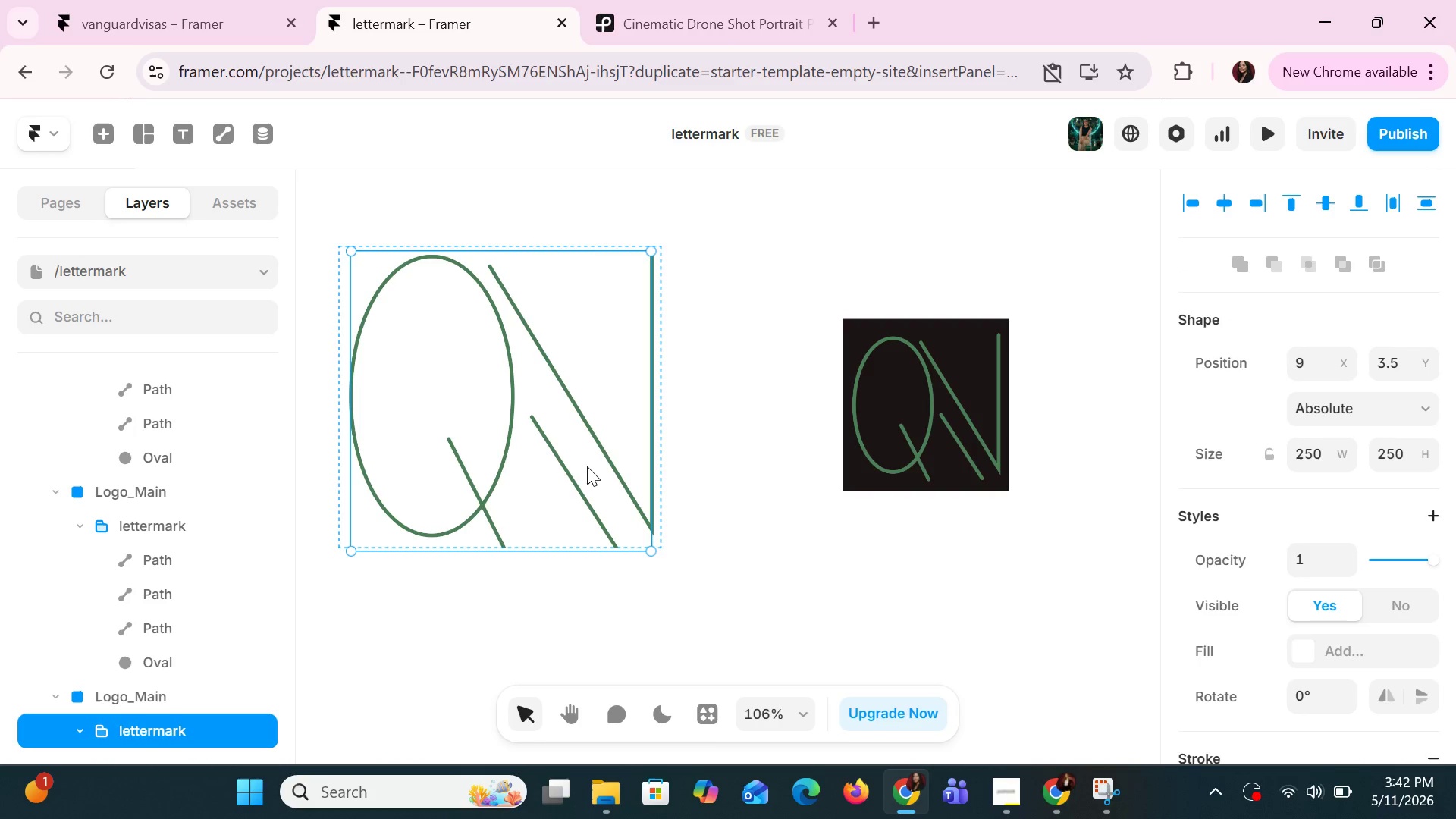 
left_click([587, 466])
 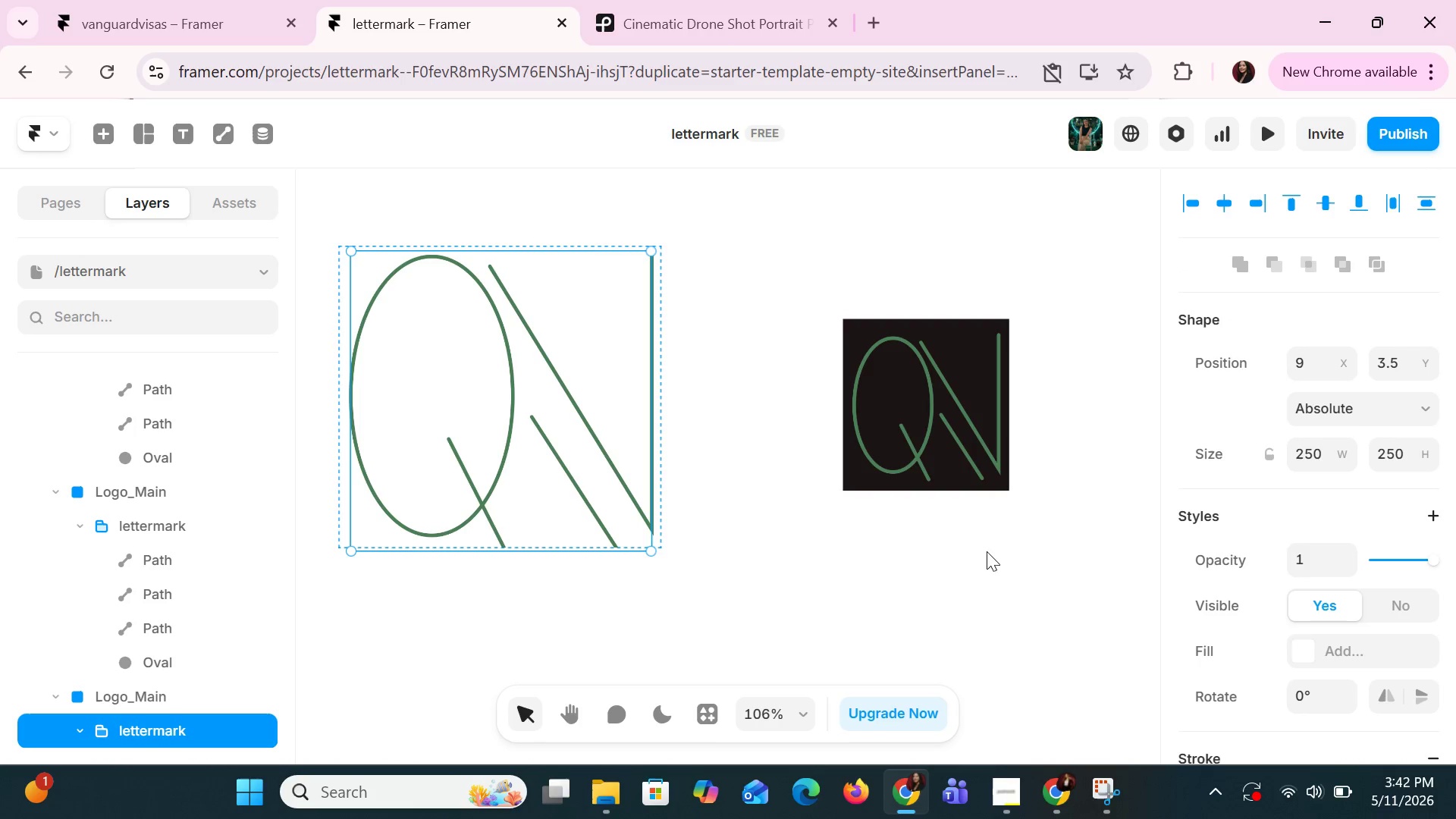 
hold_key(key=ControlLeft, duration=0.94)
 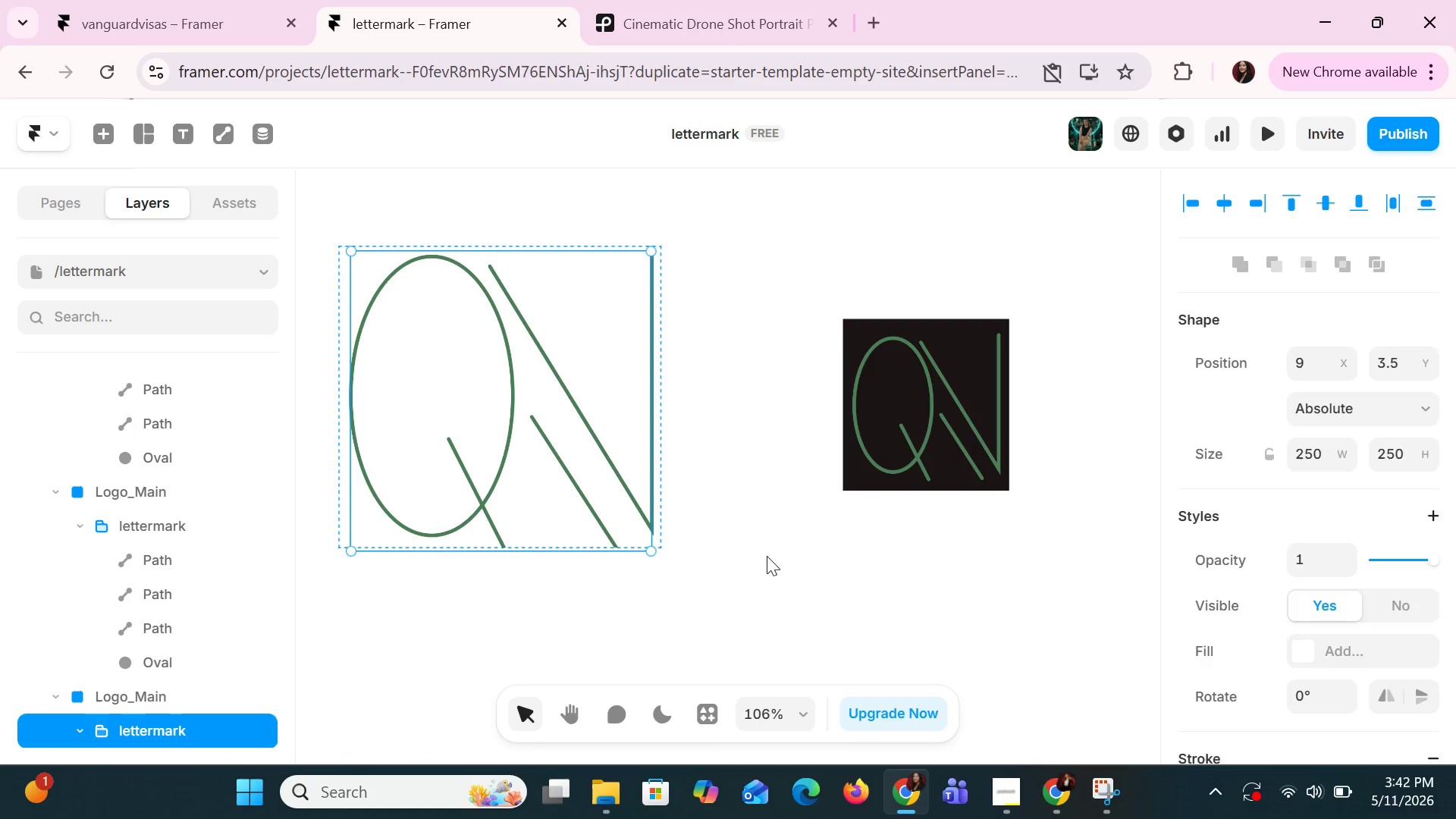 
left_click([767, 556])
 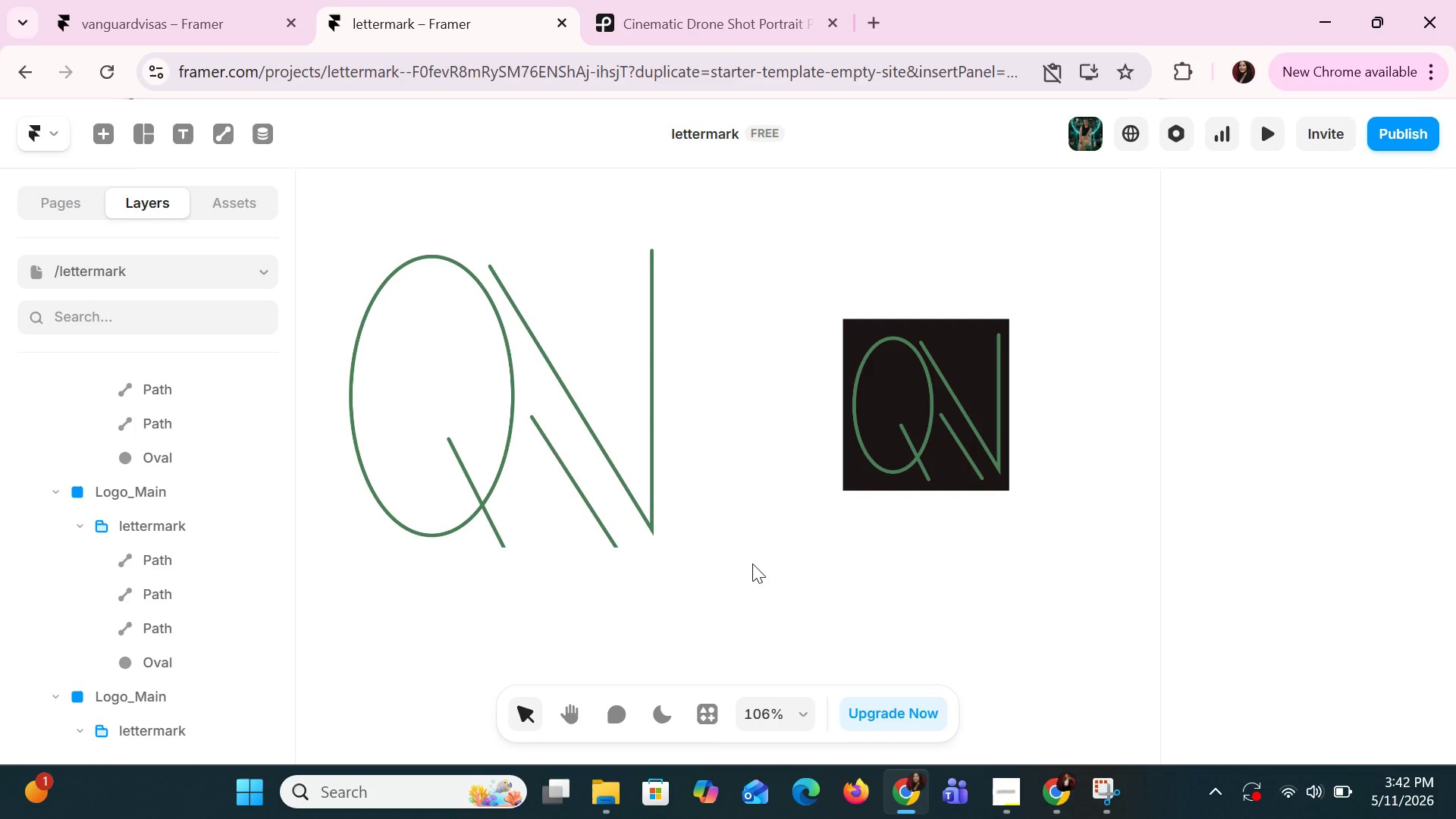 
hold_key(key=ControlLeft, duration=0.88)
scroll: coordinate [1097, 511], scroll_direction: down, amount: 3.0
 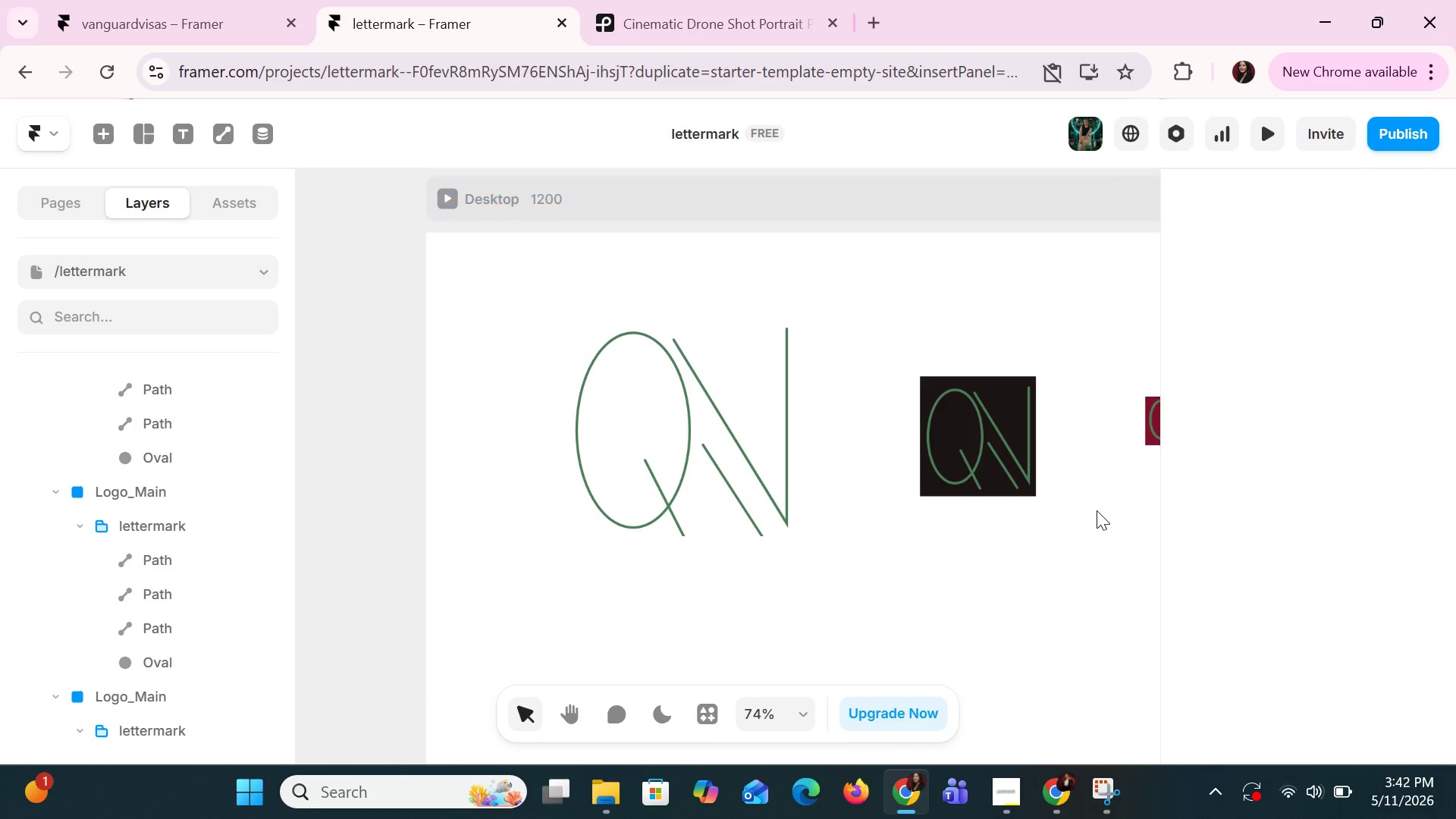 
hold_key(key=ShiftLeft, duration=0.92)
scroll: coordinate [1097, 510], scroll_direction: down, amount: 4.0
 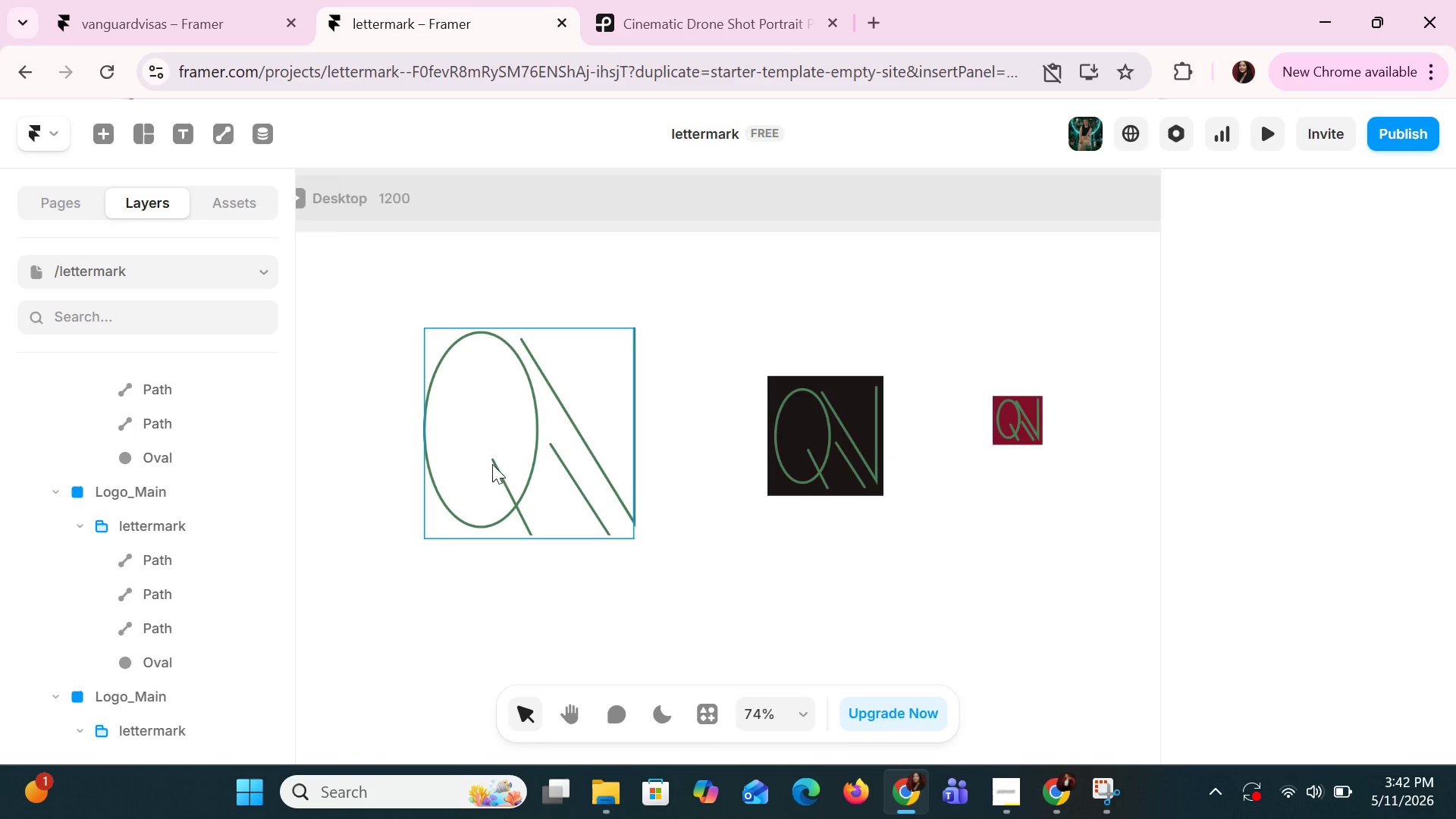 
left_click([518, 425])
 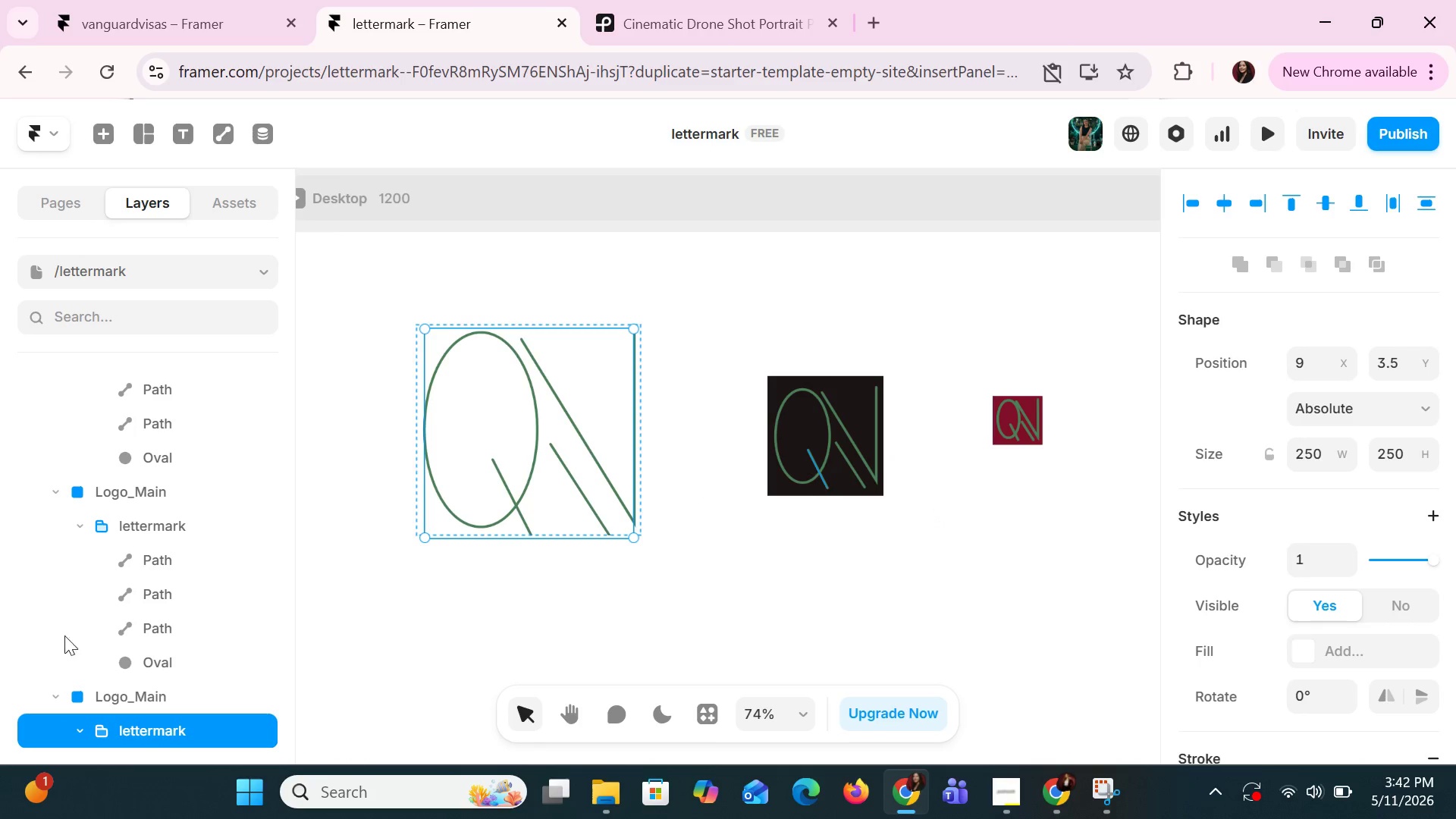 
left_click([104, 701])
 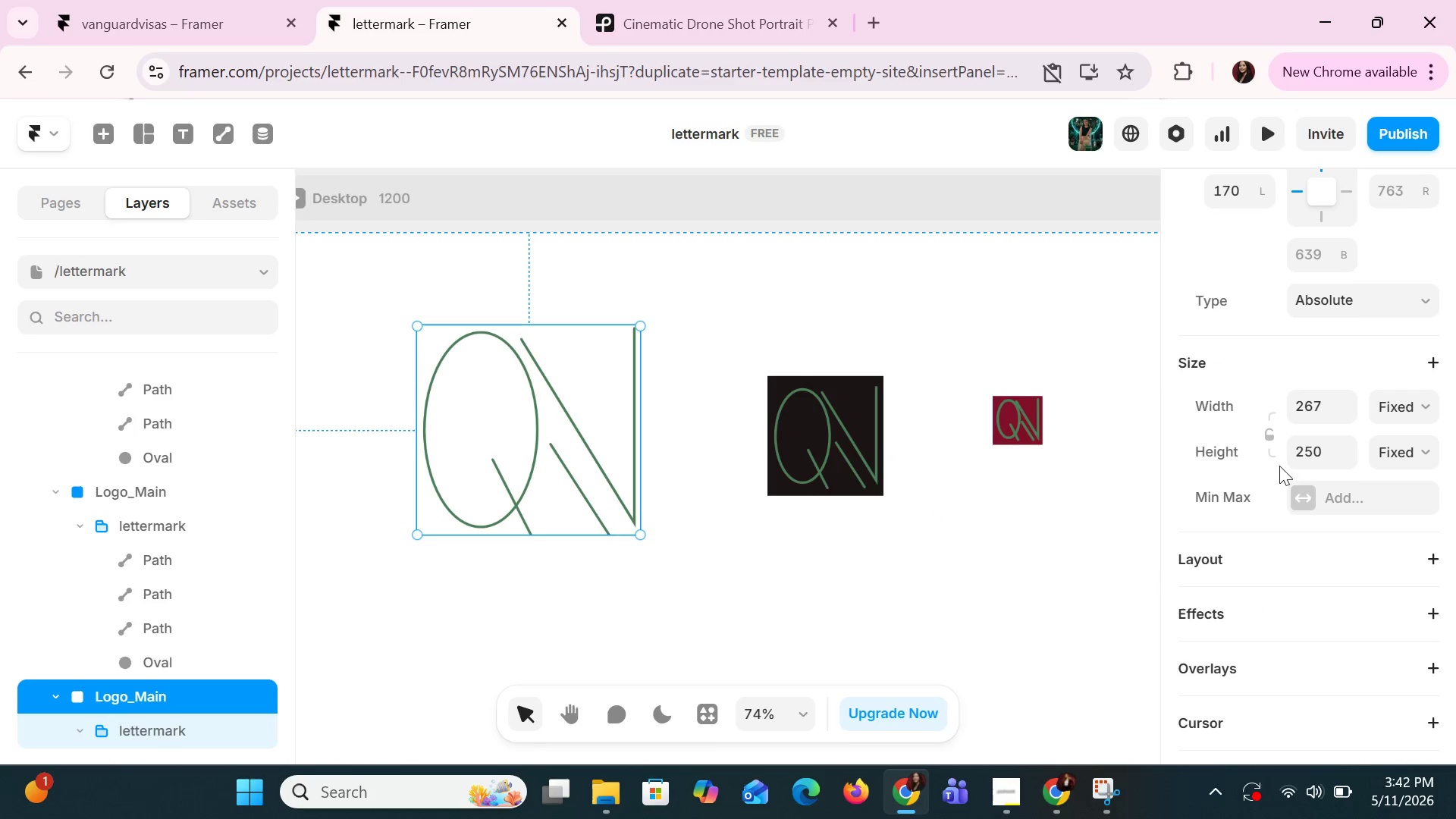 
scroll: coordinate [1331, 485], scroll_direction: down, amount: 5.0
 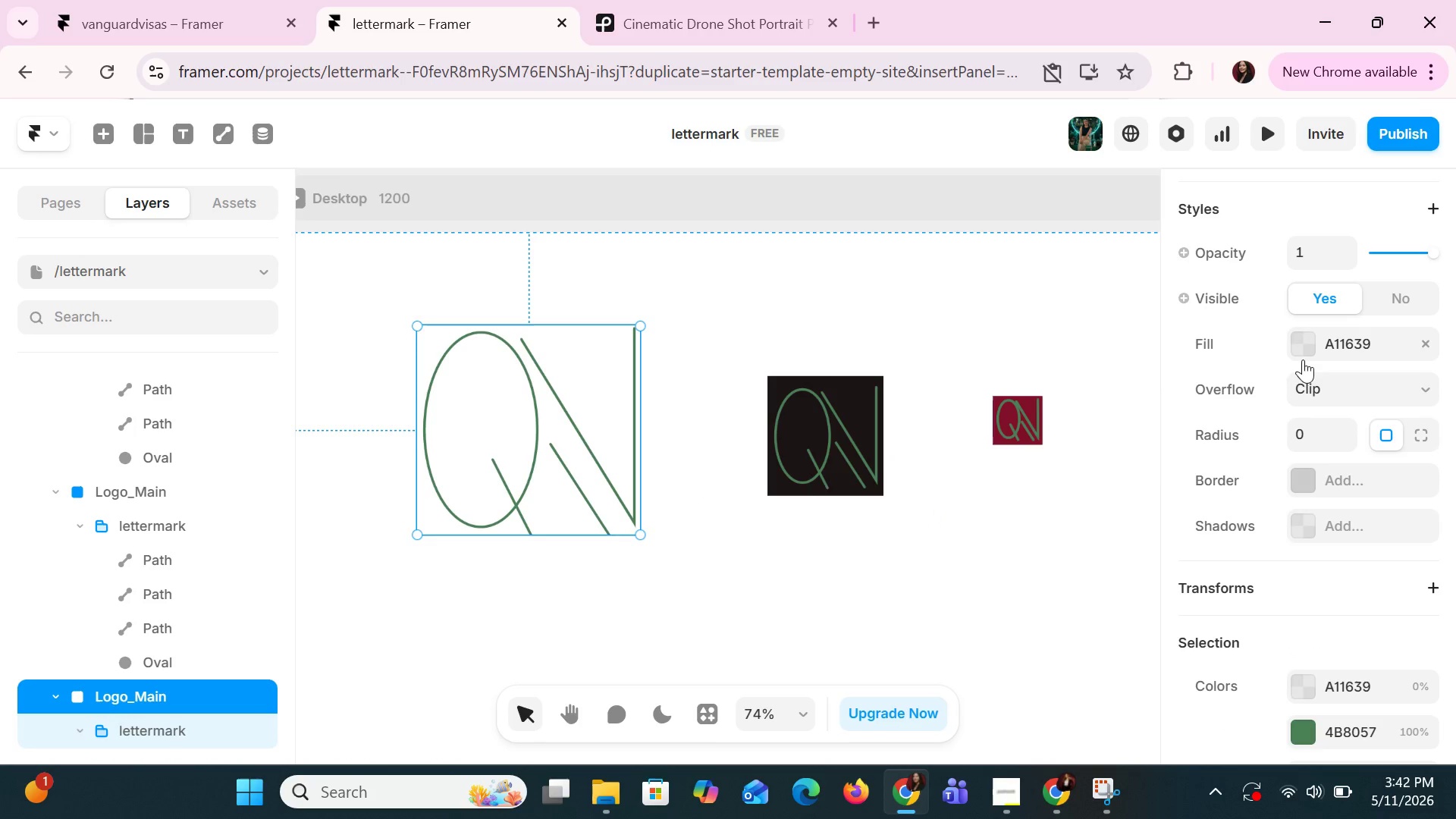 
left_click([1303, 359])
 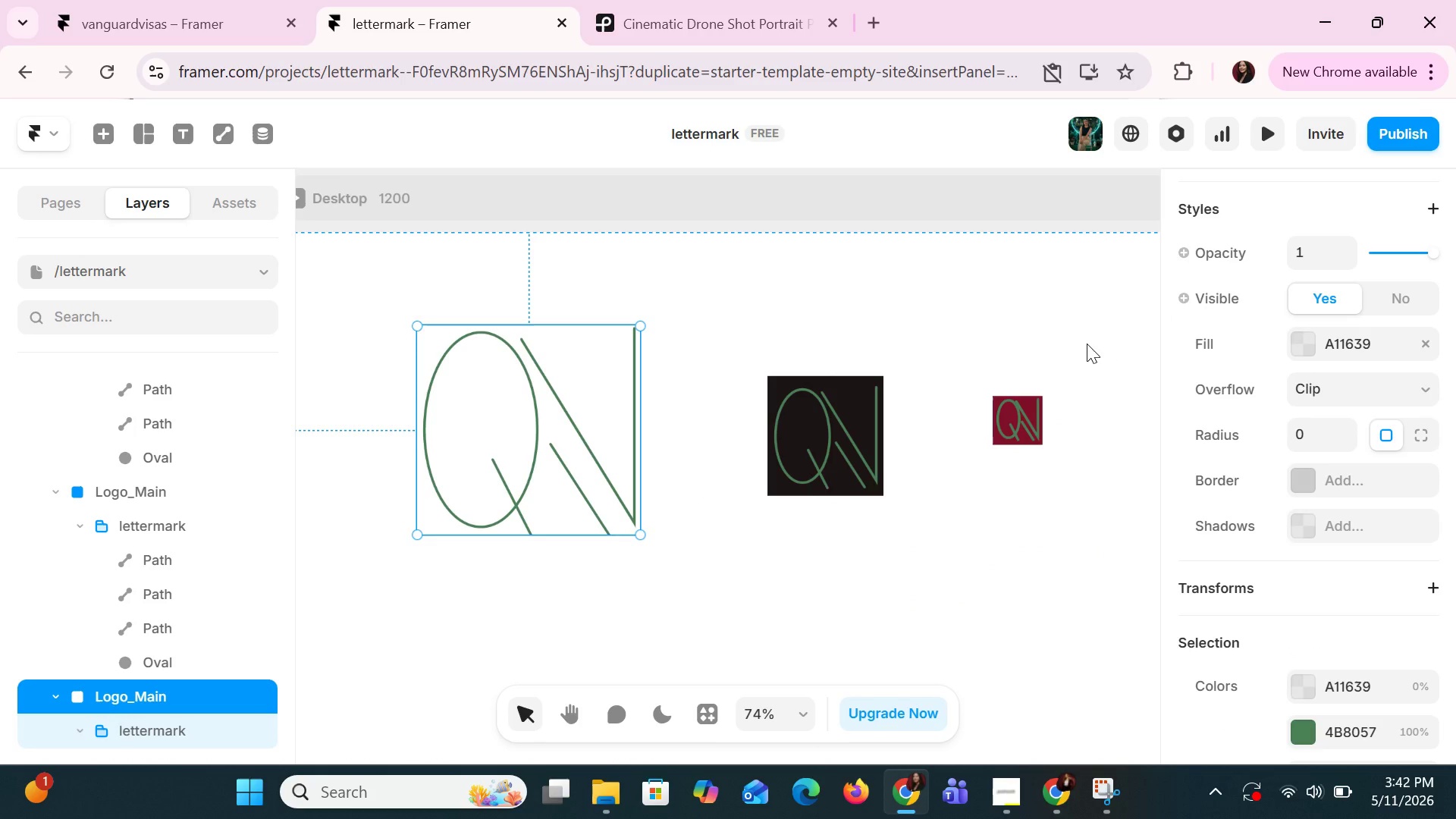 
wait(6.36)
 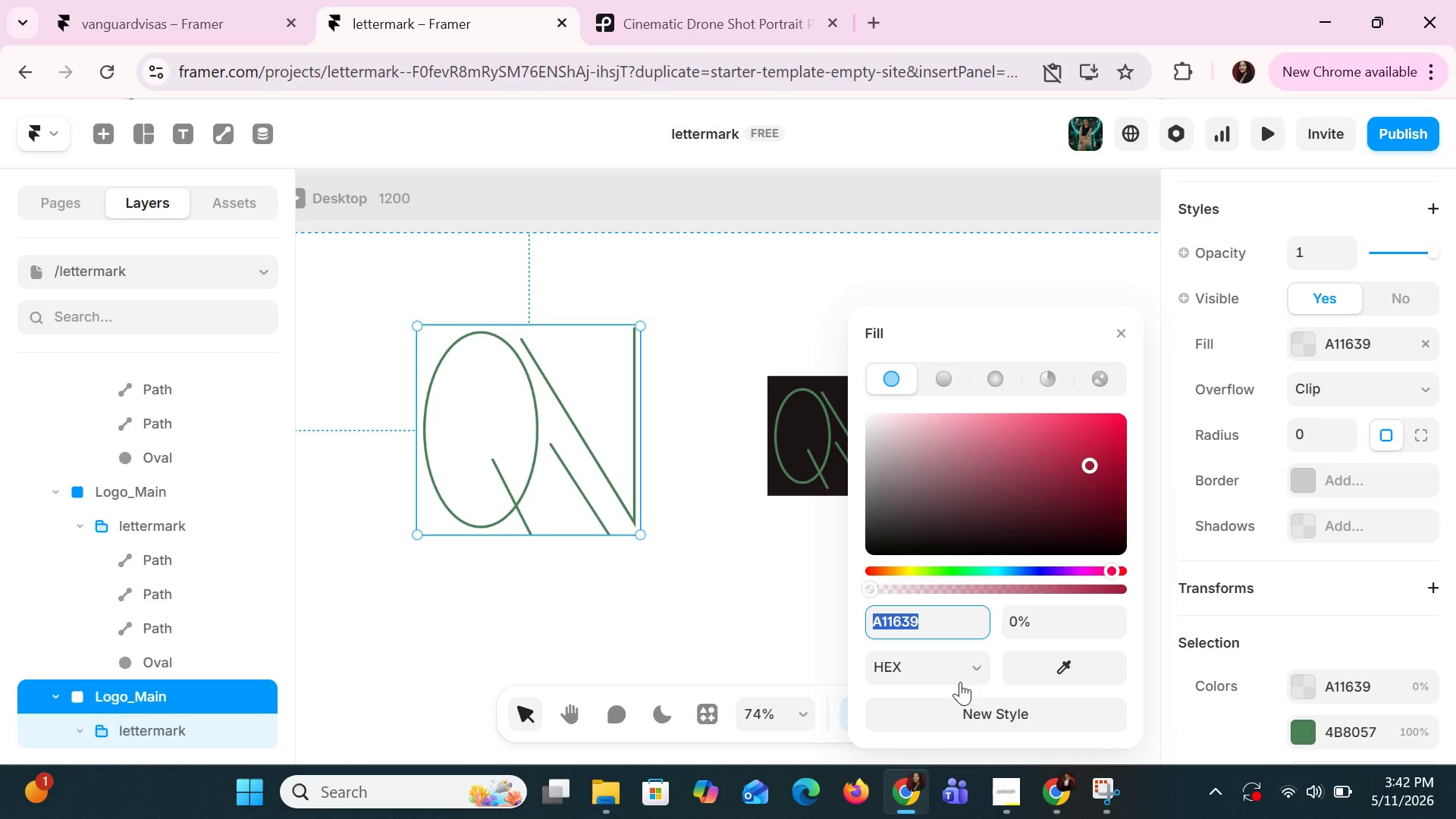 
left_click([847, 384])
 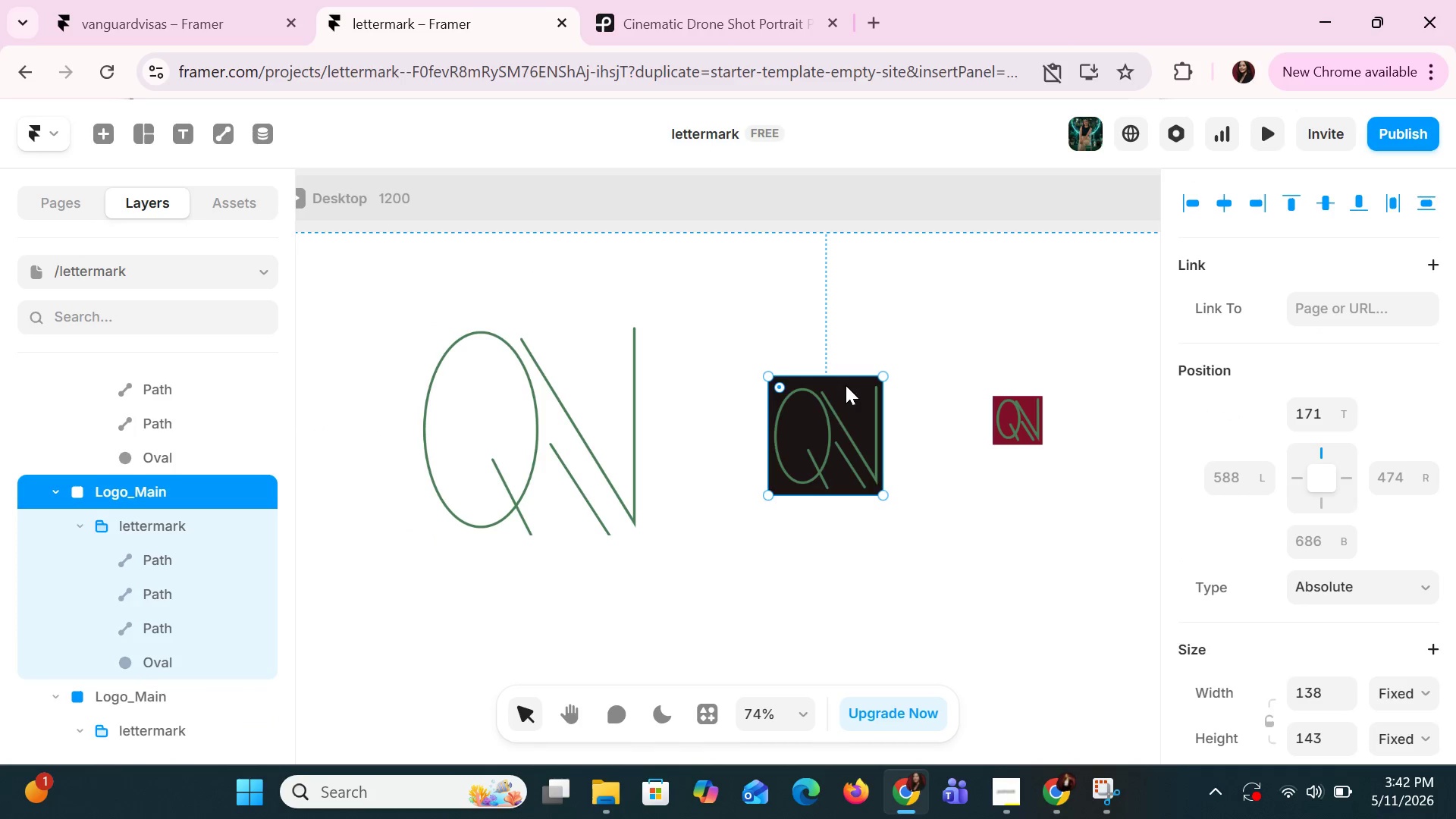 
left_click([828, 429])
 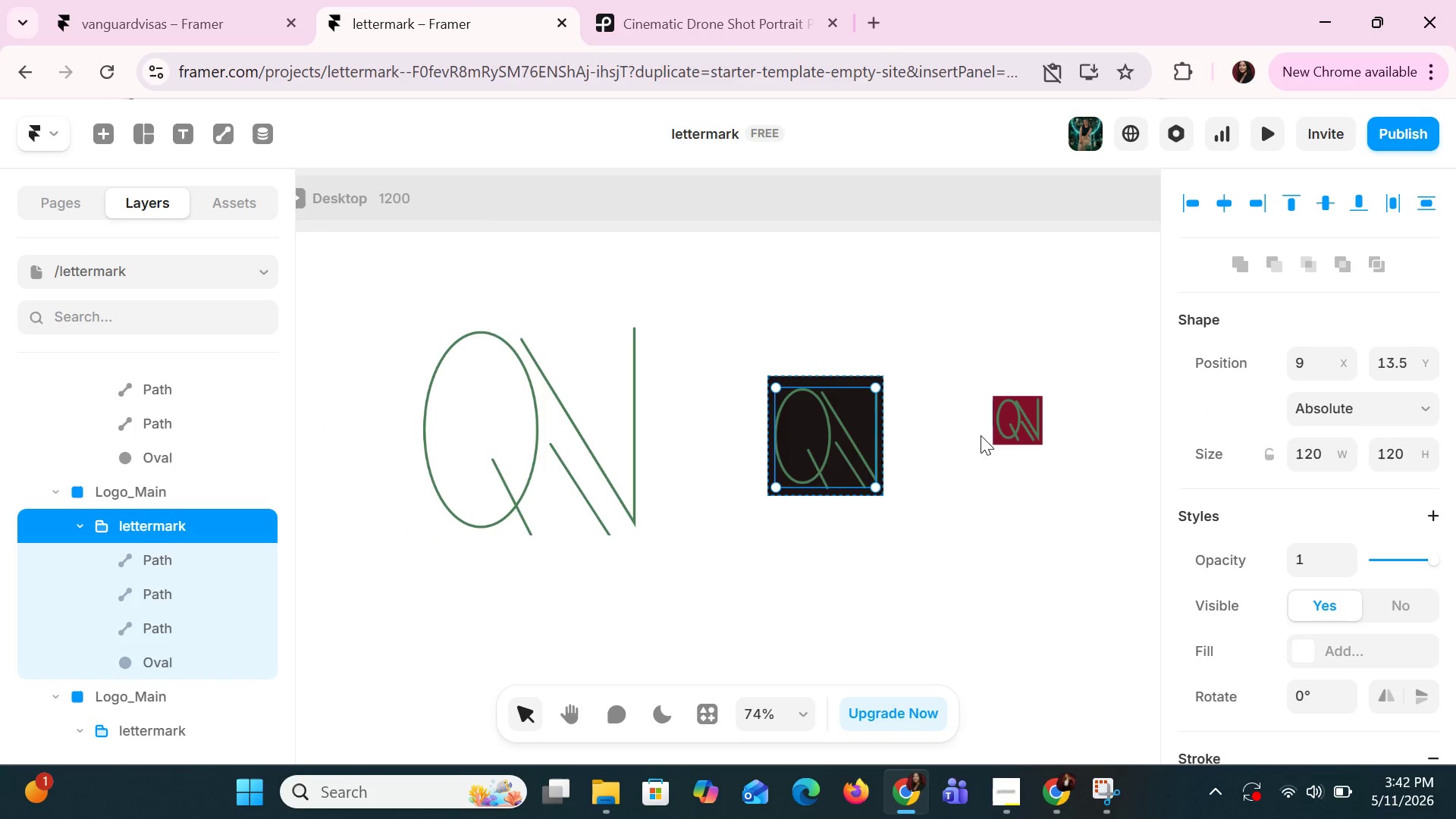 
left_click([1006, 421])
 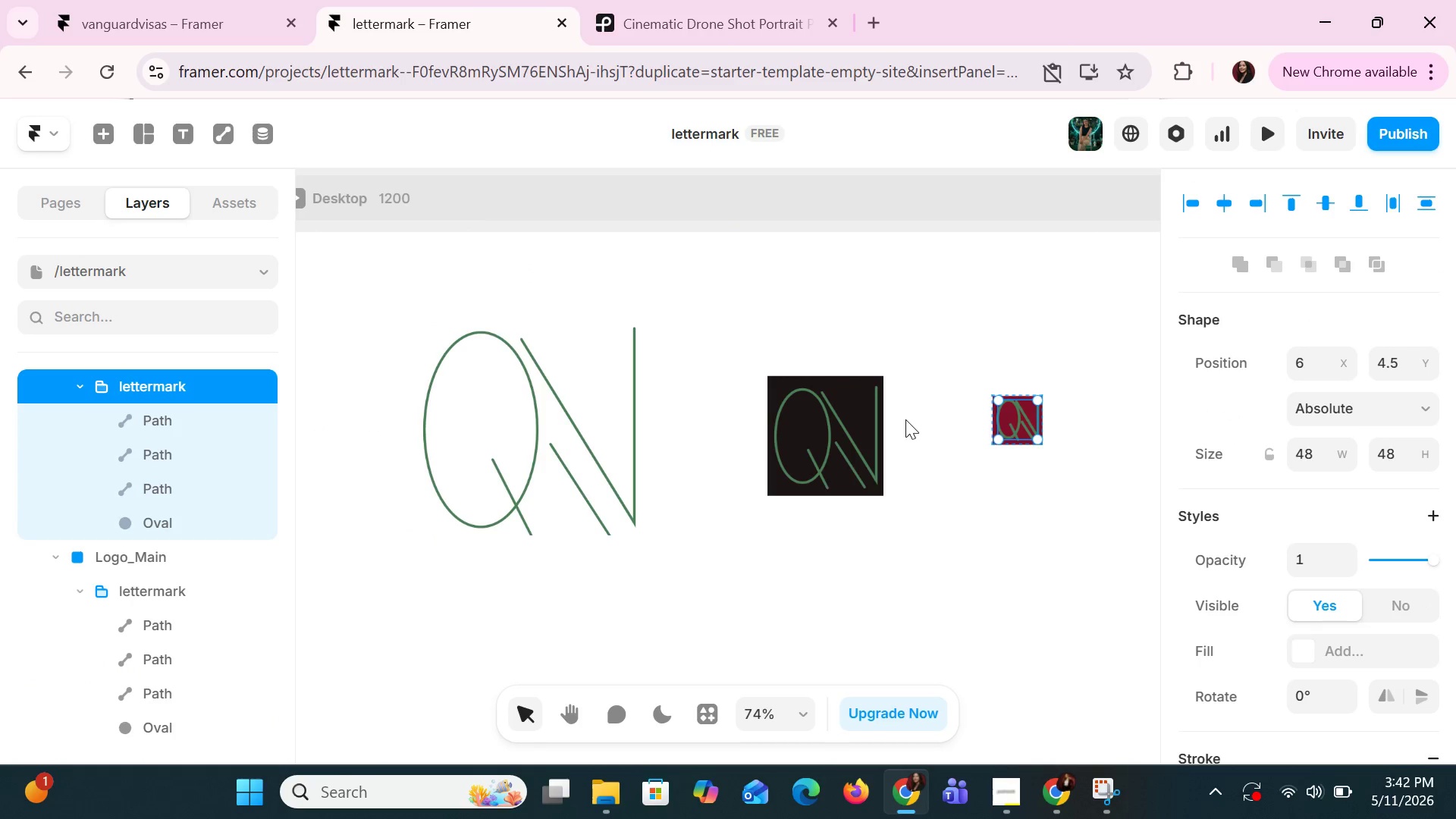 
left_click([835, 421])
 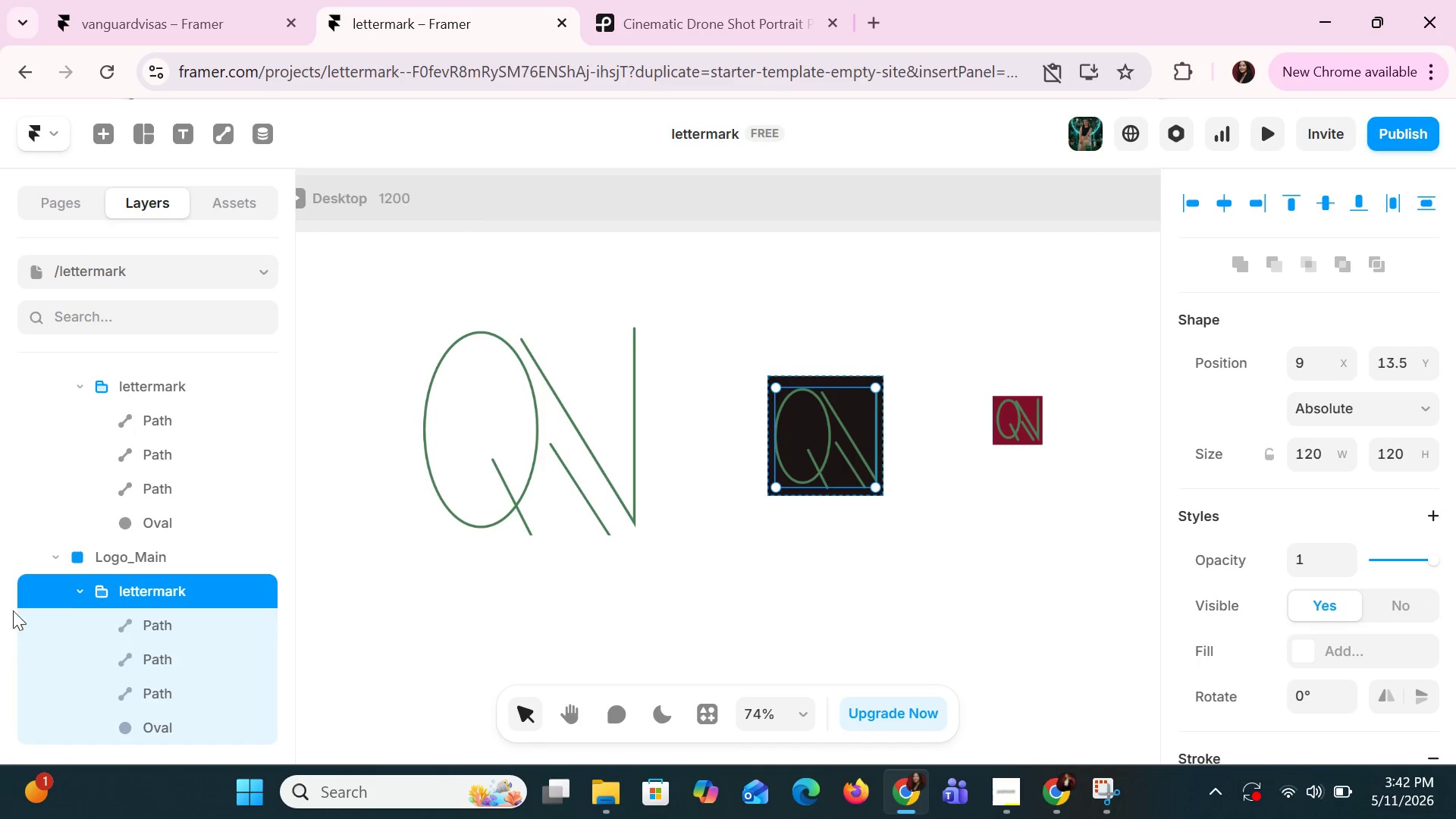 
left_click([147, 562])
 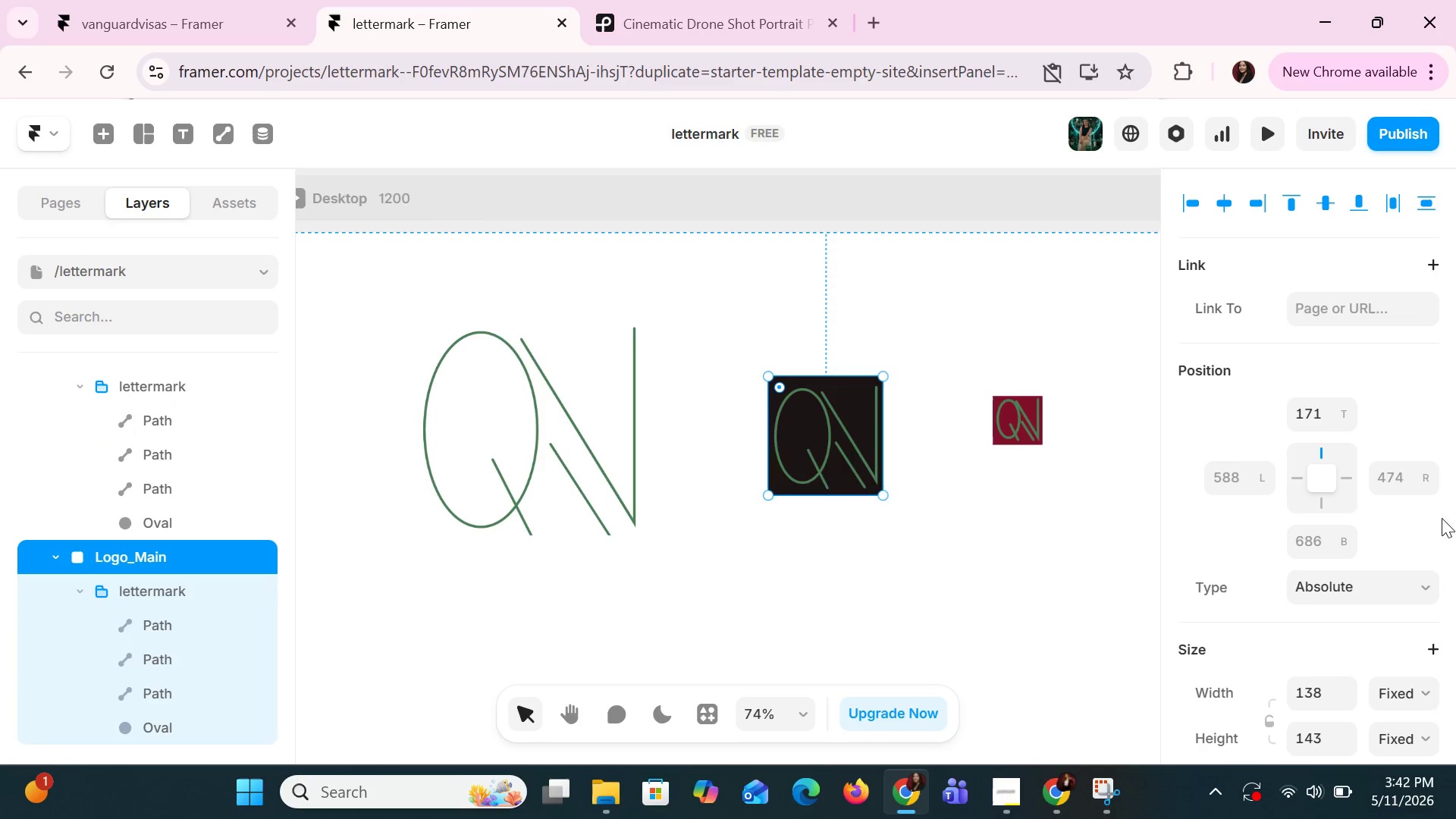 
scroll: coordinate [1183, 563], scroll_direction: down, amount: 3.0
 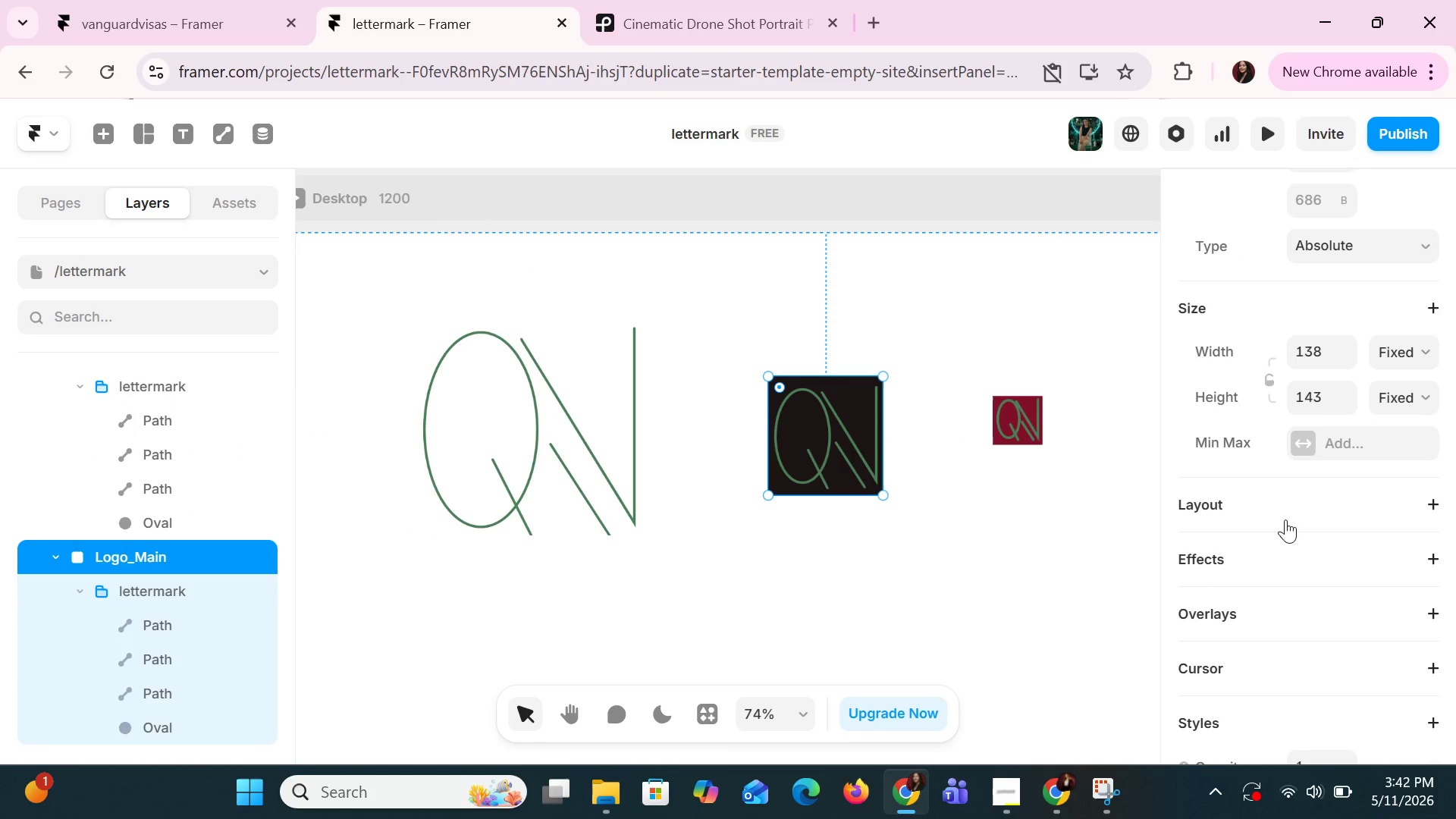 
scroll: coordinate [1295, 501], scroll_direction: up, amount: 7.0
 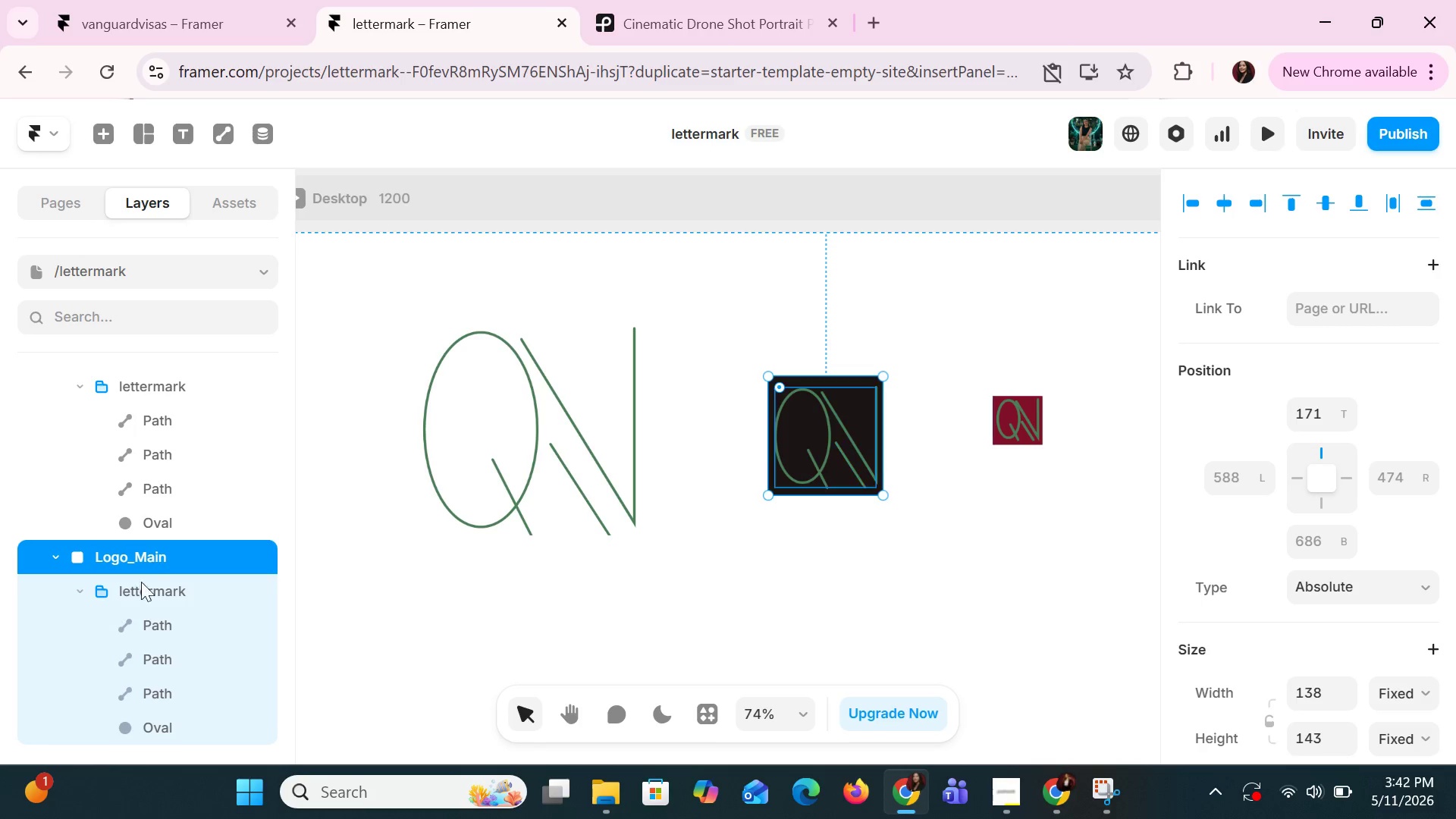 
left_click([149, 565])
 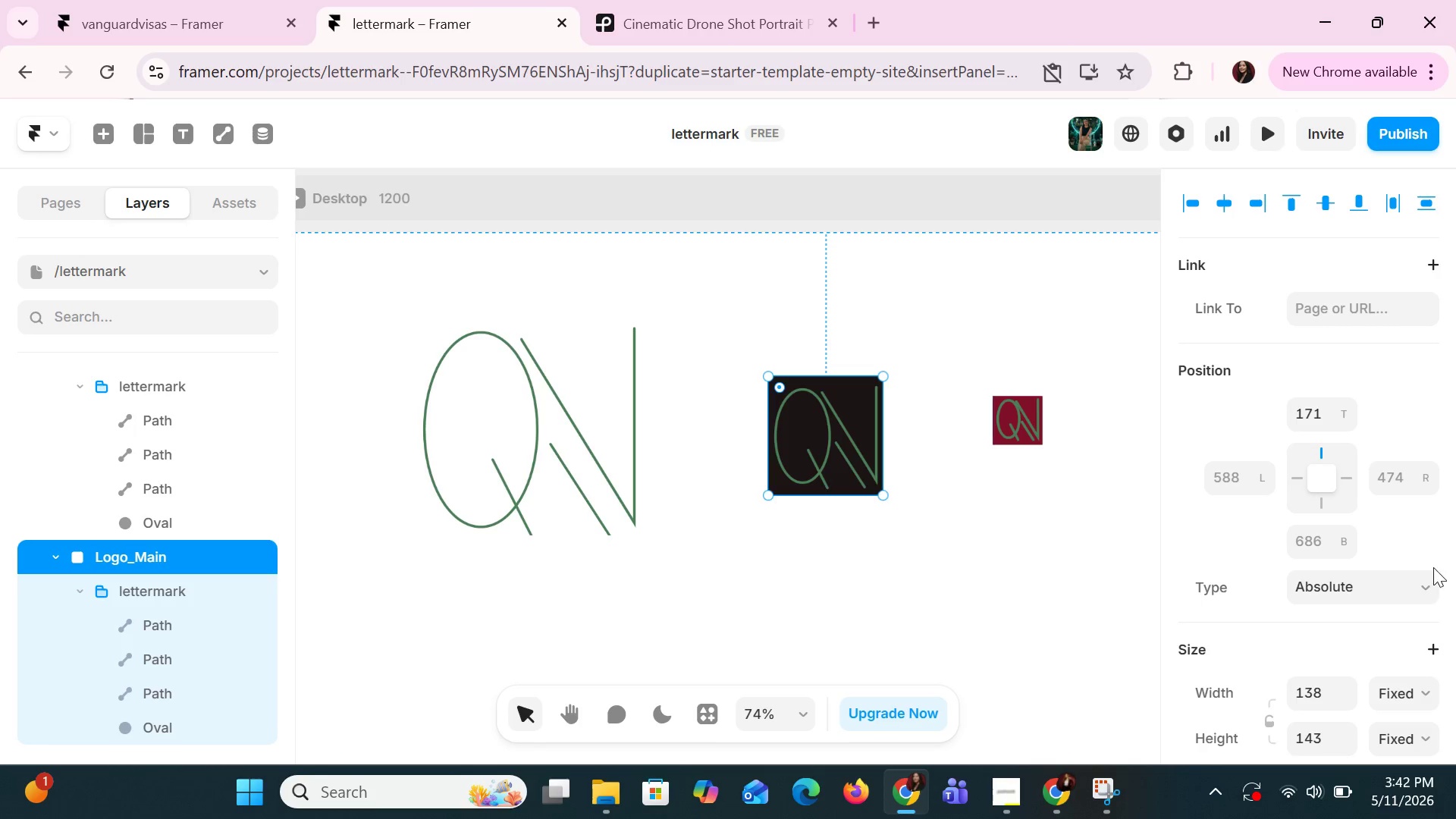 
scroll: coordinate [1328, 534], scroll_direction: down, amount: 6.0
 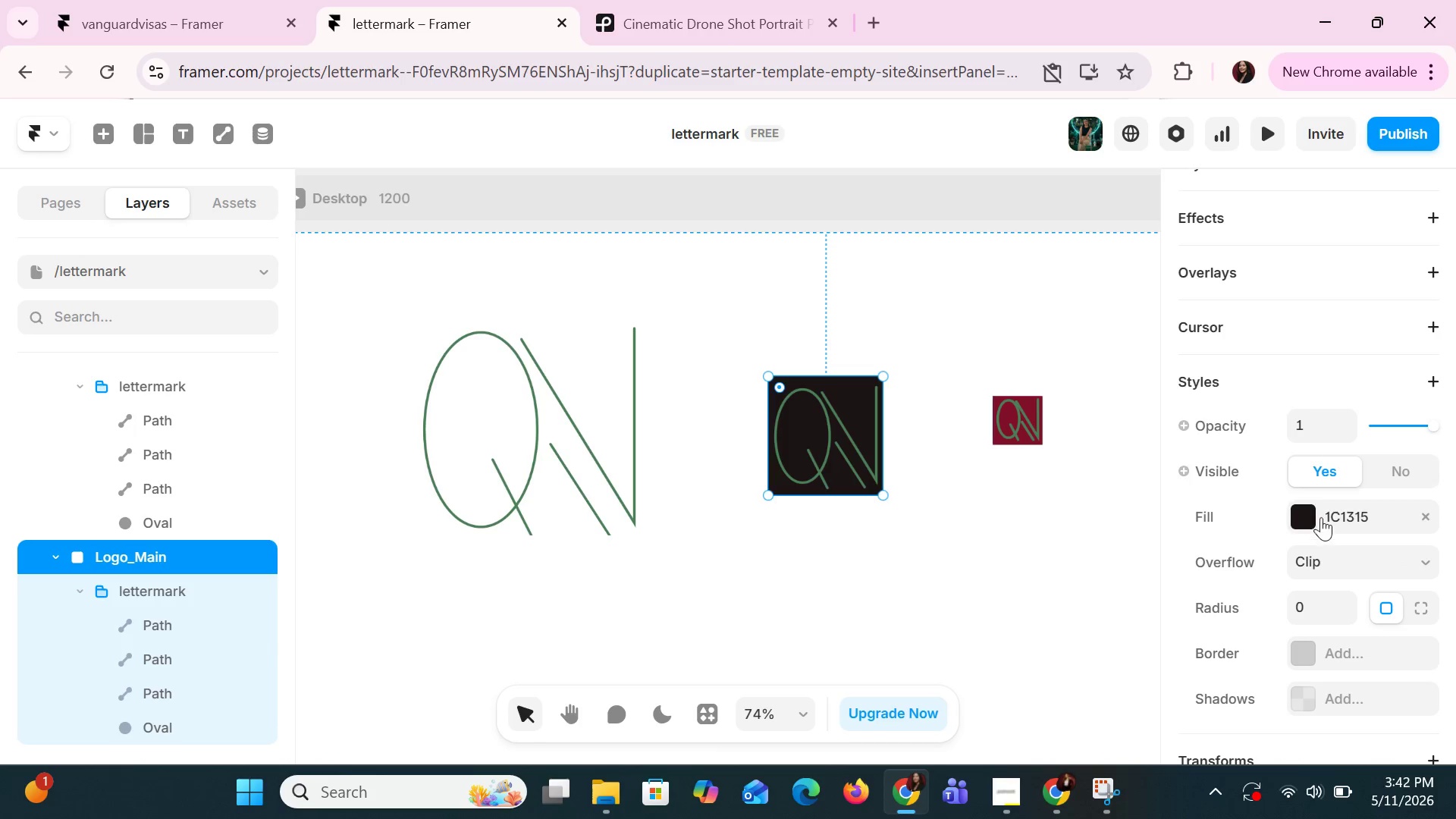 
left_click([1316, 514])
 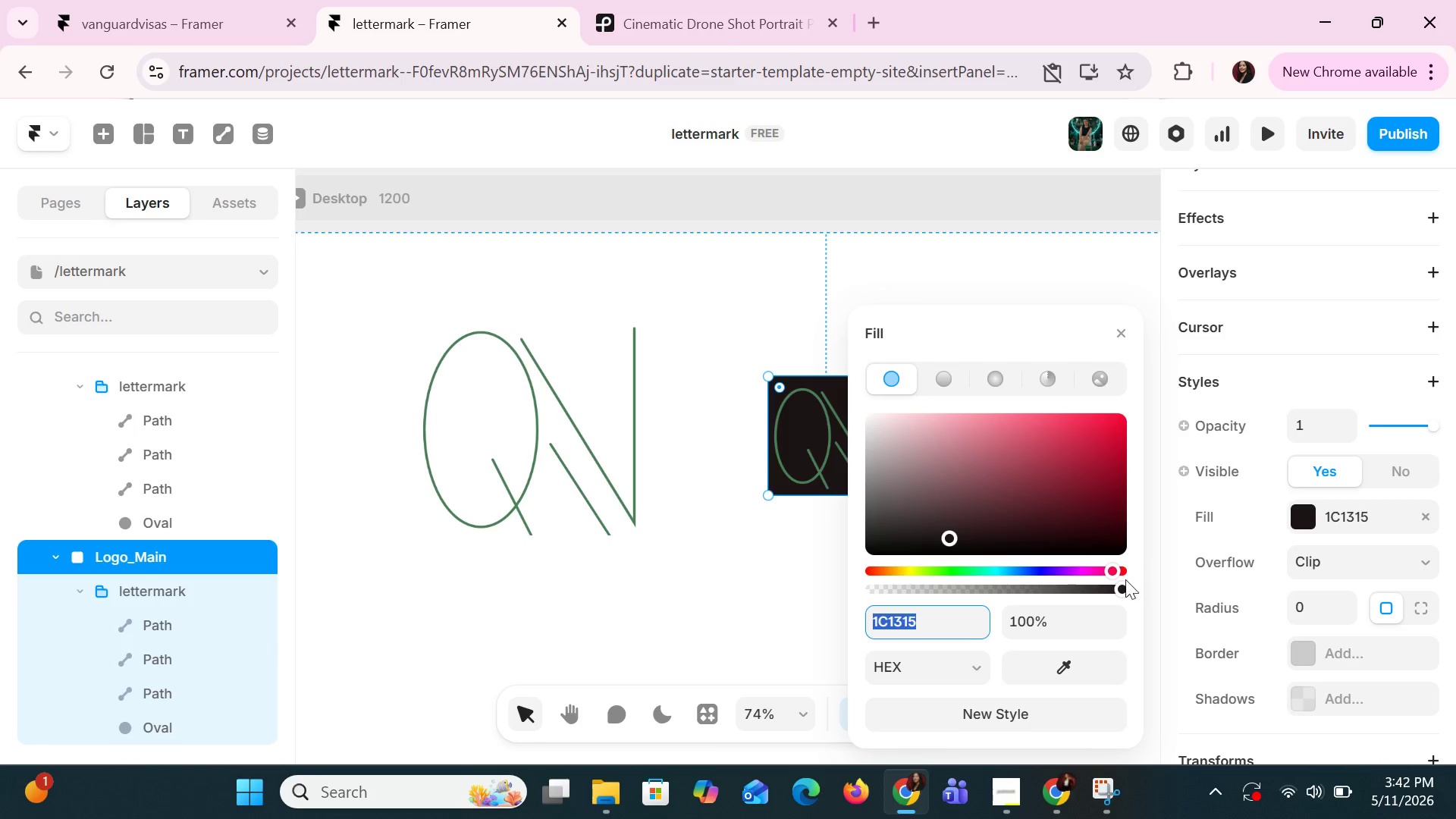 
left_click_drag(start_coordinate=[1119, 590], to_coordinate=[824, 609])
 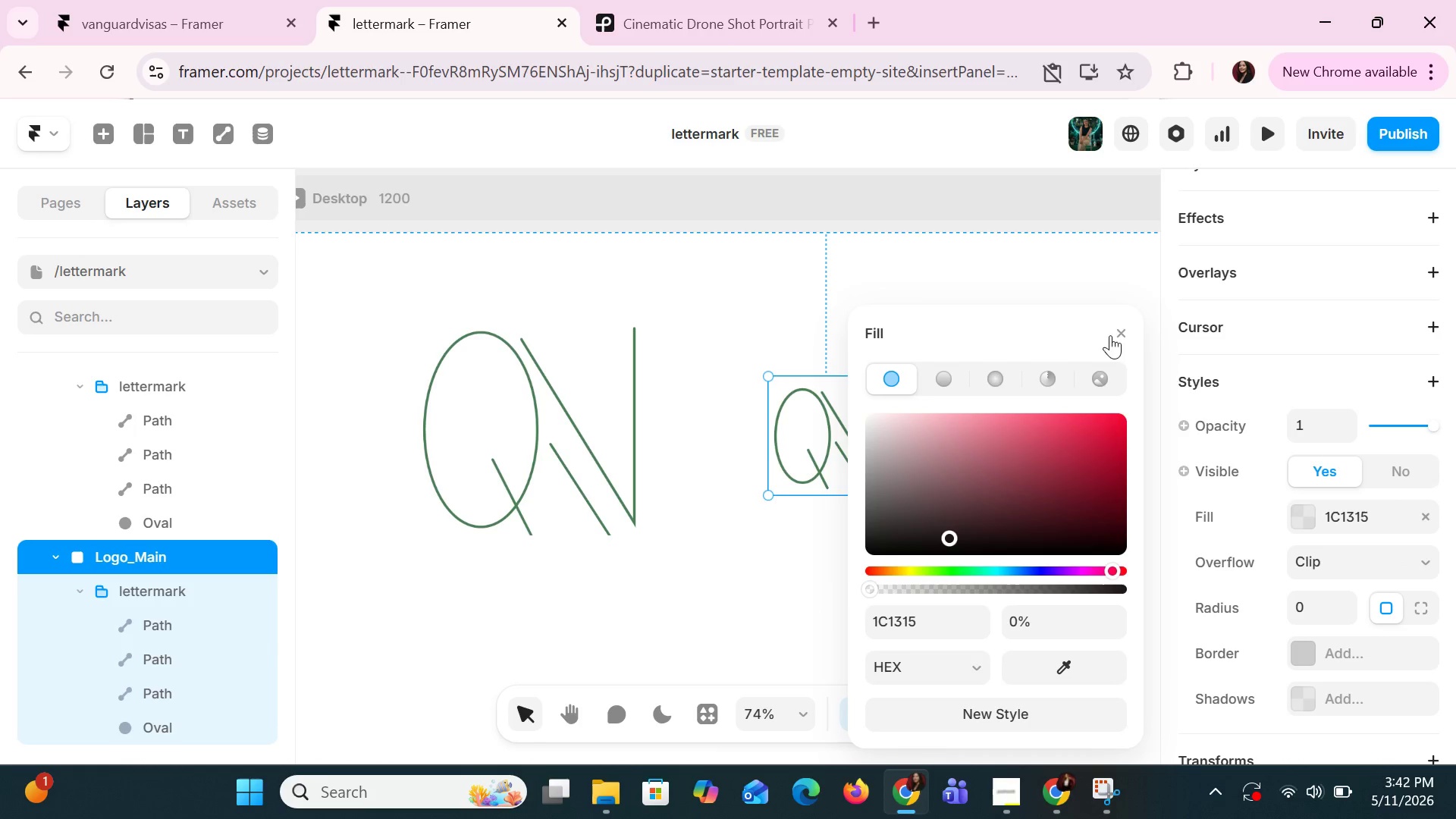 
left_click([1123, 333])
 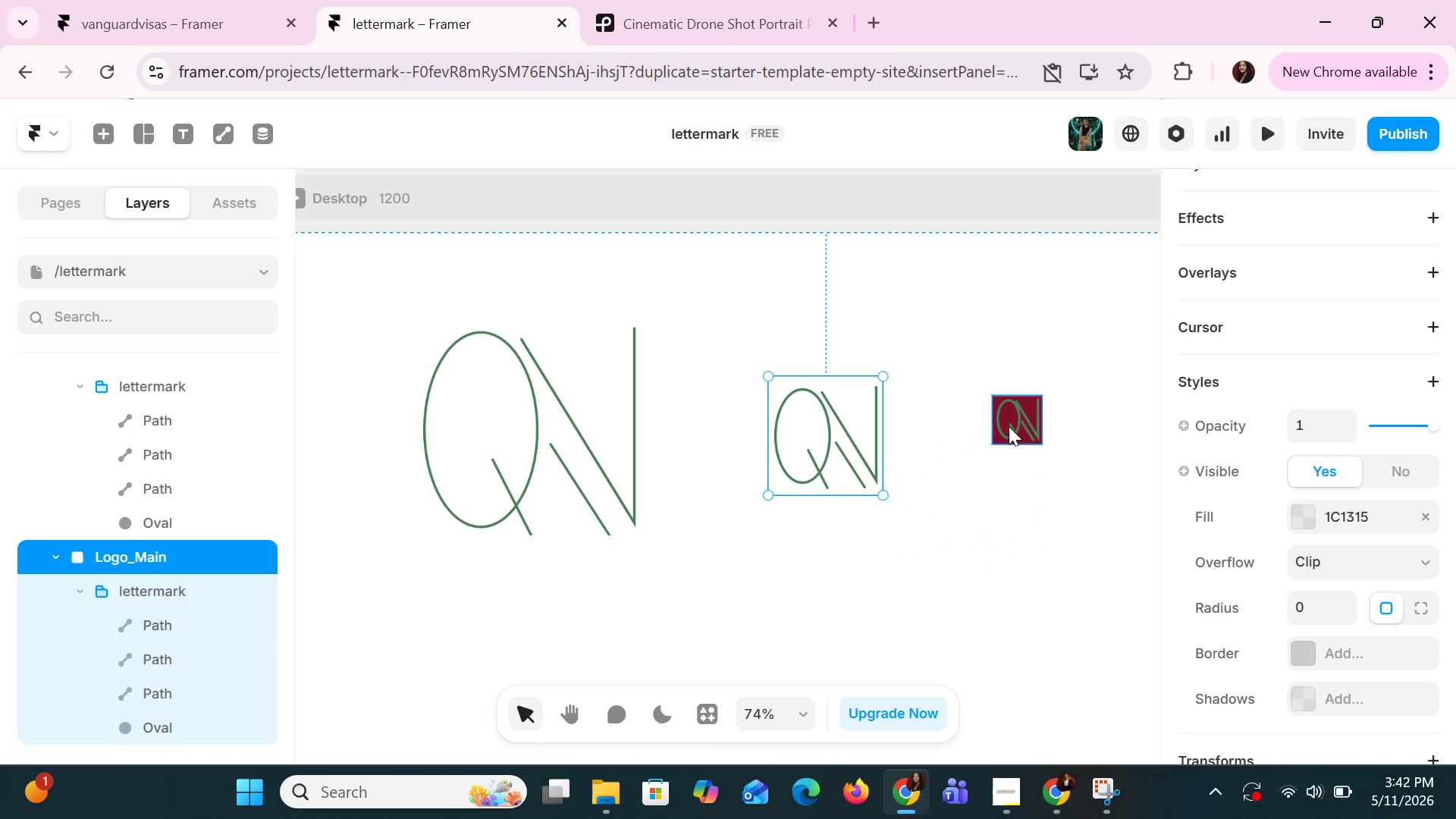 
left_click([1010, 426])
 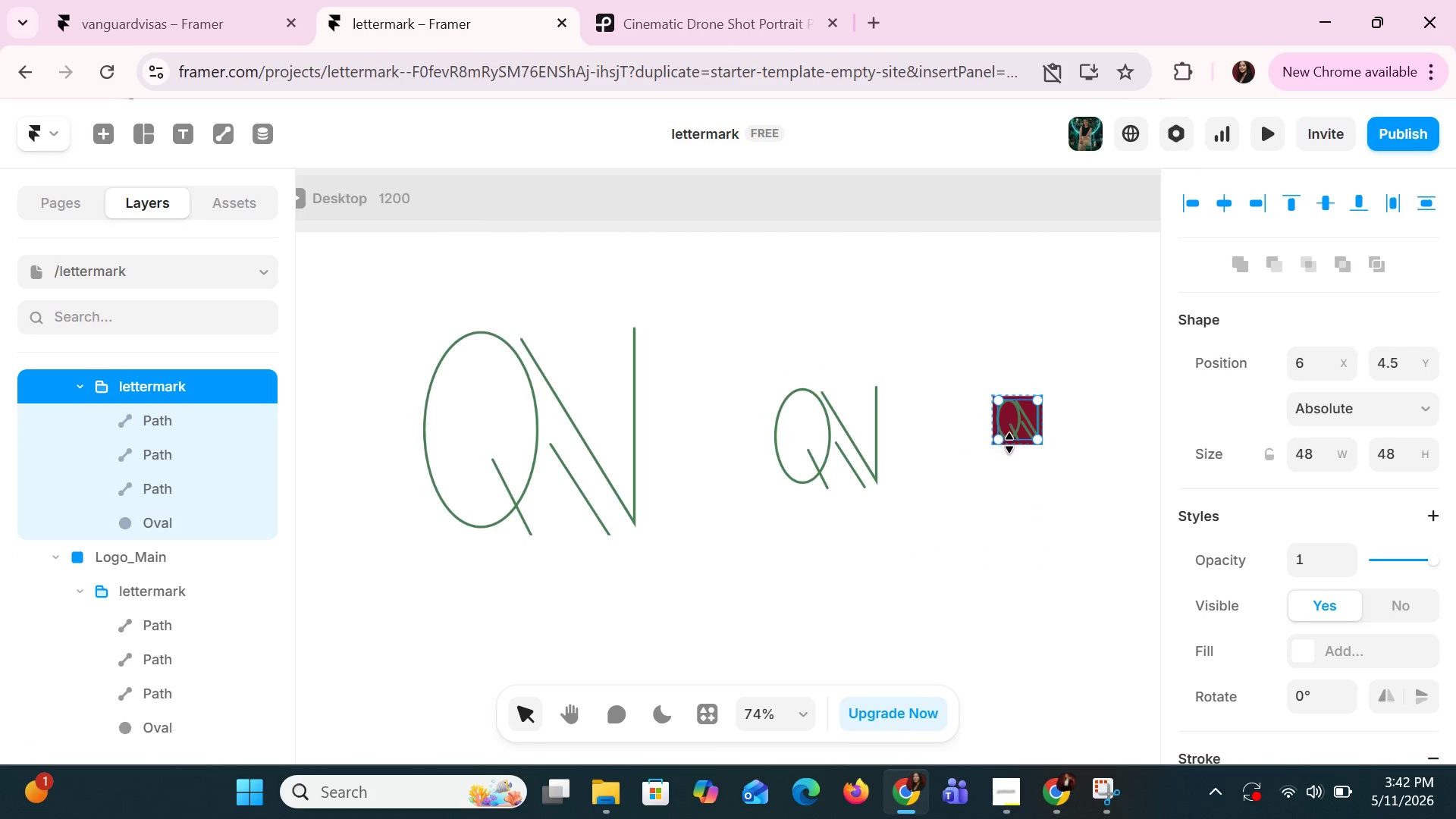 
left_click([1017, 447])
 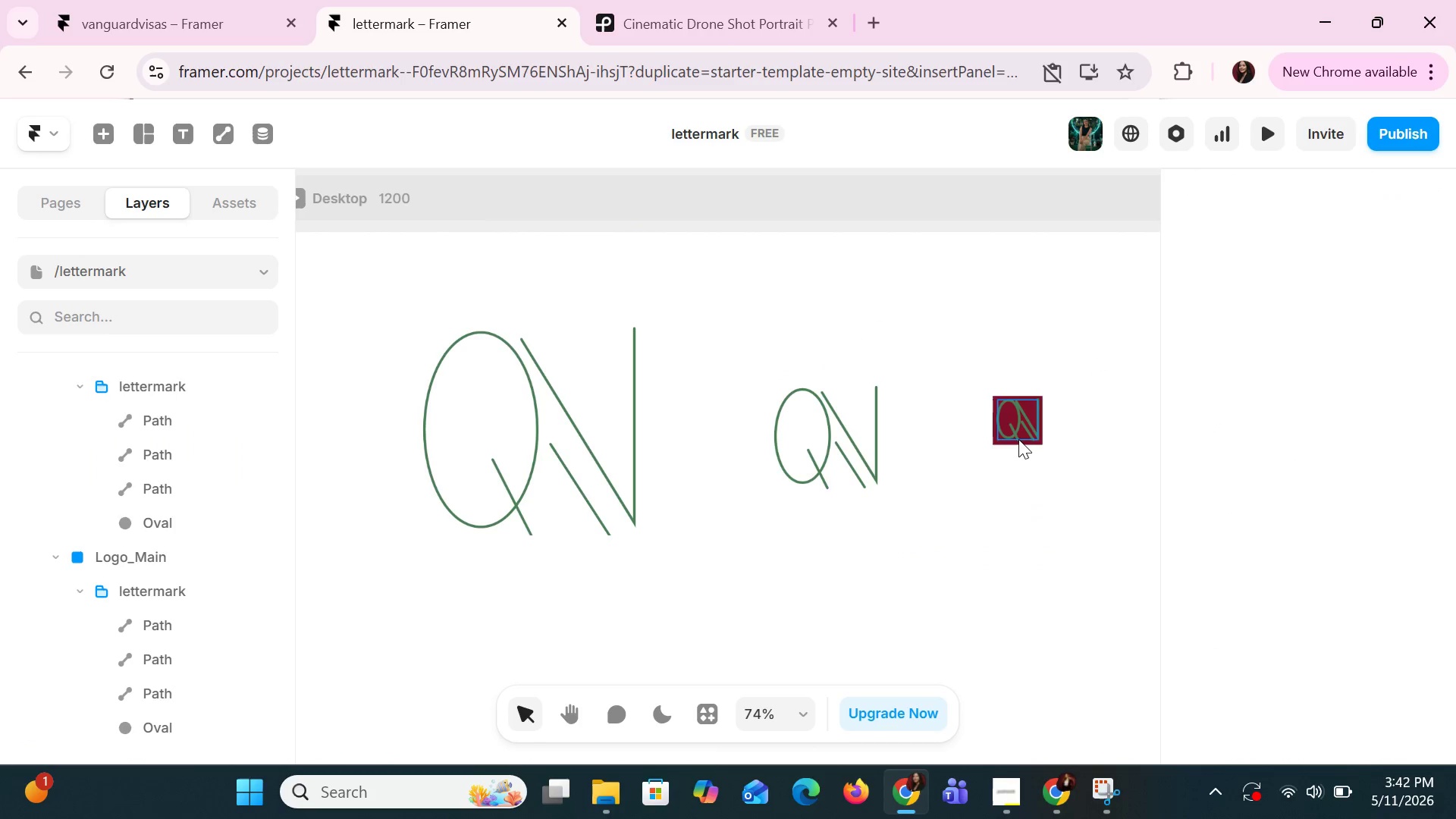 
left_click([1018, 439])
 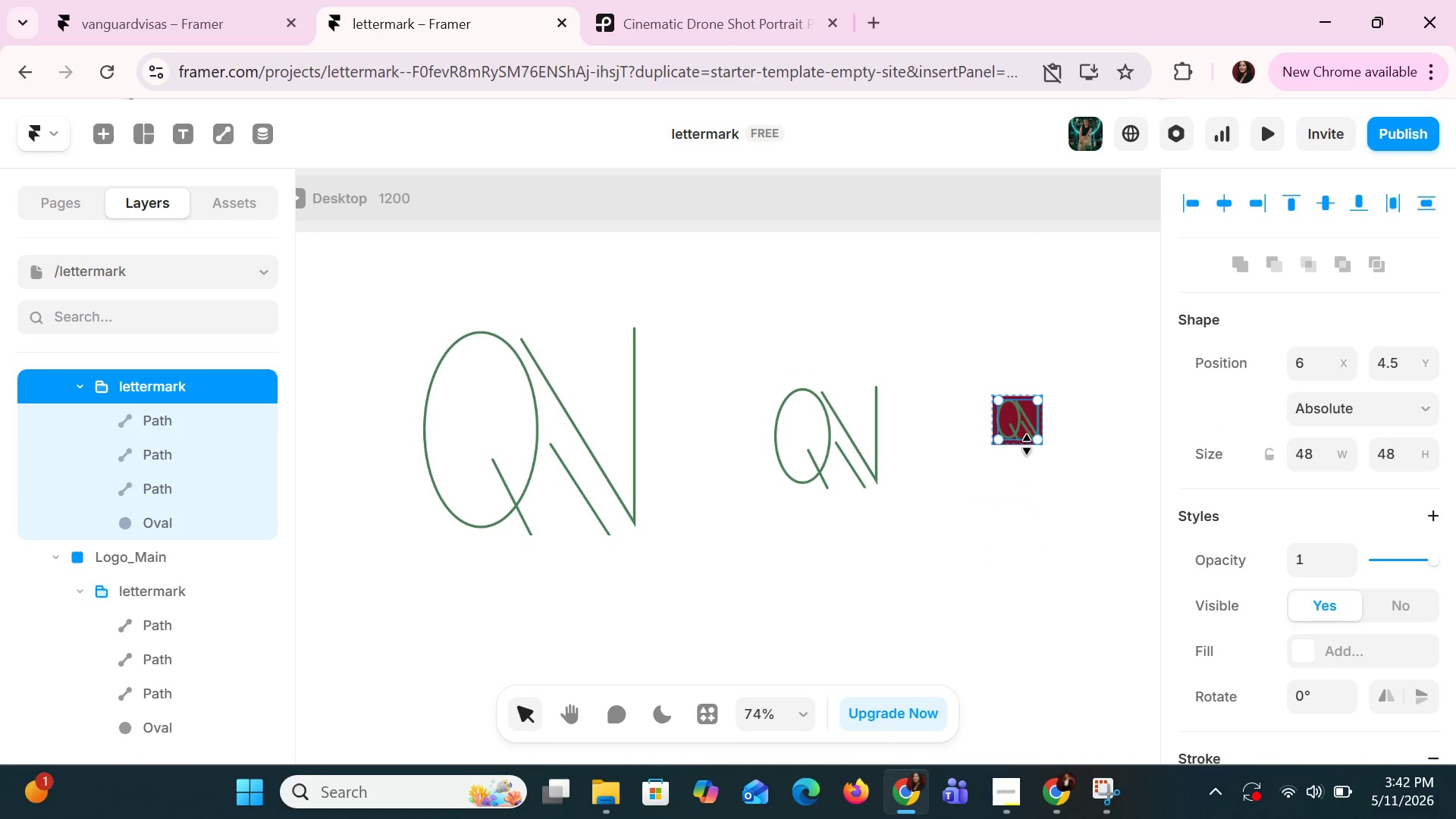 
left_click([1027, 446])
 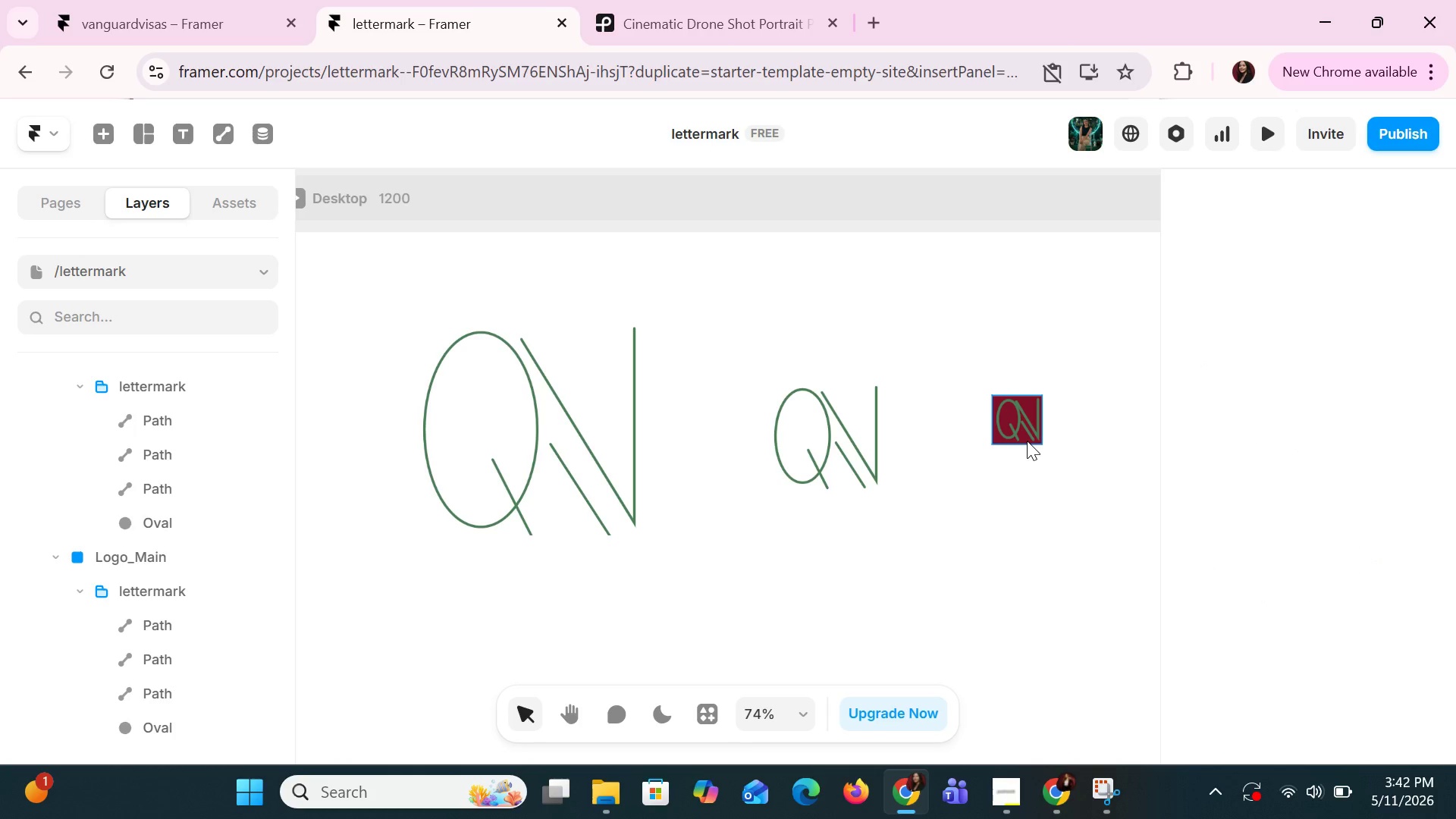 
left_click([1027, 441])
 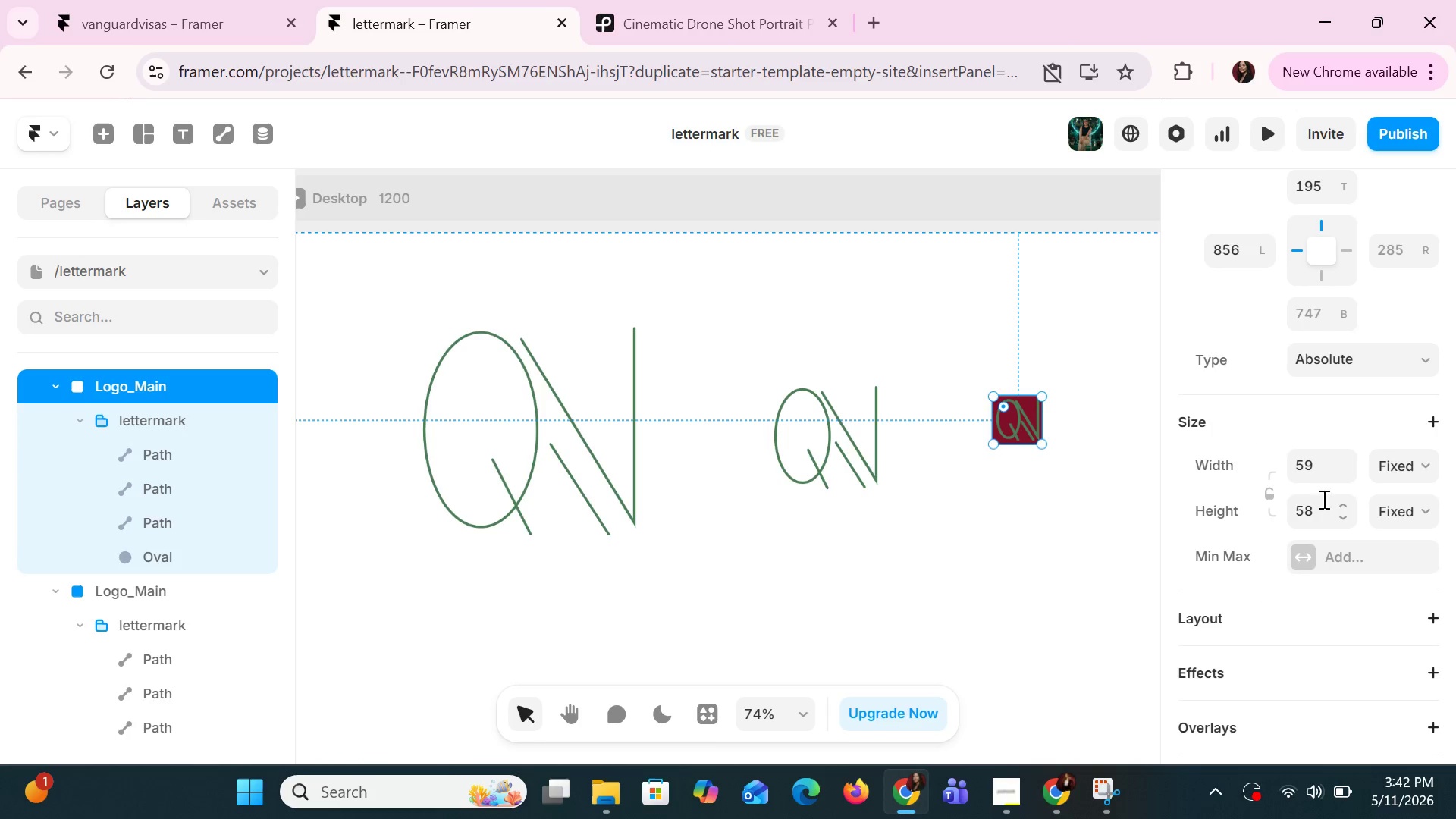 
scroll: coordinate [1325, 495], scroll_direction: down, amount: 3.0
 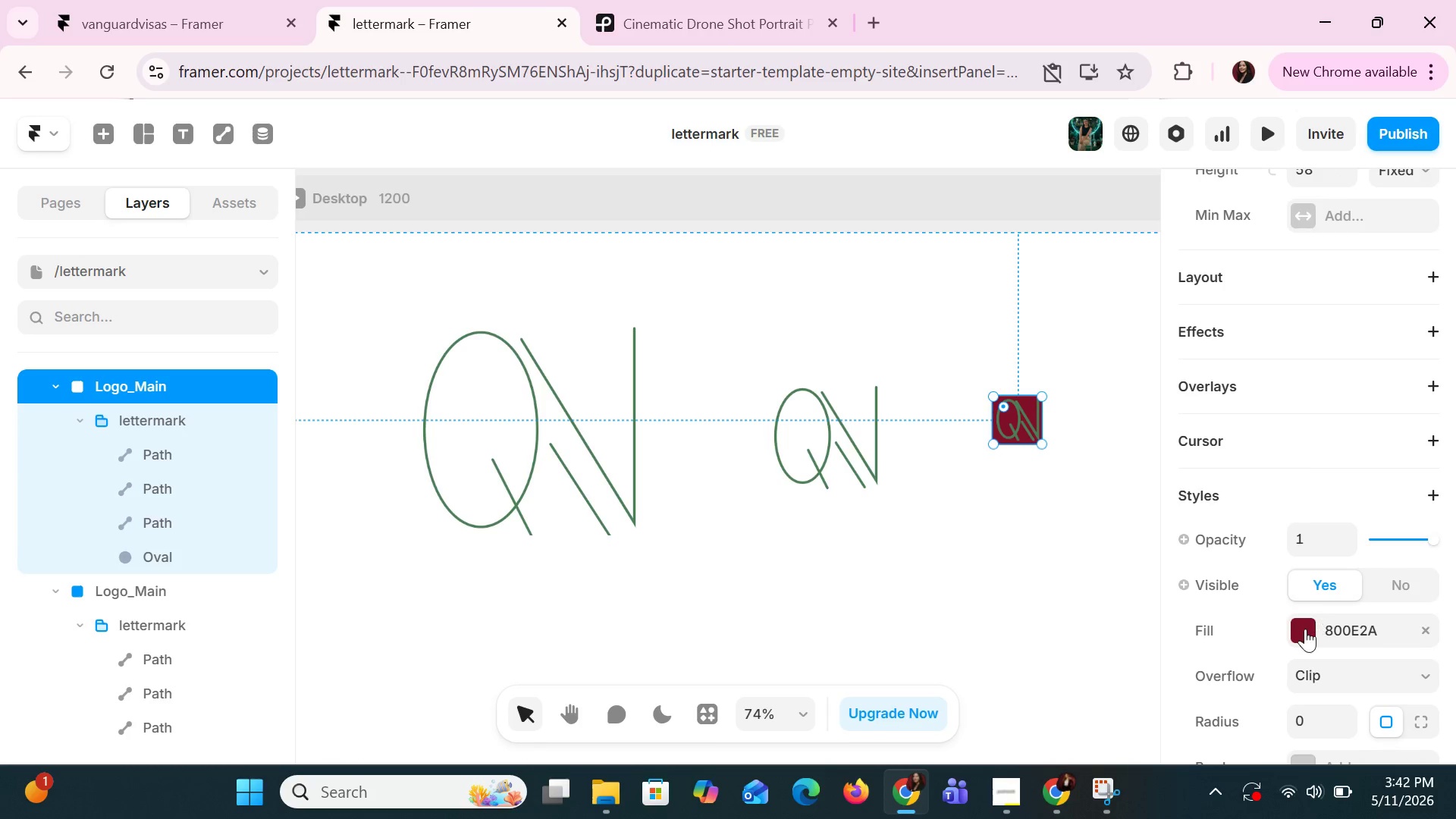 
left_click([1305, 631])
 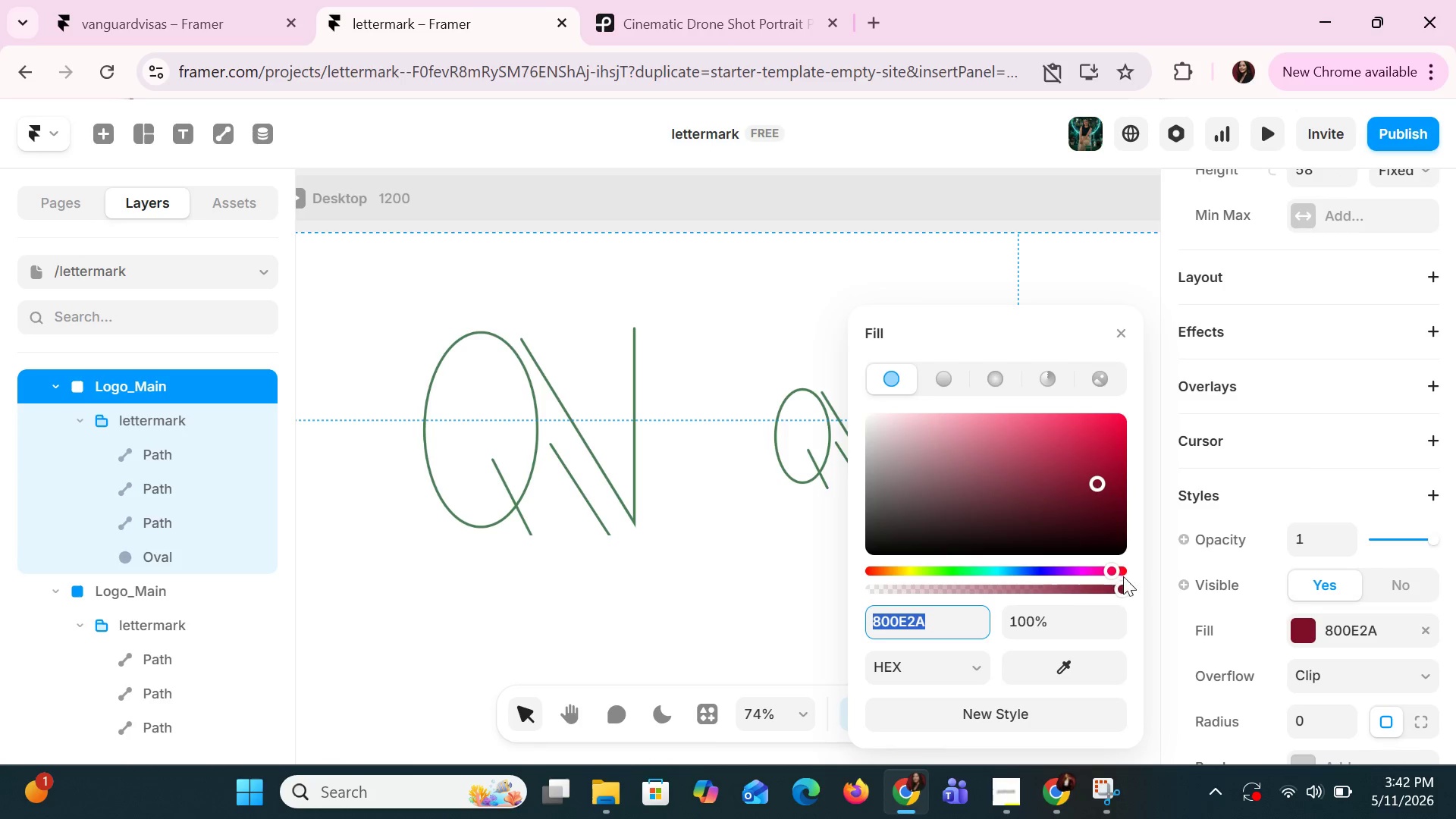 
left_click_drag(start_coordinate=[1123, 588], to_coordinate=[824, 601])
 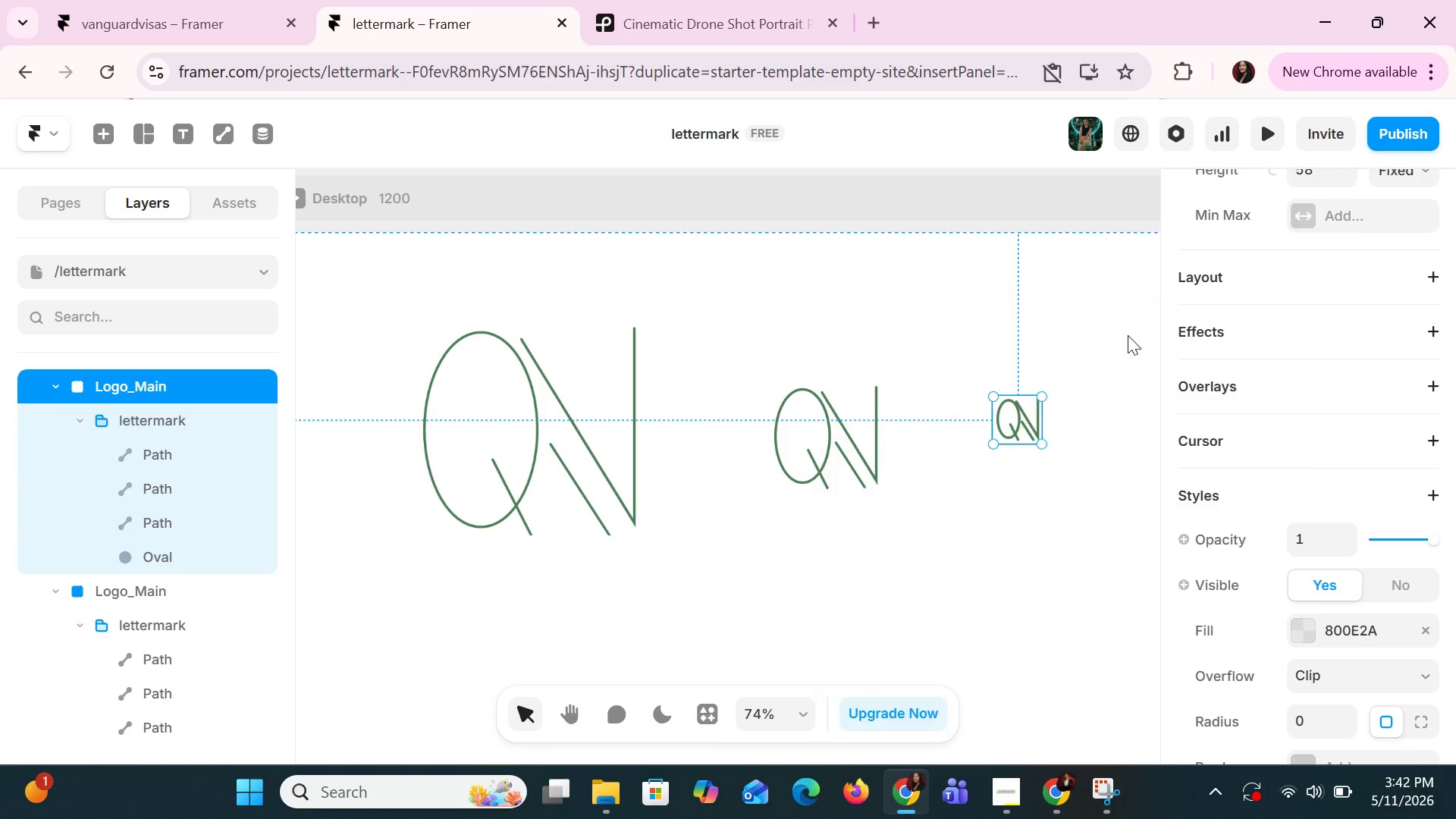 
double_click([1090, 563])
 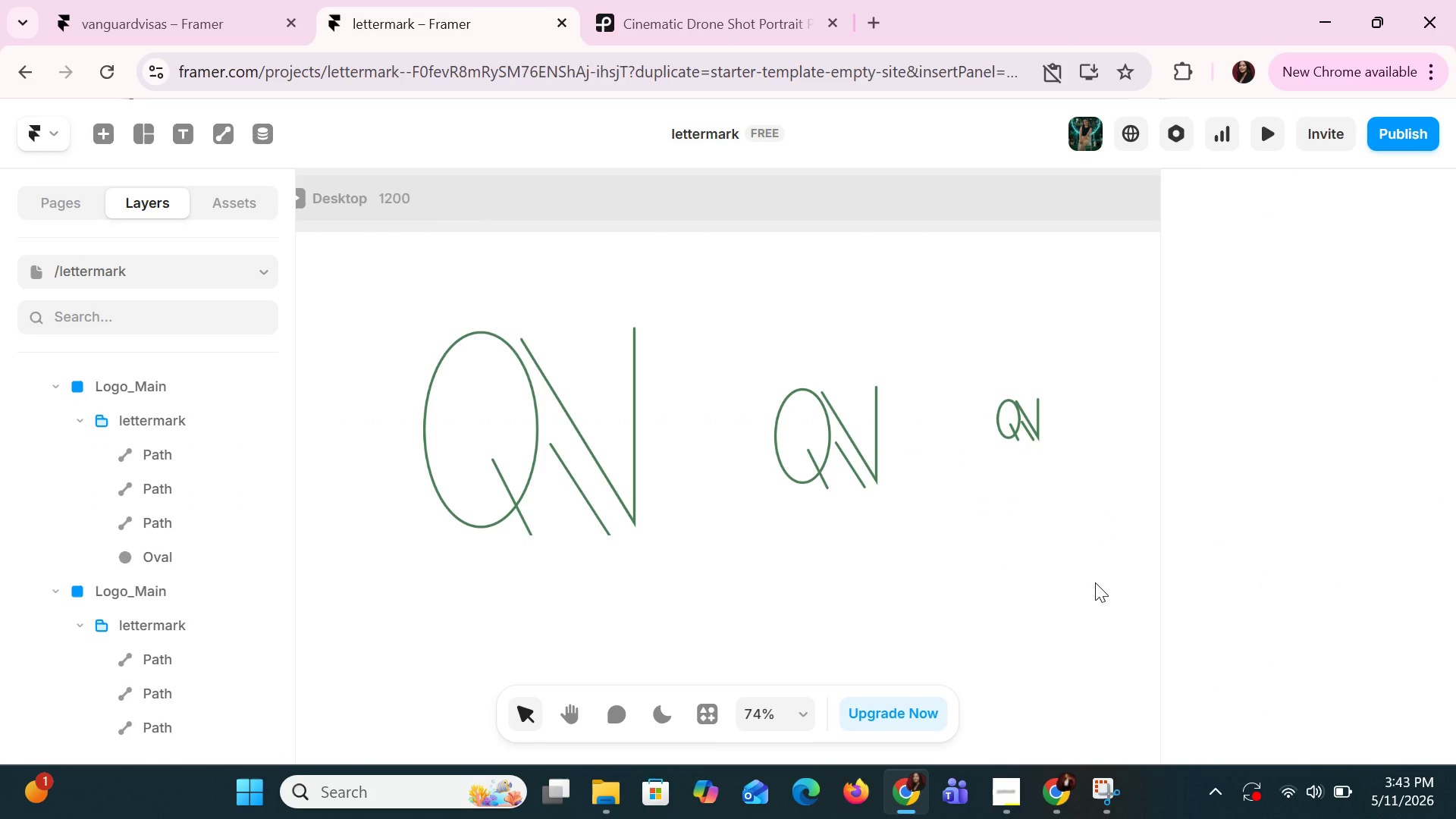 
hold_key(key=ControlLeft, duration=0.7)
scroll: coordinate [1096, 586], scroll_direction: down, amount: 3.0
 